 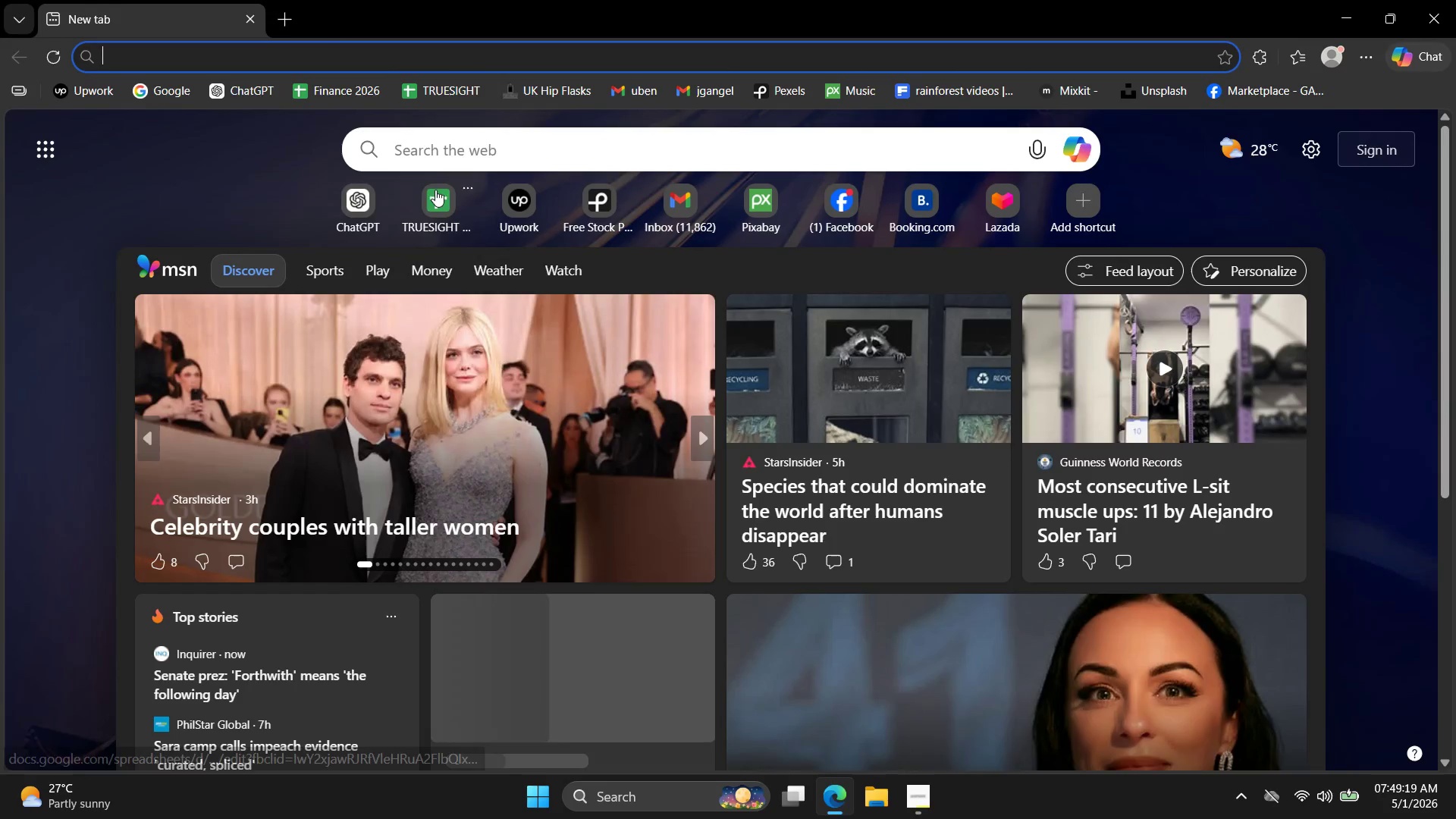 
left_click([794, 99])
 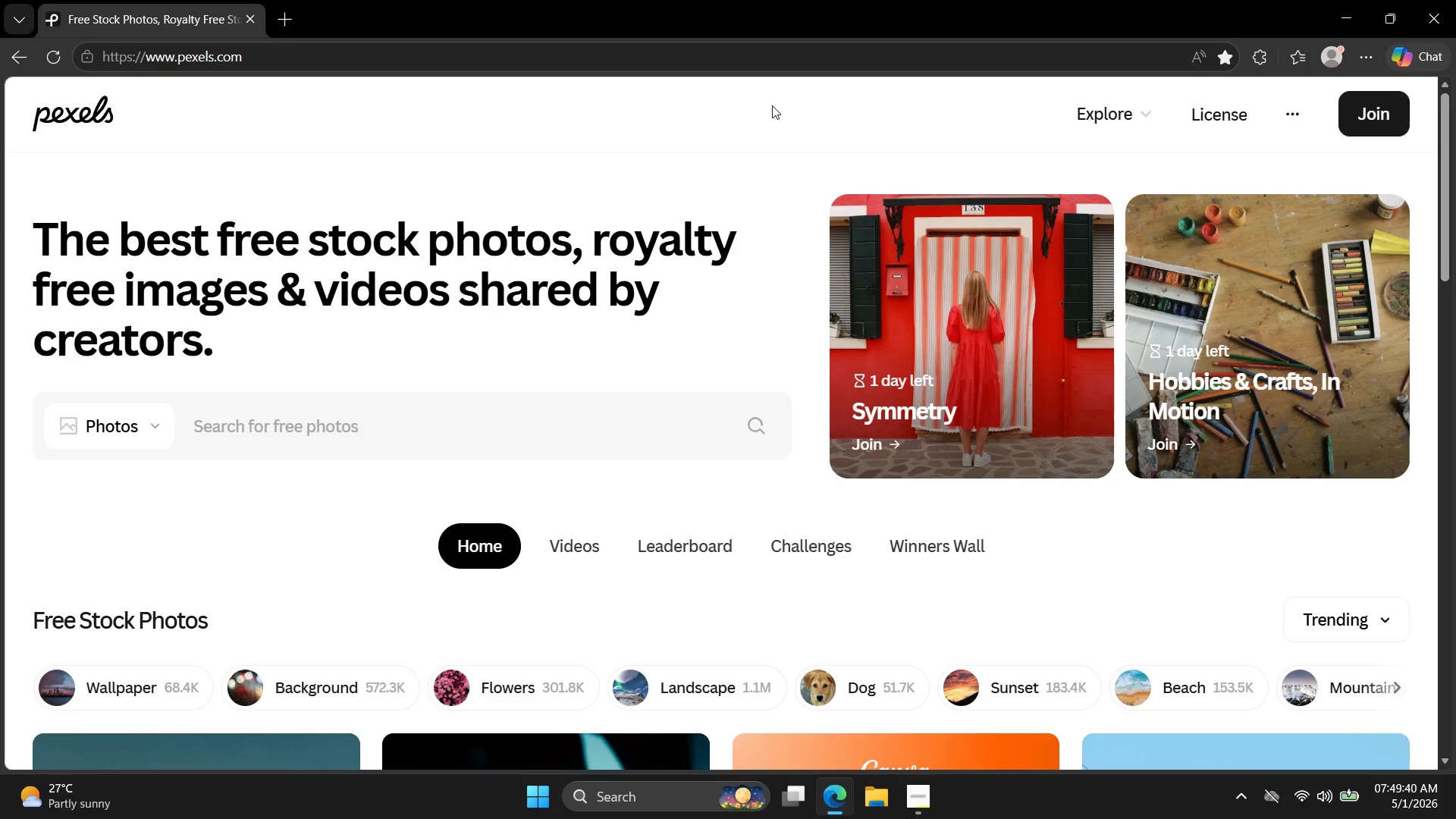 
wait(22.67)
 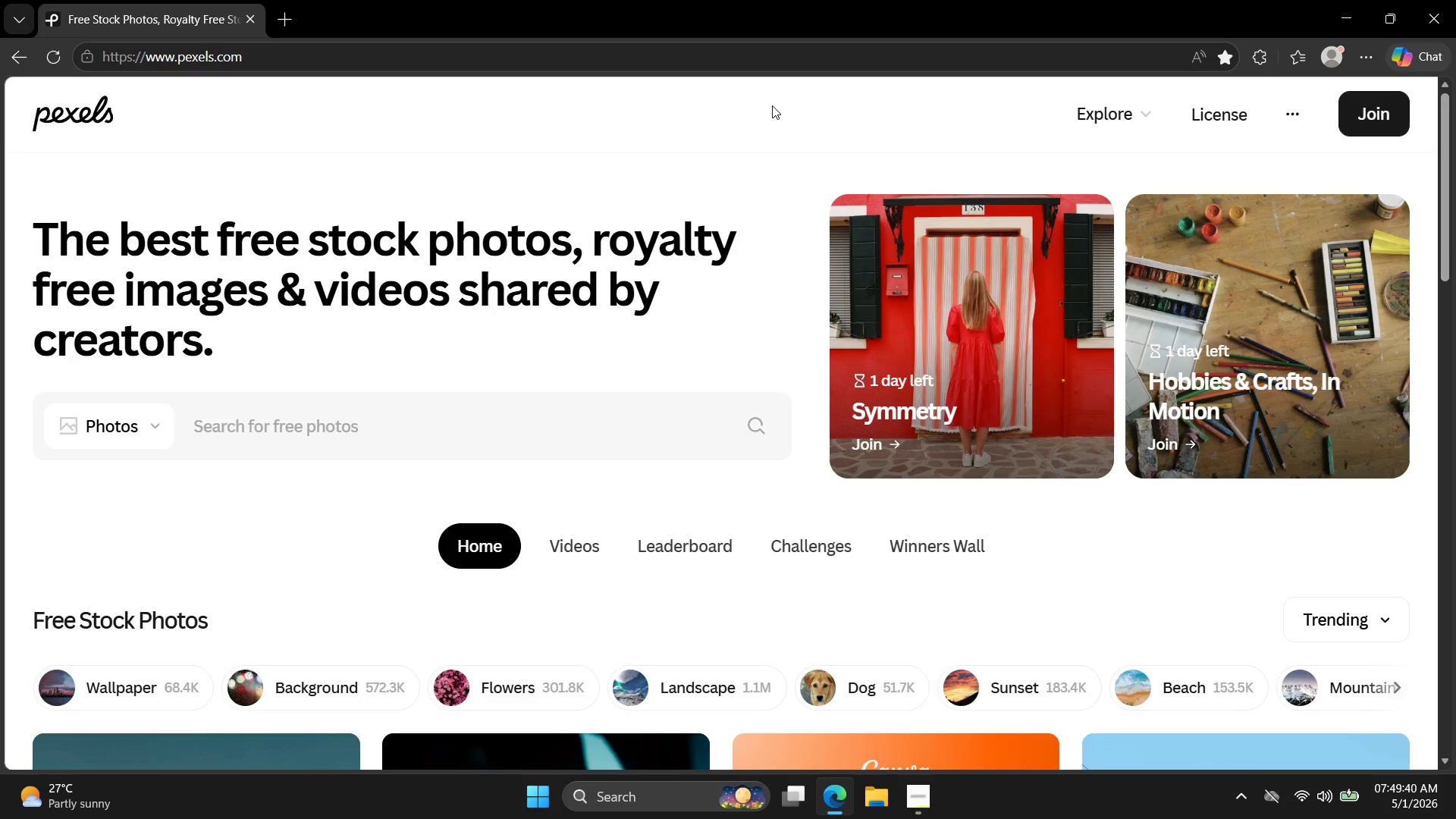 
left_click([128, 521])
 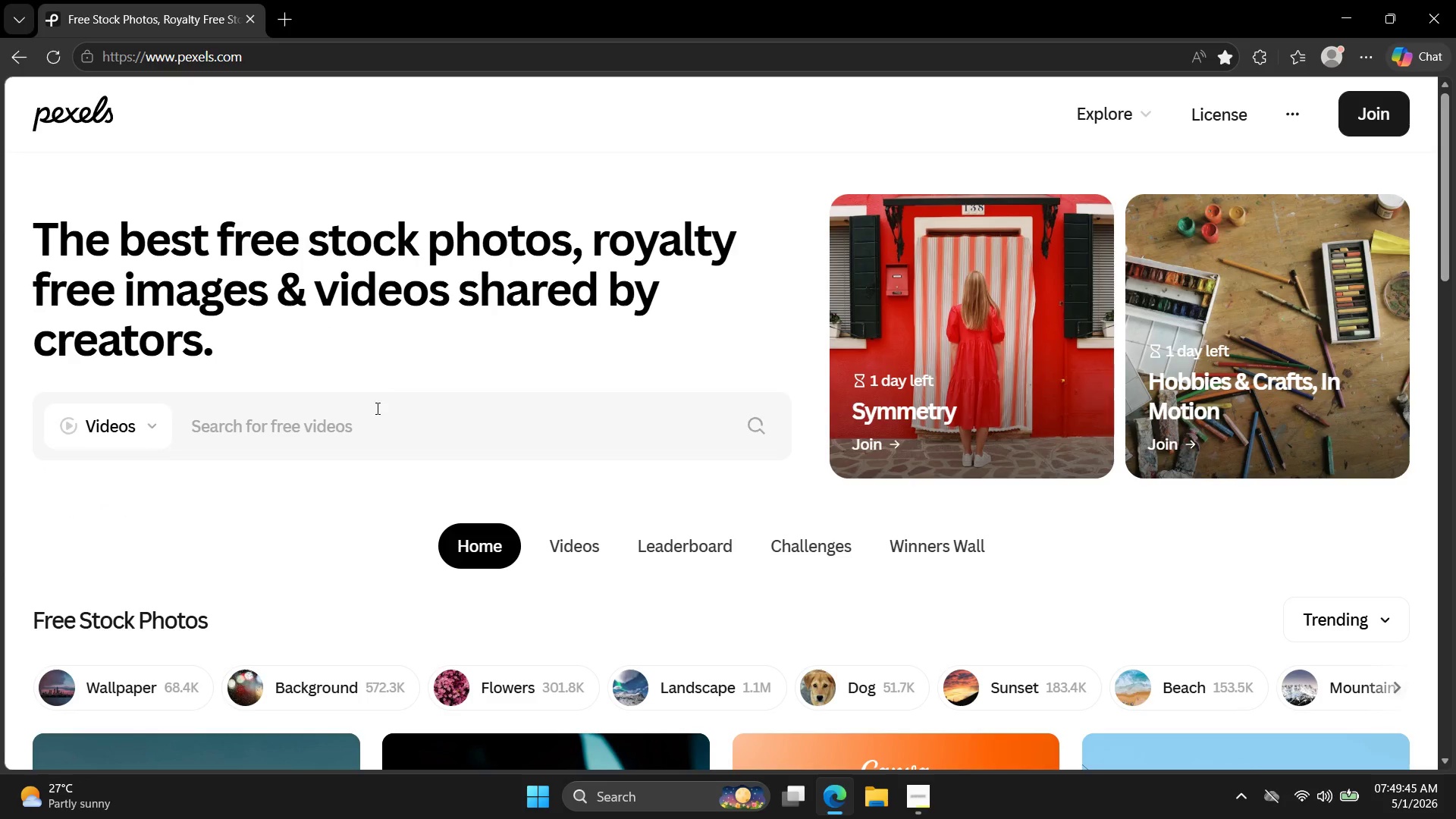 
left_click([371, 419])
 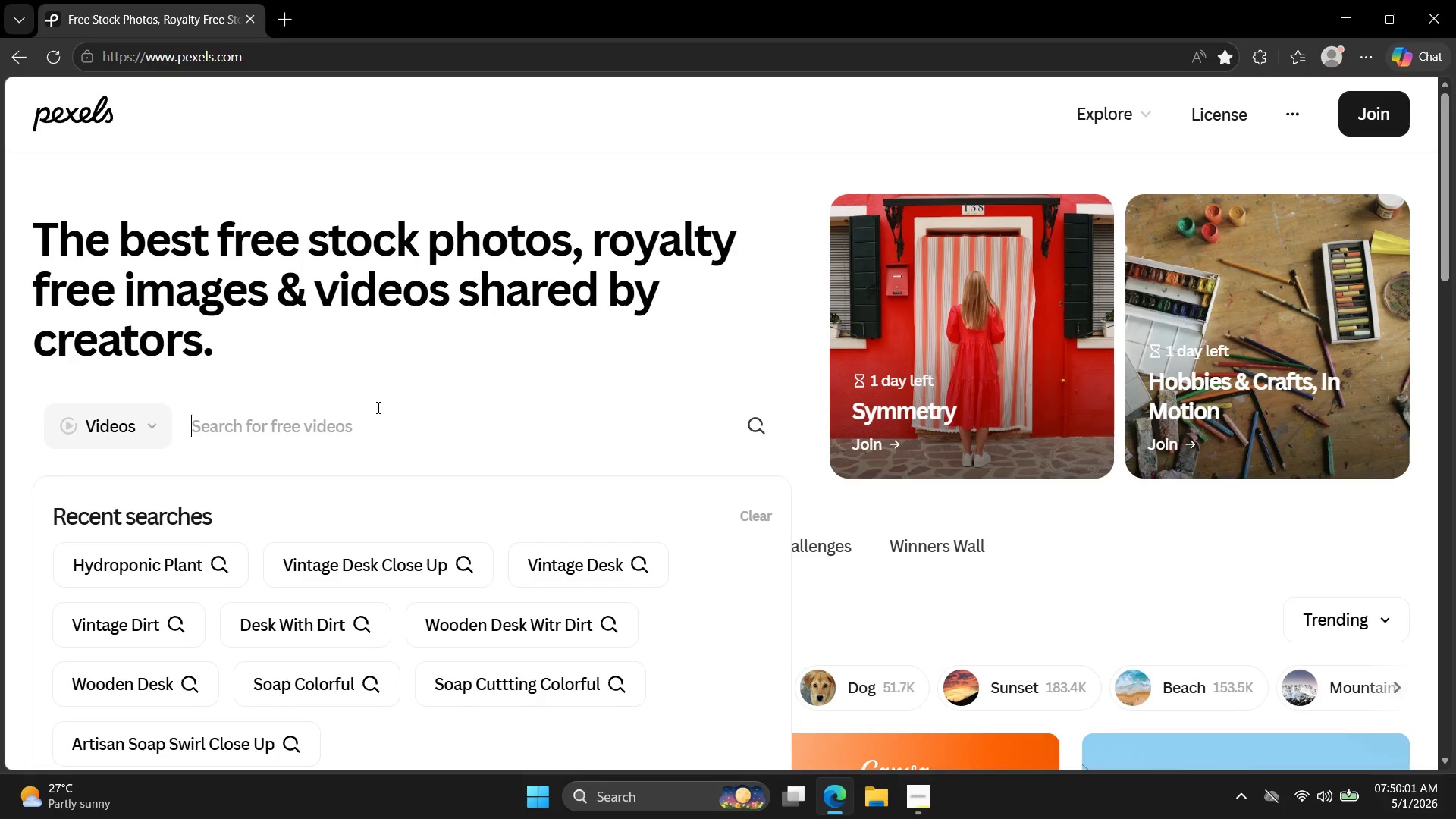 
wait(20.91)
 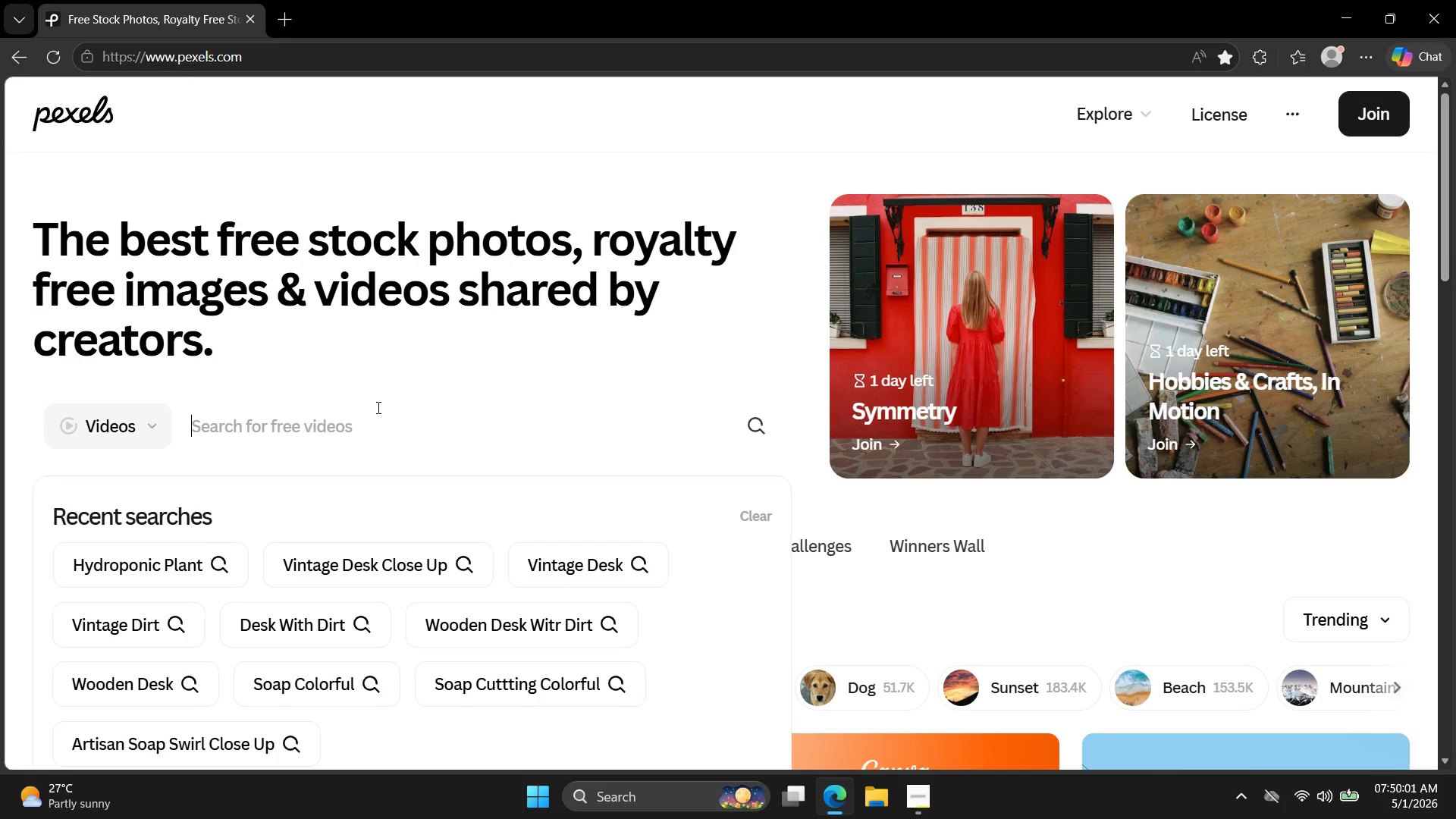 
left_click_drag(start_coordinate=[265, 12], to_coordinate=[270, 12])
 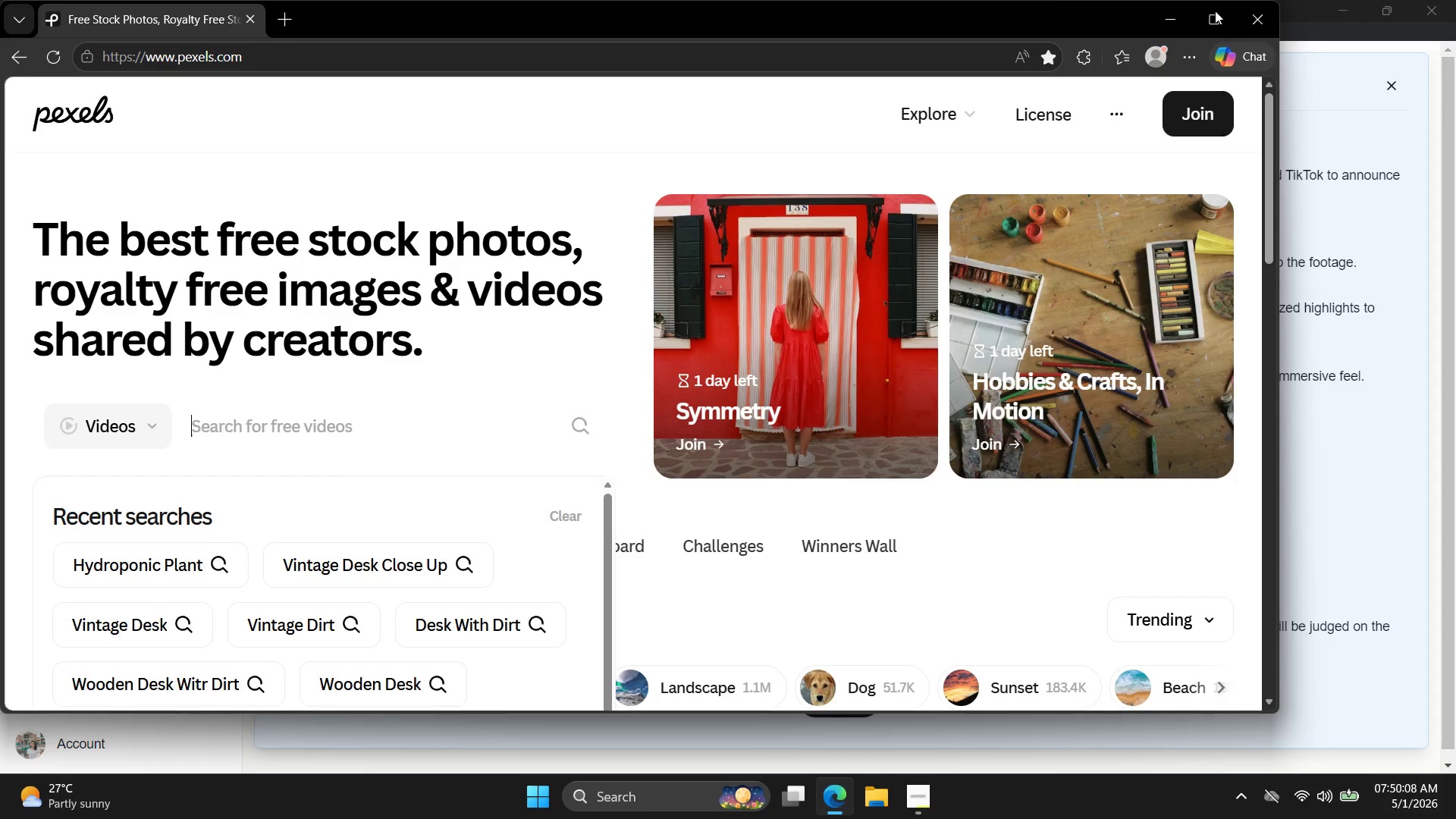 
left_click([1216, 14])
 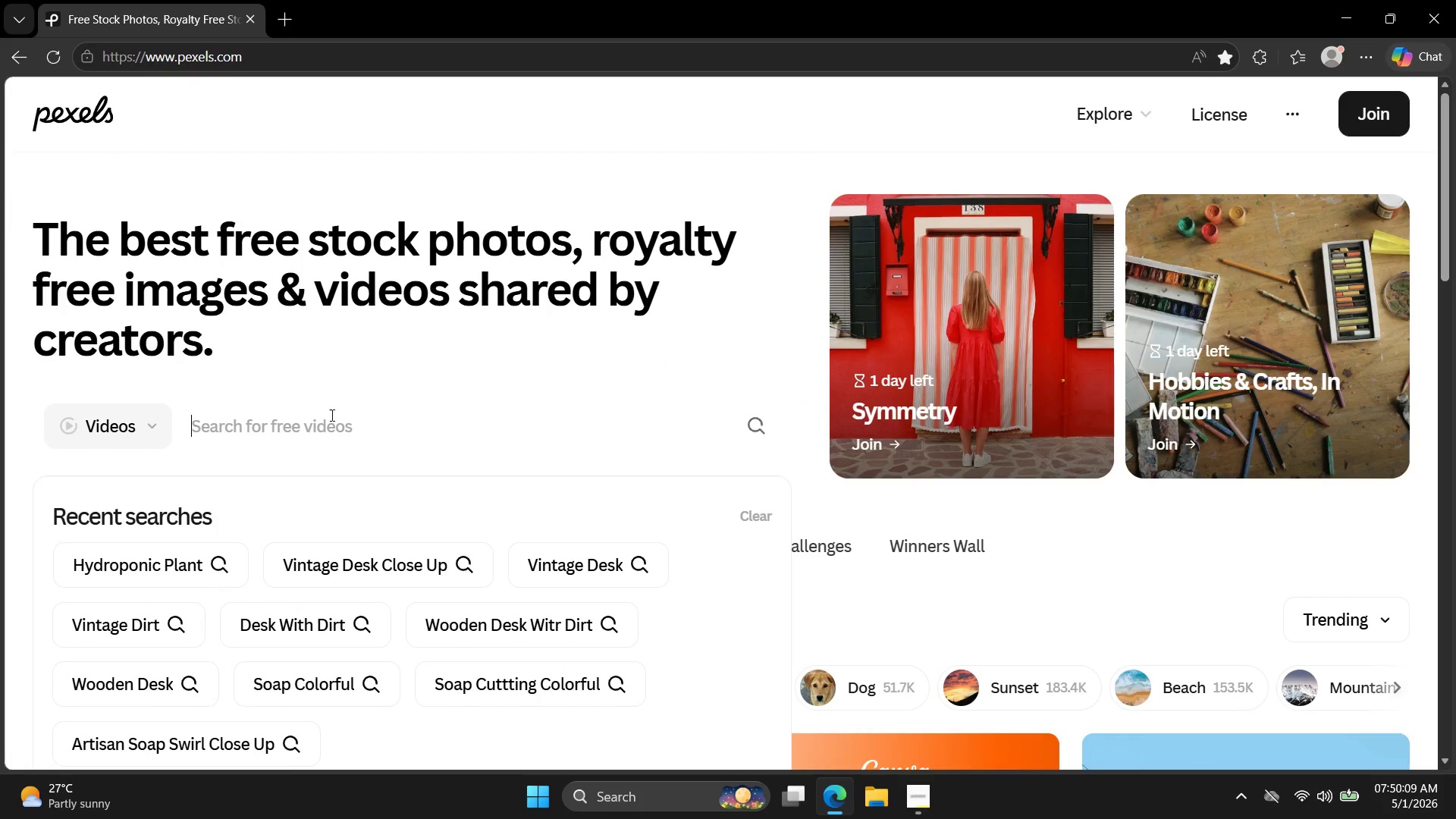 
left_click([331, 415])
 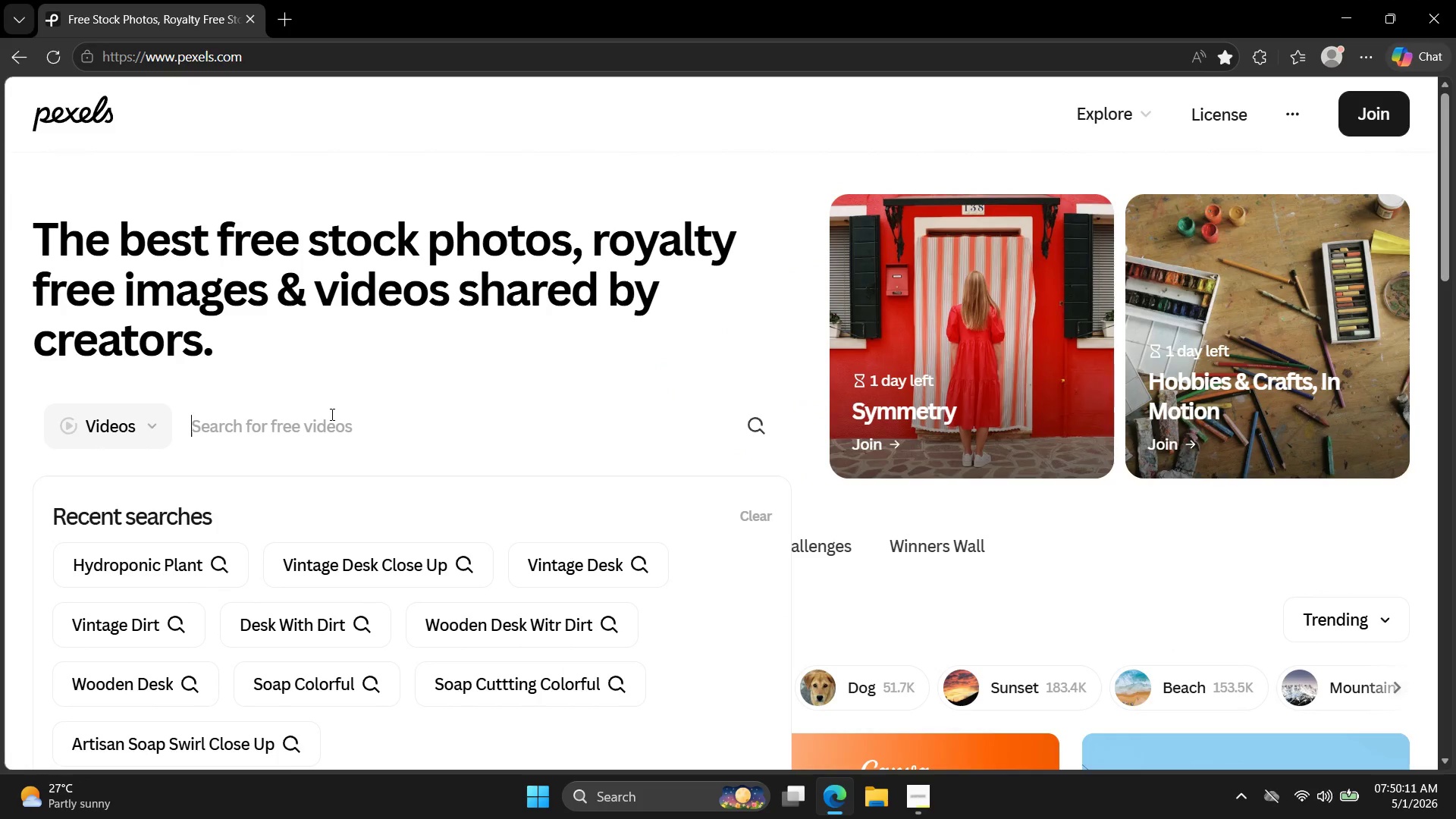 
type(ink in water black background)
 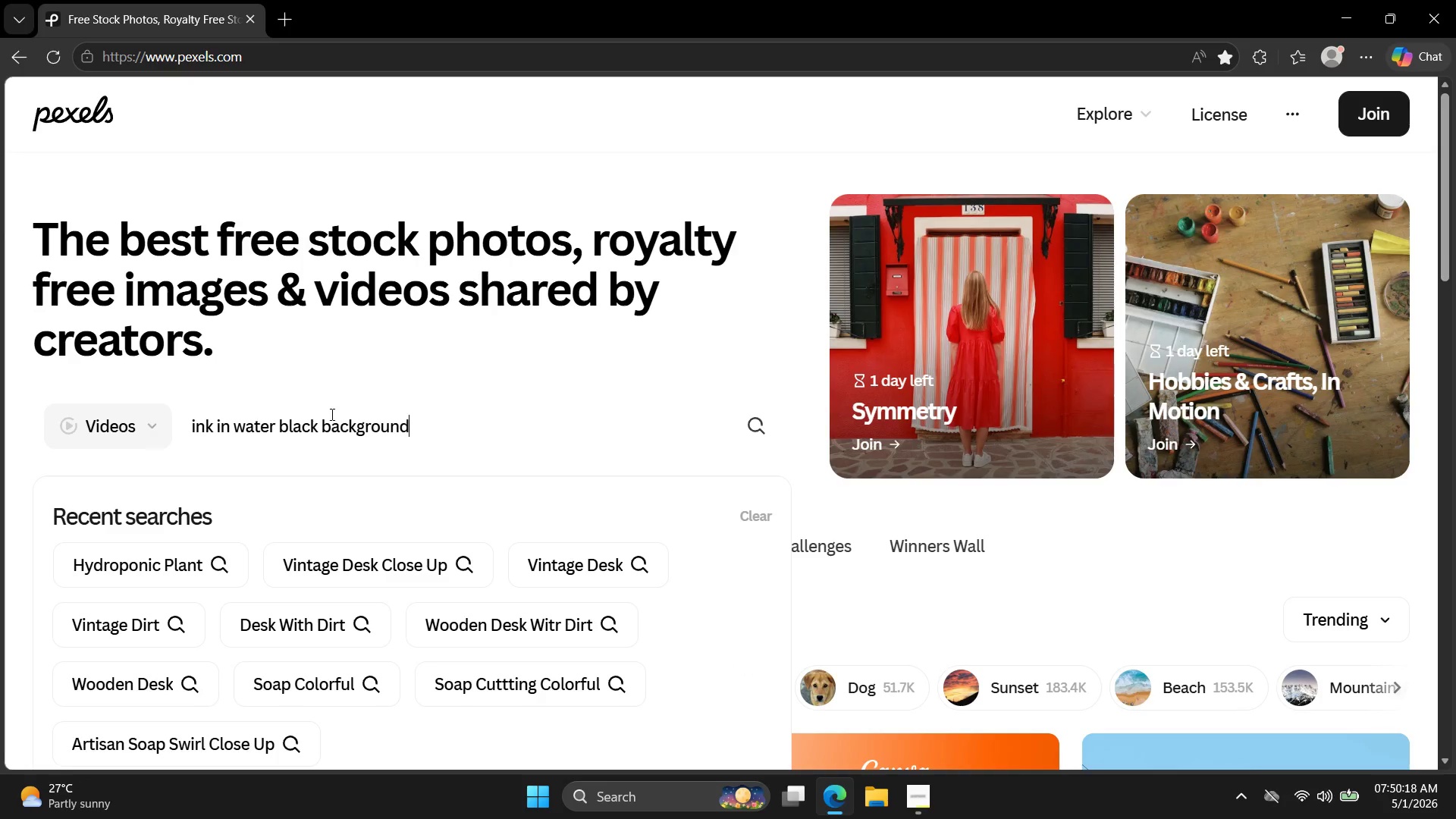 
key(Enter)
 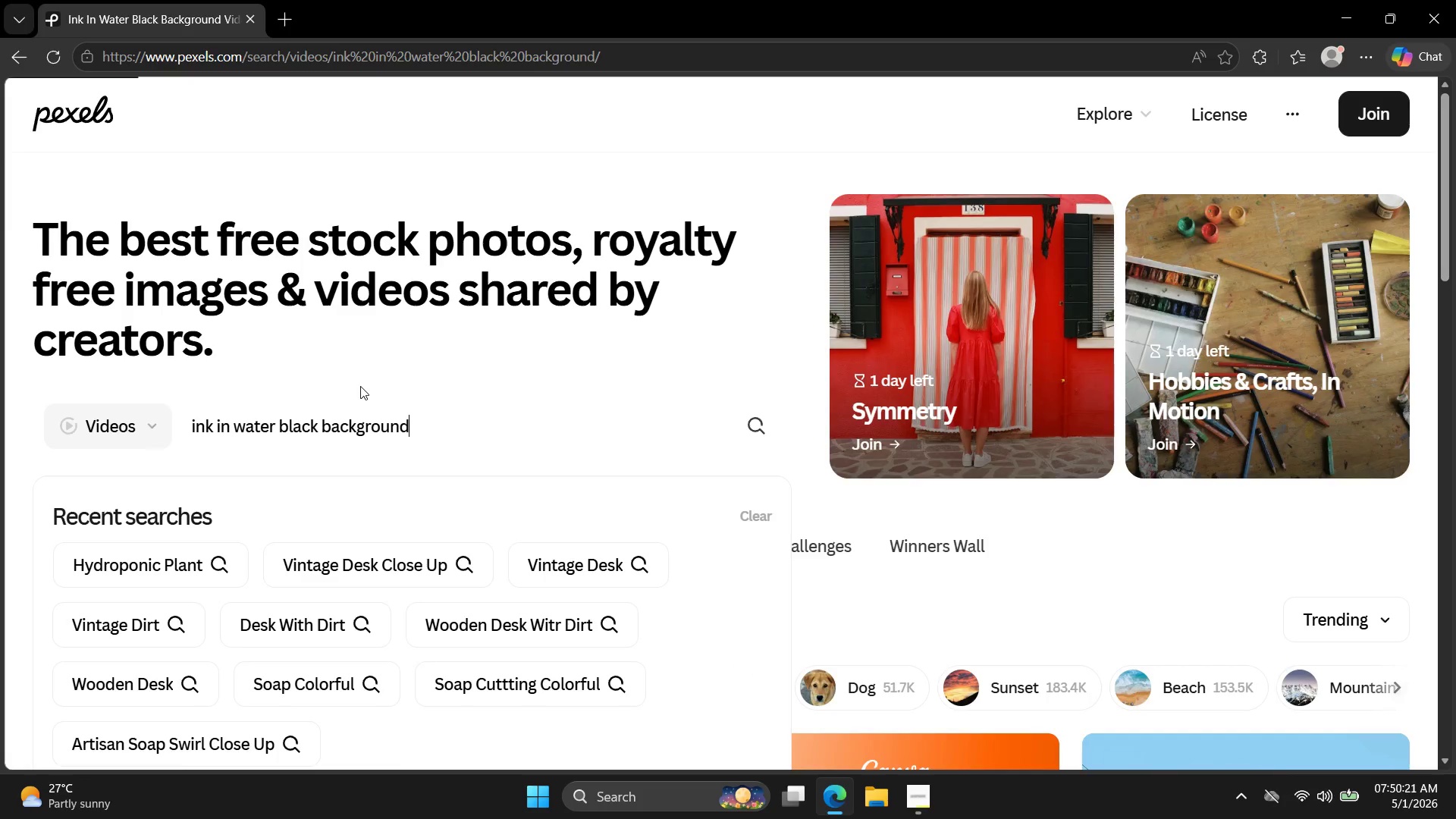 
scroll: coordinate [647, 398], scroll_direction: down, amount: 18.0
 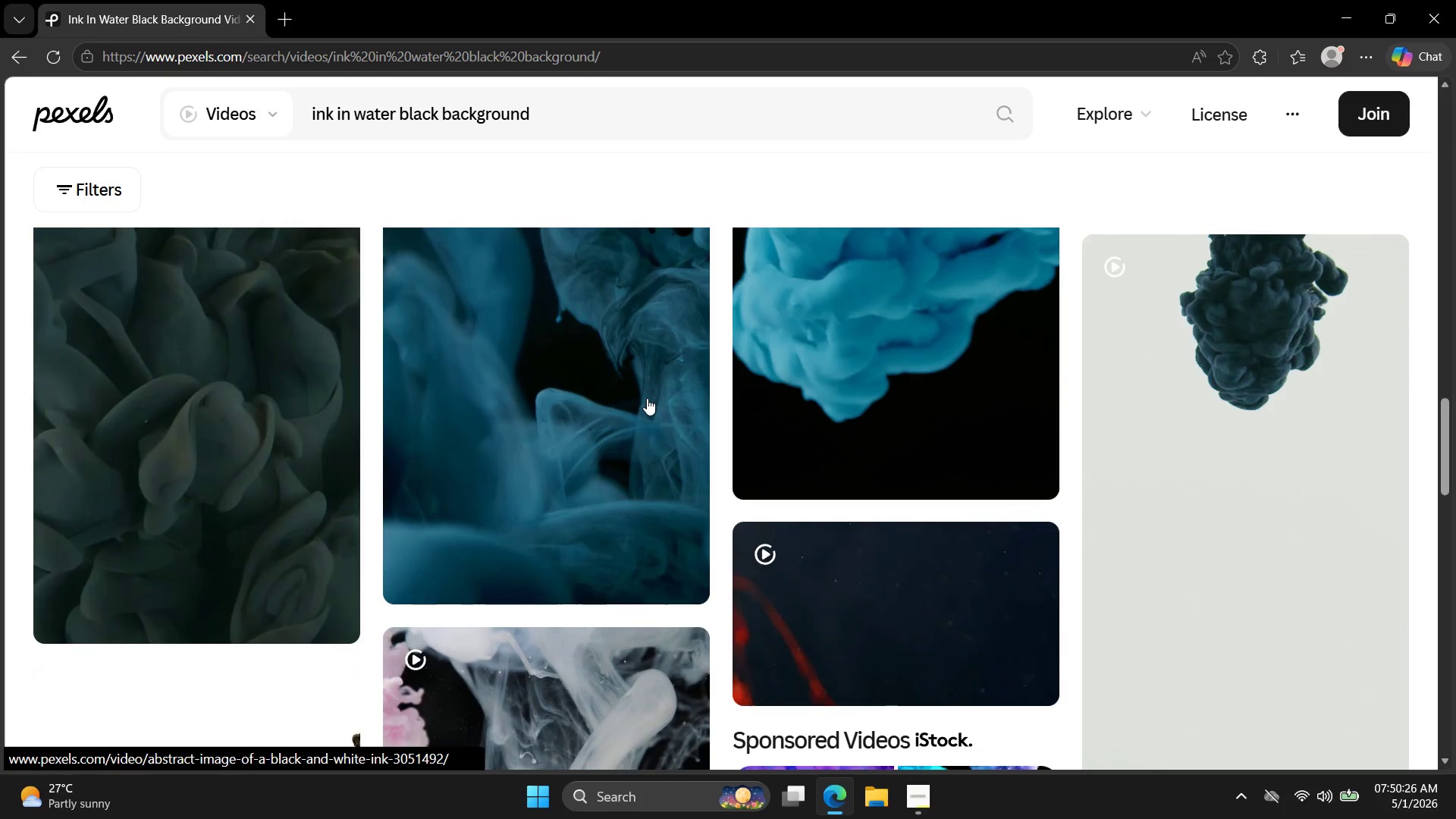 
scroll: coordinate [648, 402], scroll_direction: down, amount: 9.0
 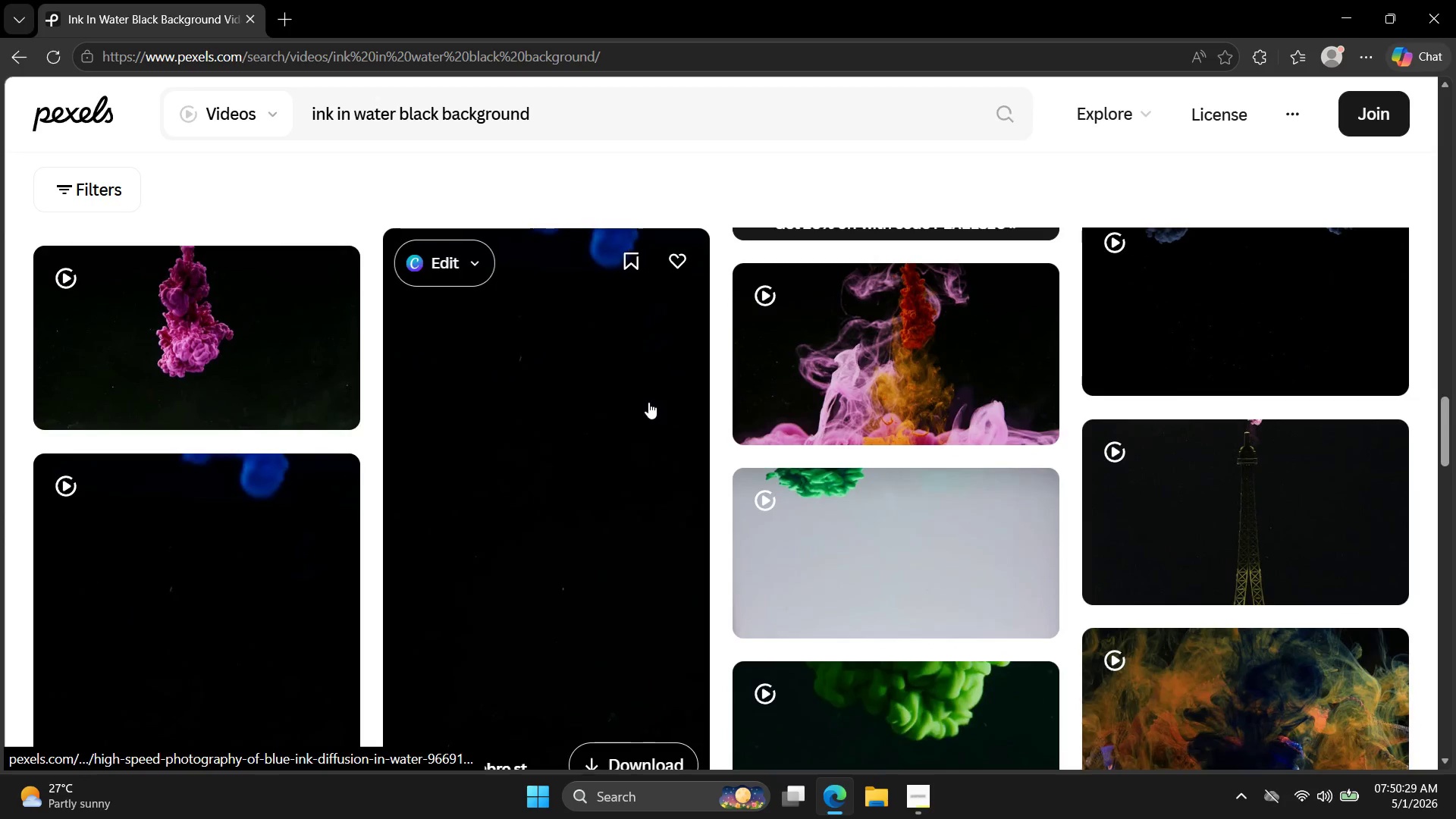 
scroll: coordinate [649, 404], scroll_direction: none, amount: 0.0
 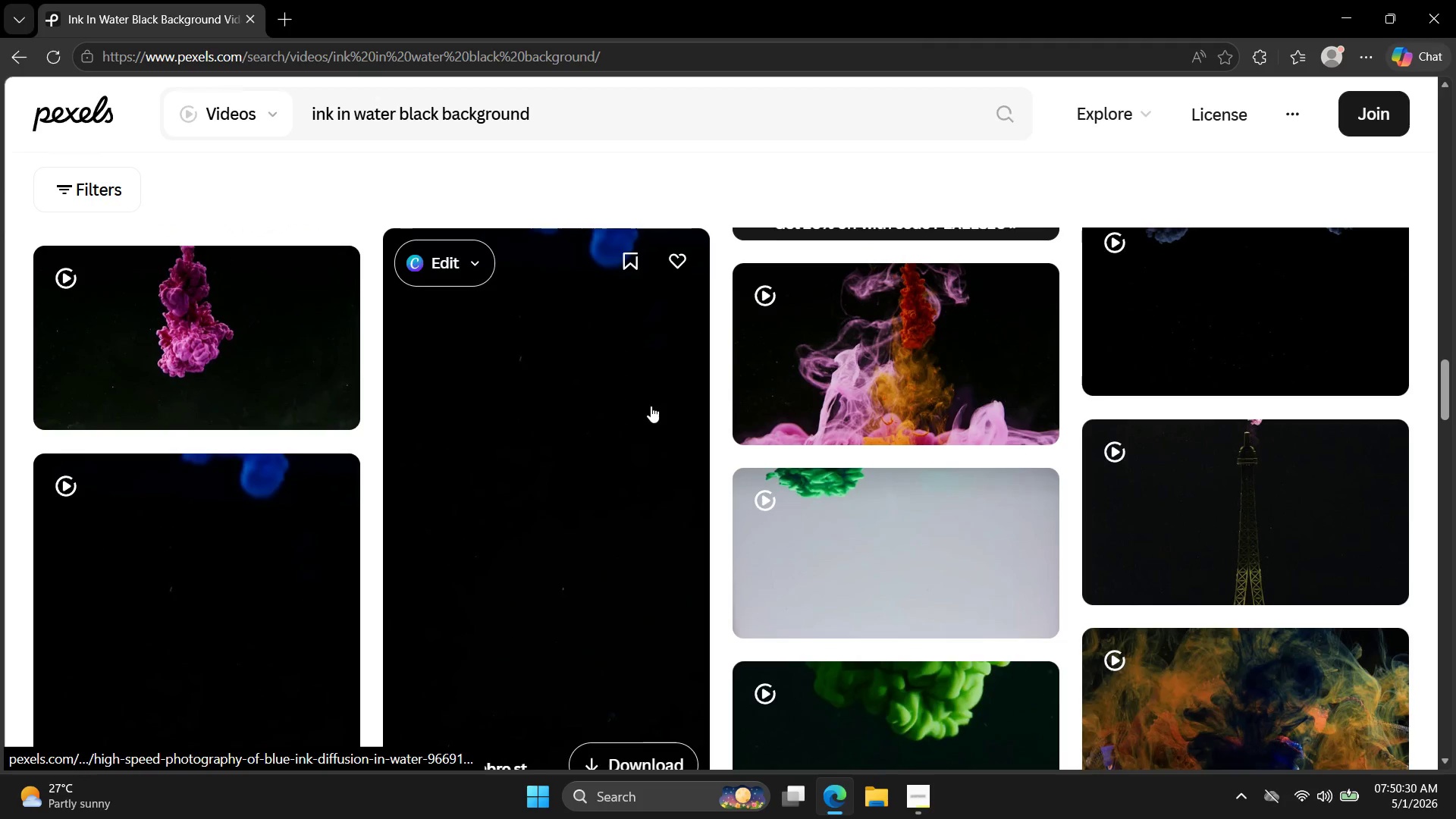 
scroll: coordinate [651, 408], scroll_direction: up, amount: 13.0
 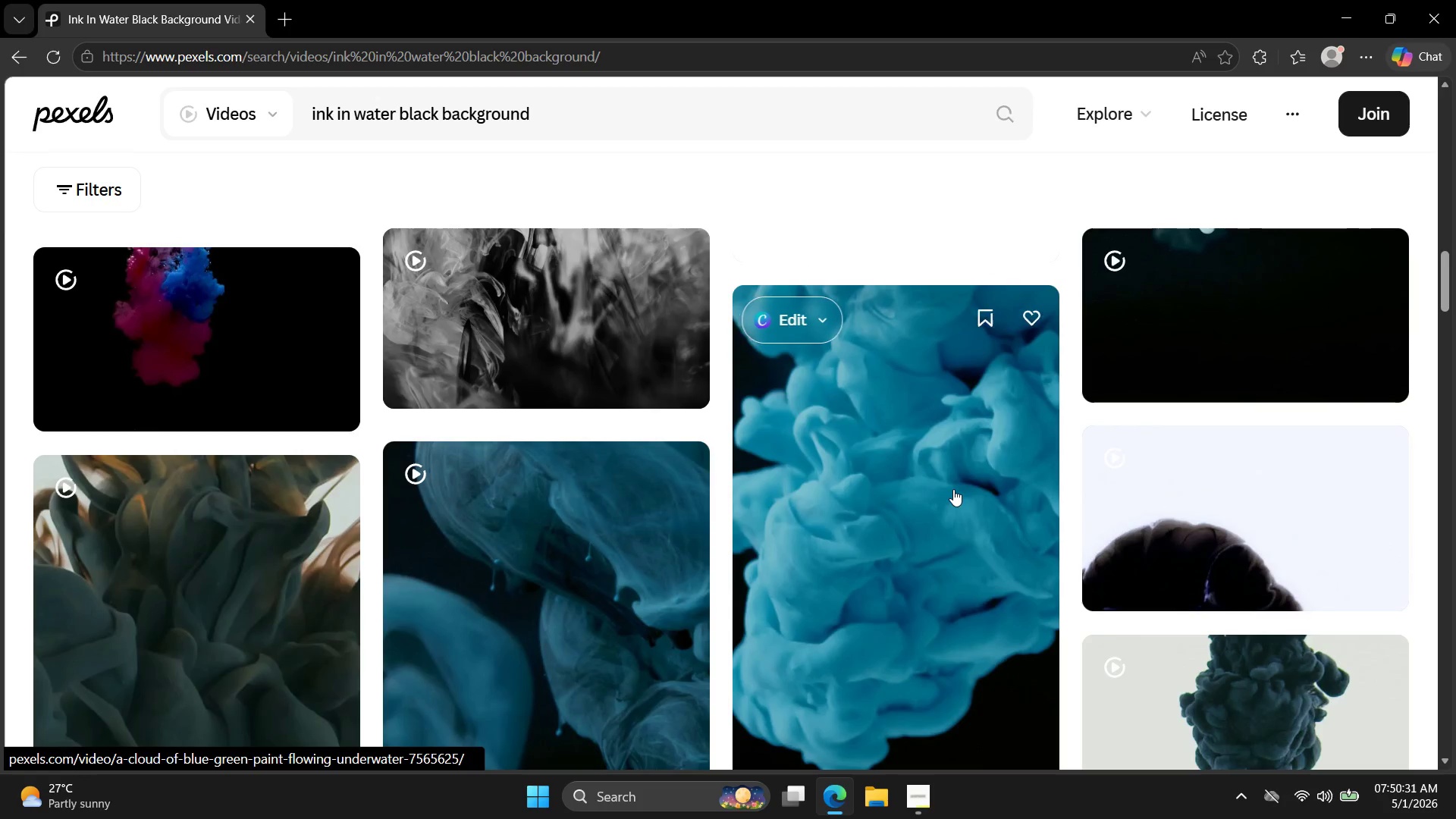 
left_click([1194, 572])
 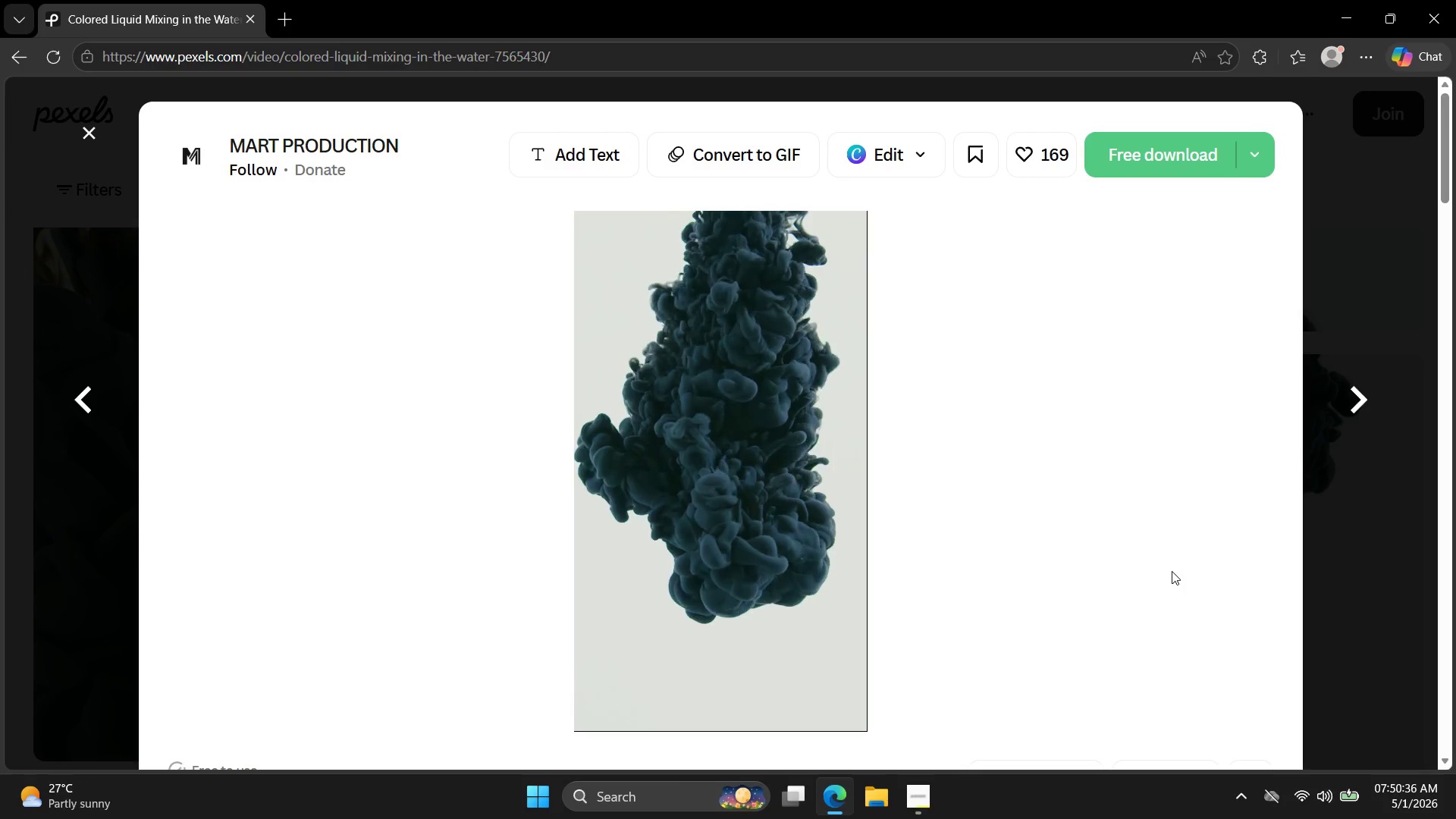 
scroll: coordinate [974, 500], scroll_direction: down, amount: 3.0
 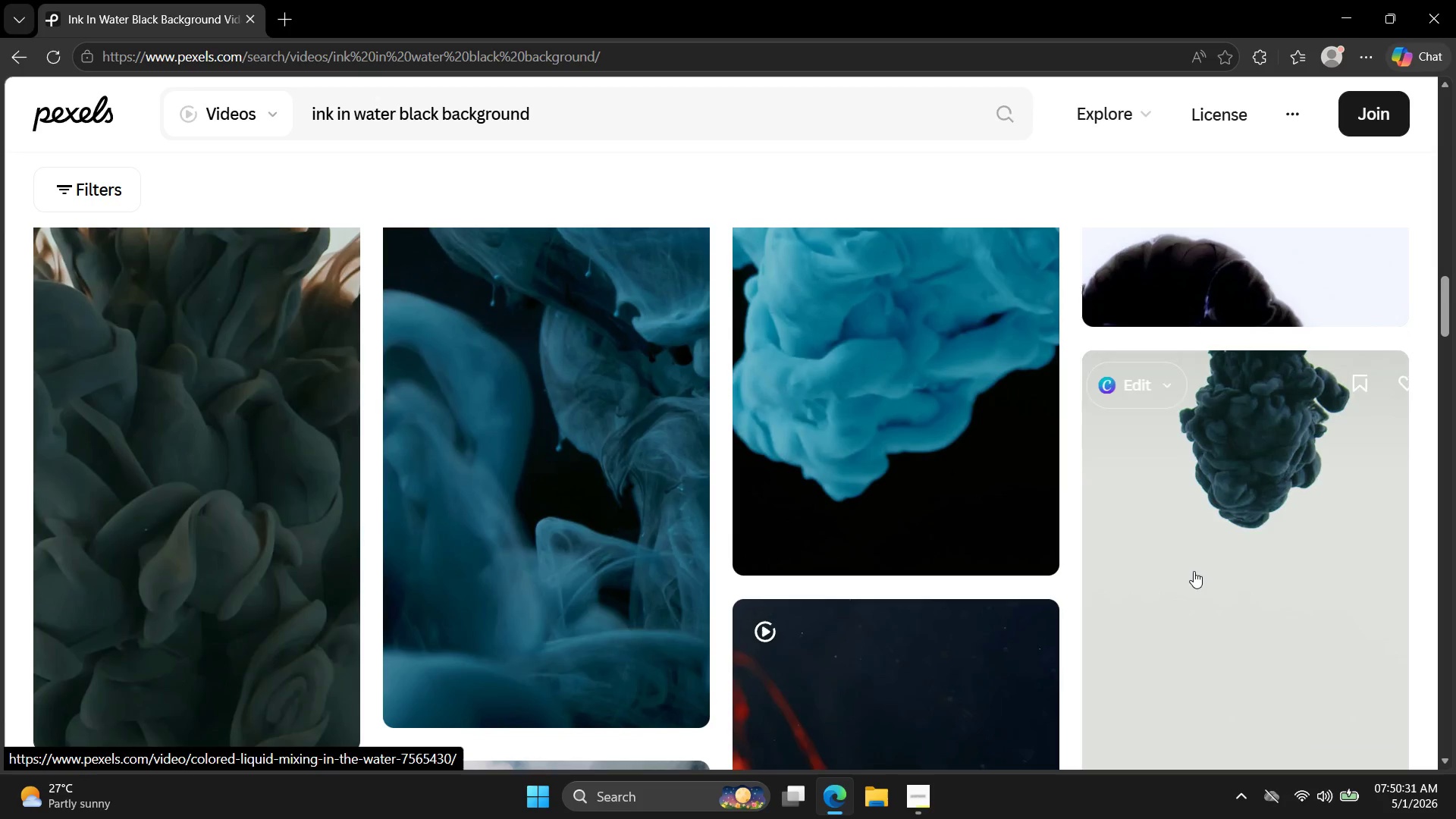 
wait(9.31)
 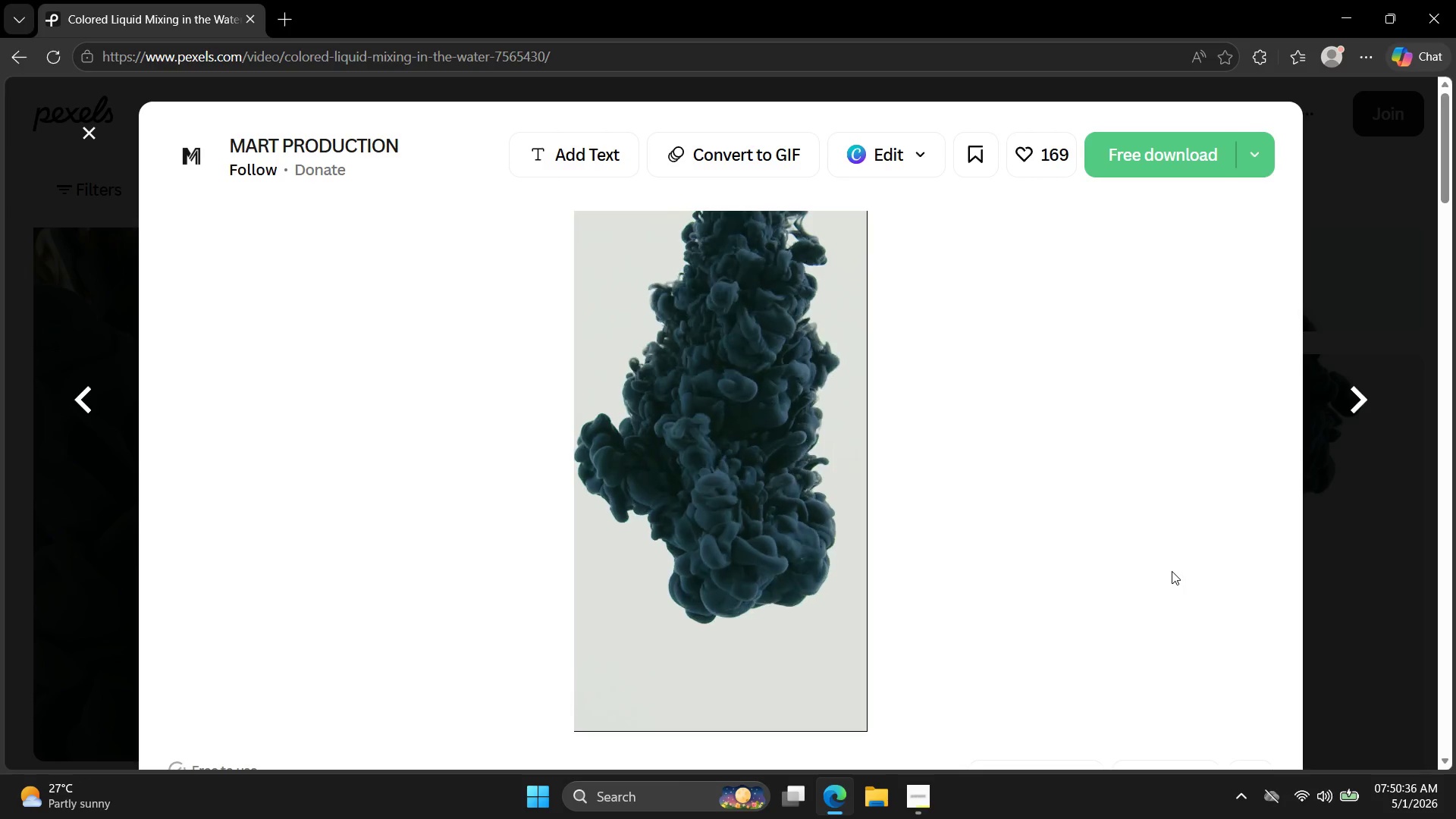 
key(Escape)
 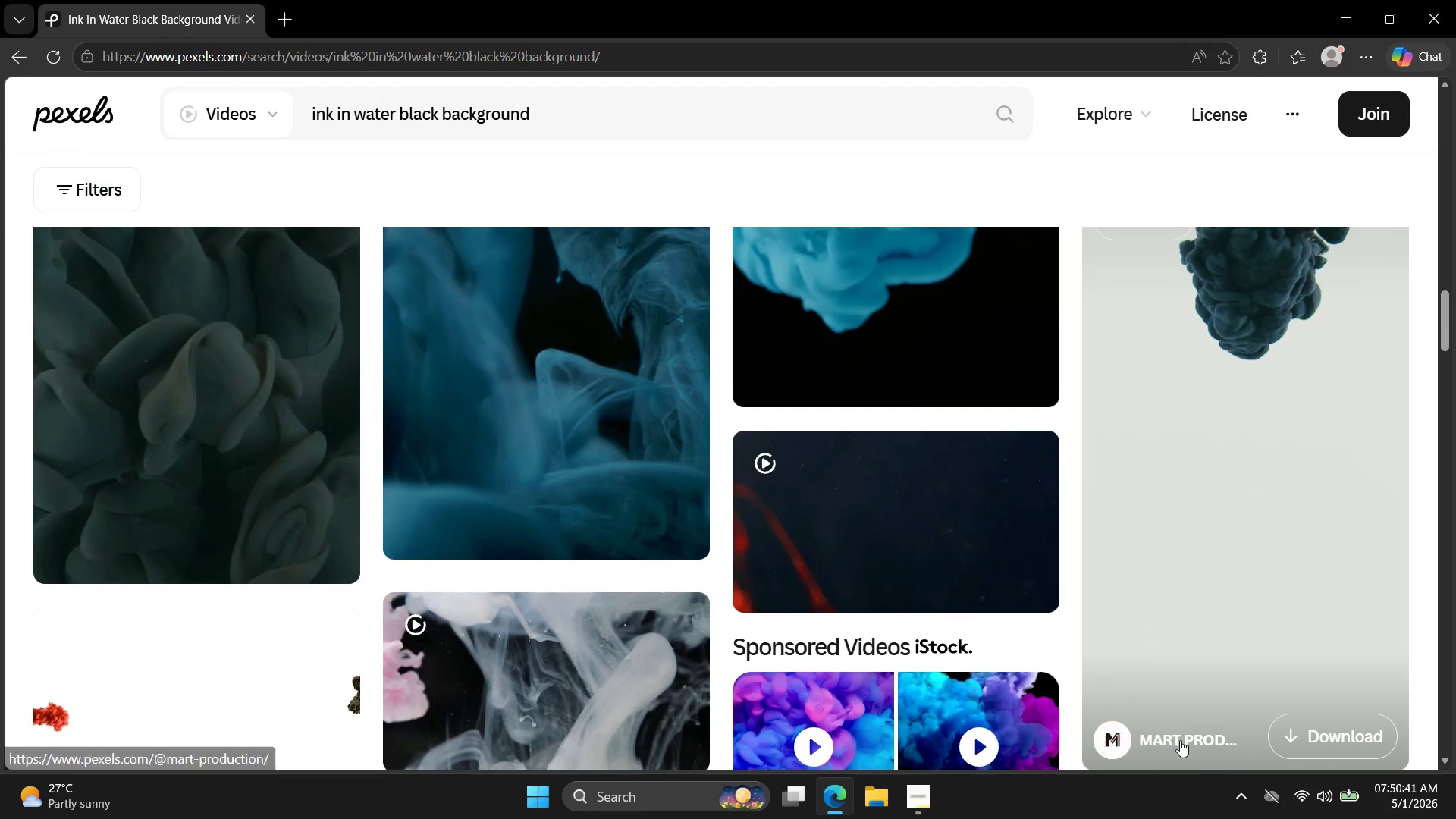 
scroll: coordinate [985, 552], scroll_direction: down, amount: 11.0
 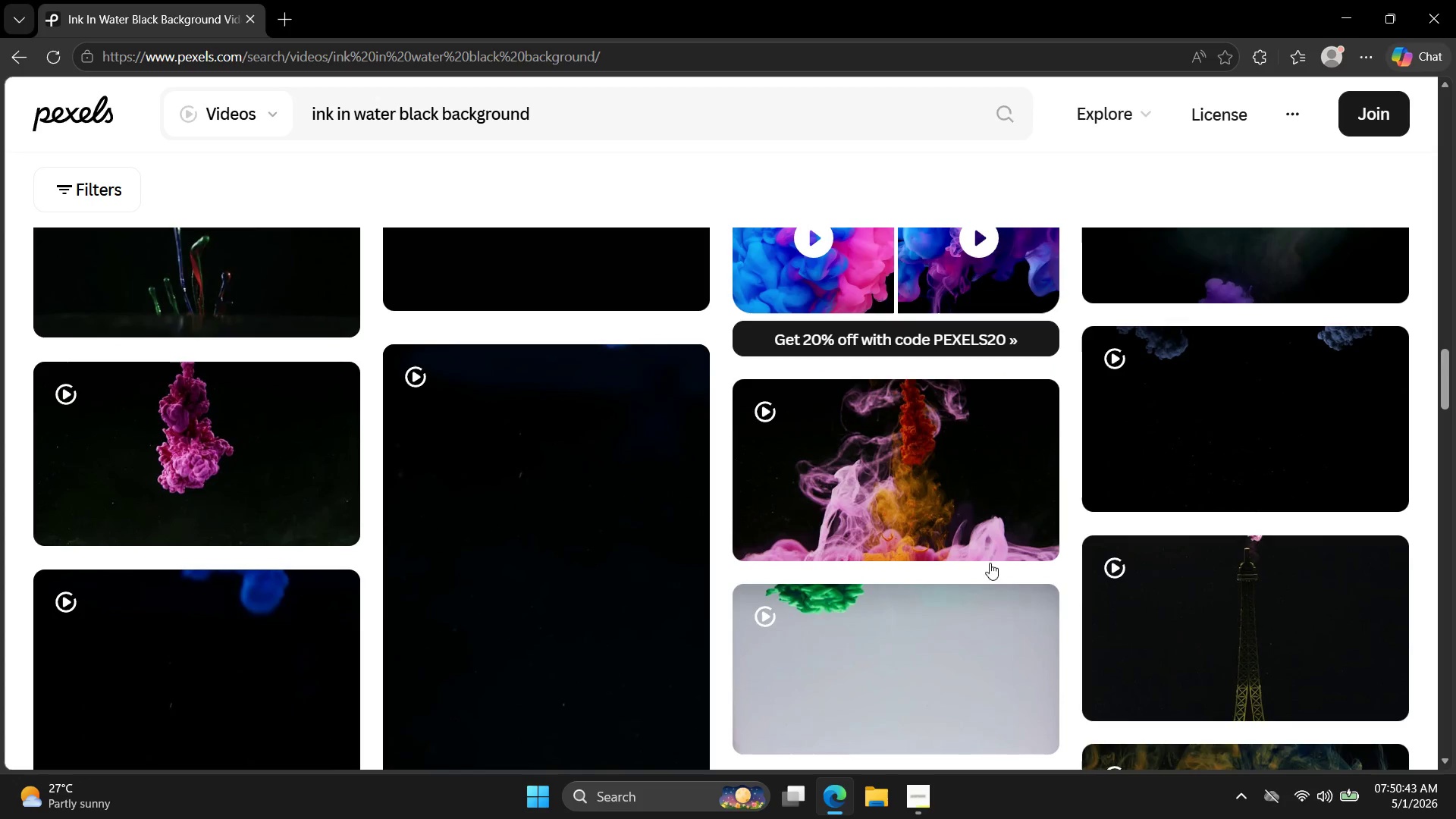 
mouse_move([984, 579])
 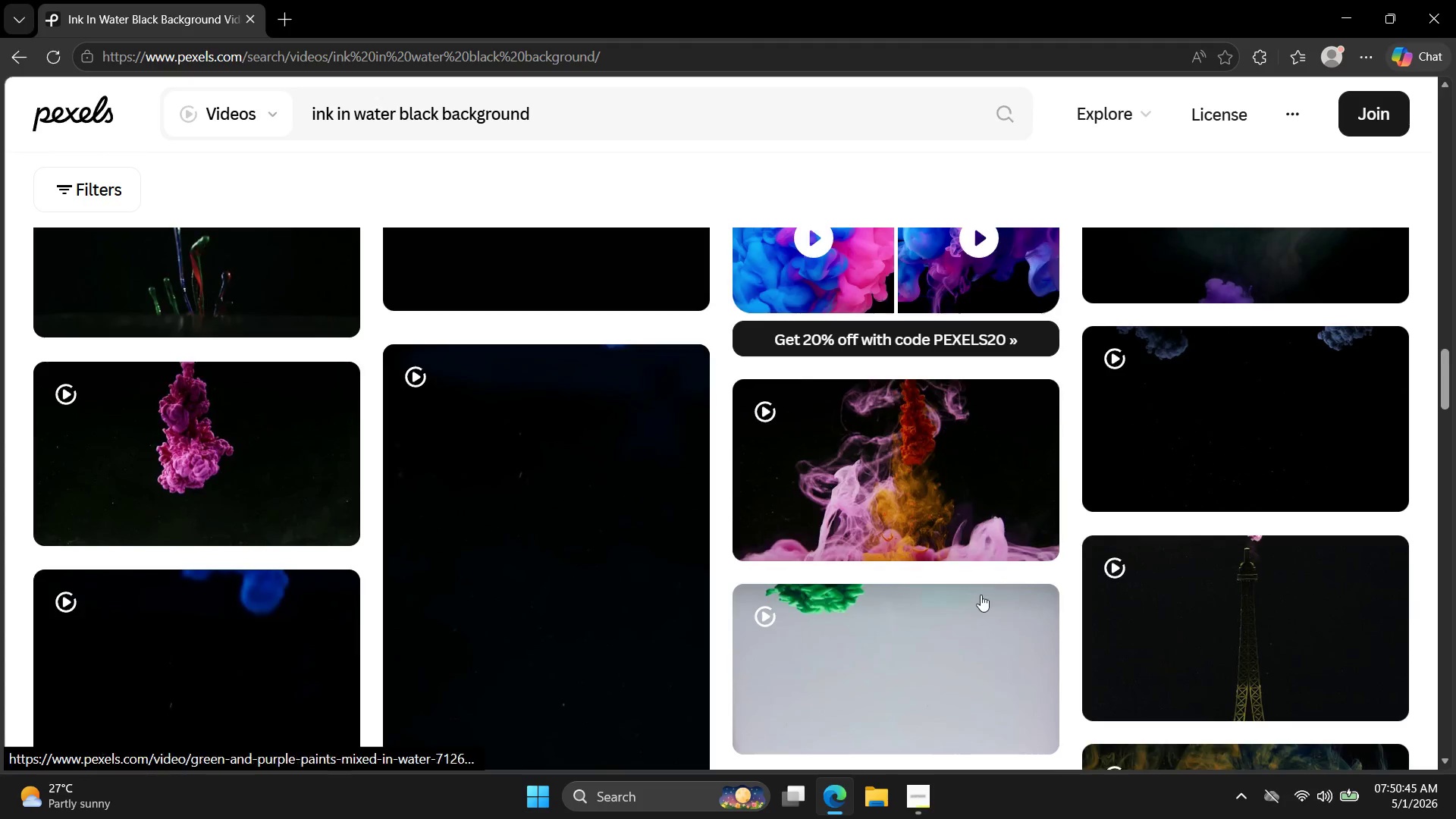 
scroll: coordinate [981, 595], scroll_direction: down, amount: 4.0
 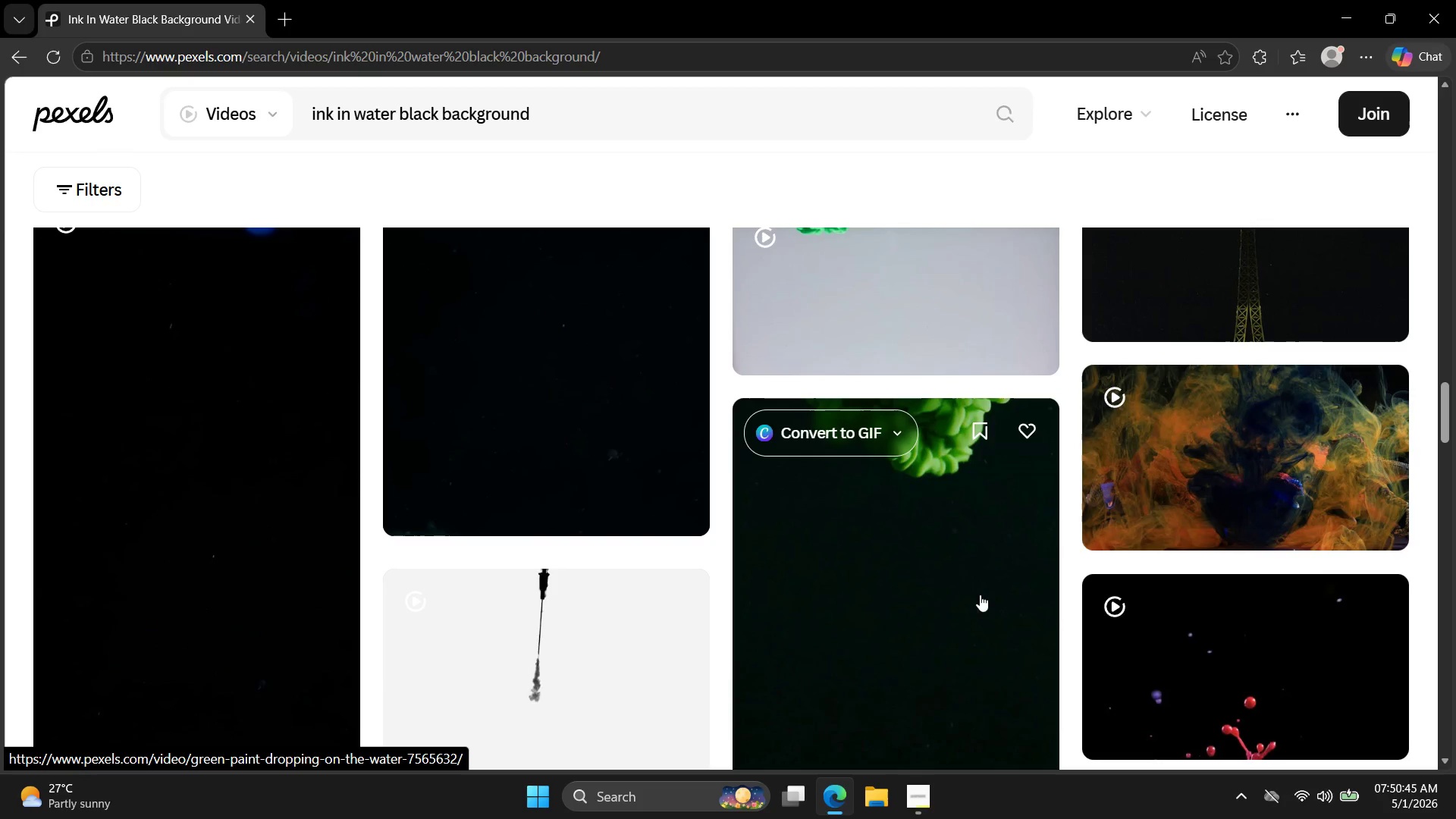 
scroll: coordinate [980, 595], scroll_direction: up, amount: 3.0
 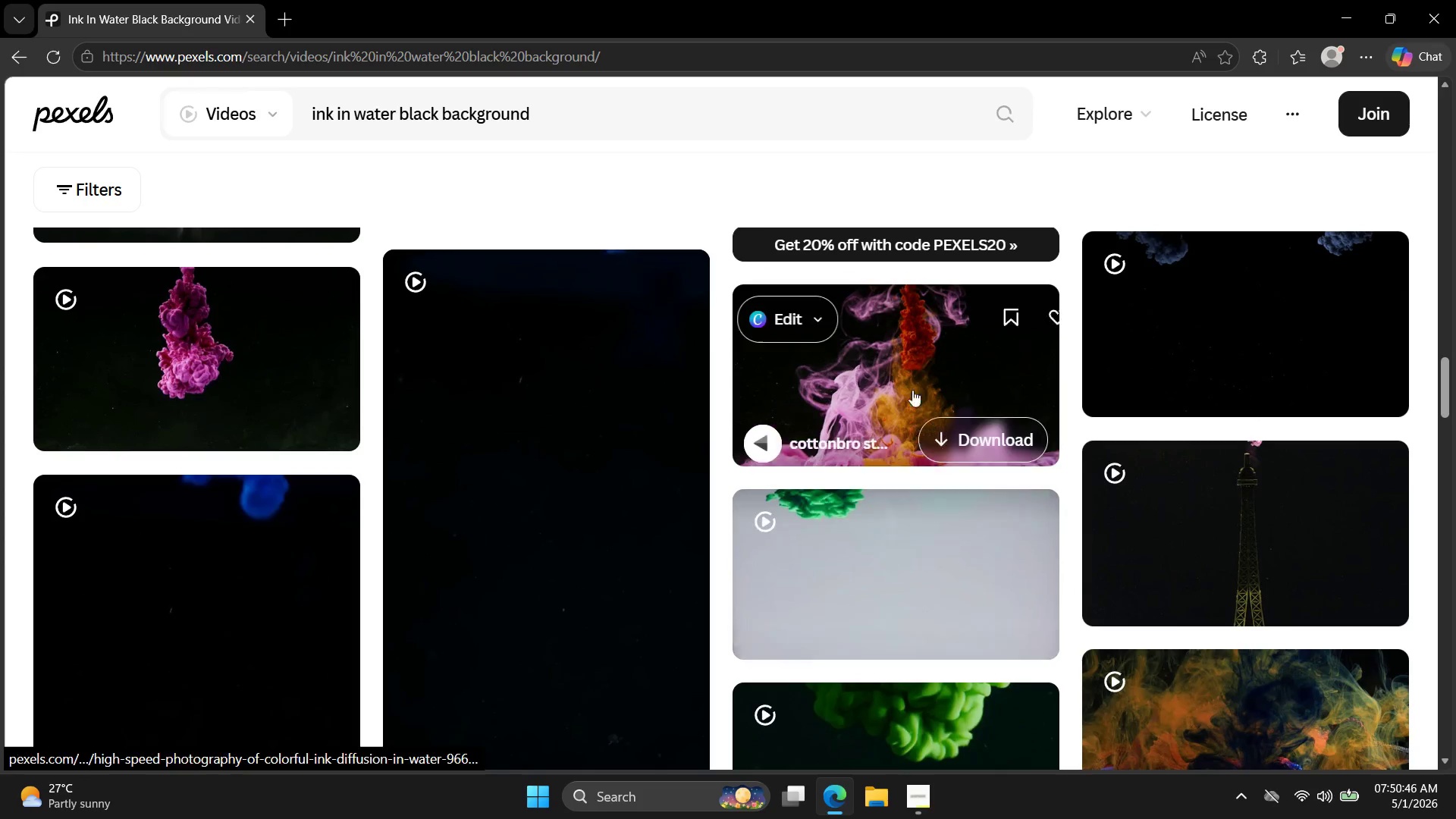 
left_click([908, 376])
 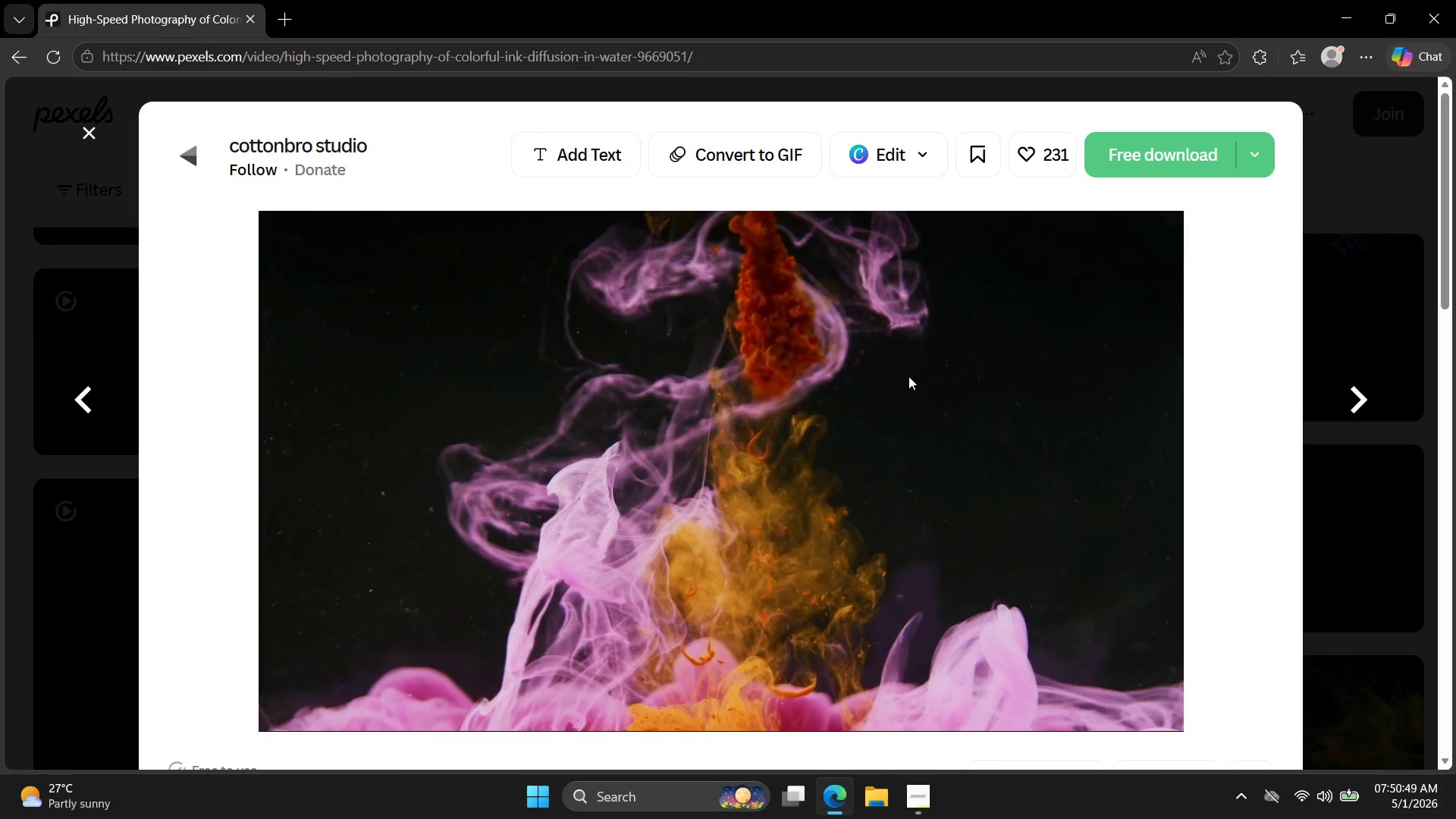 
key(Escape)
 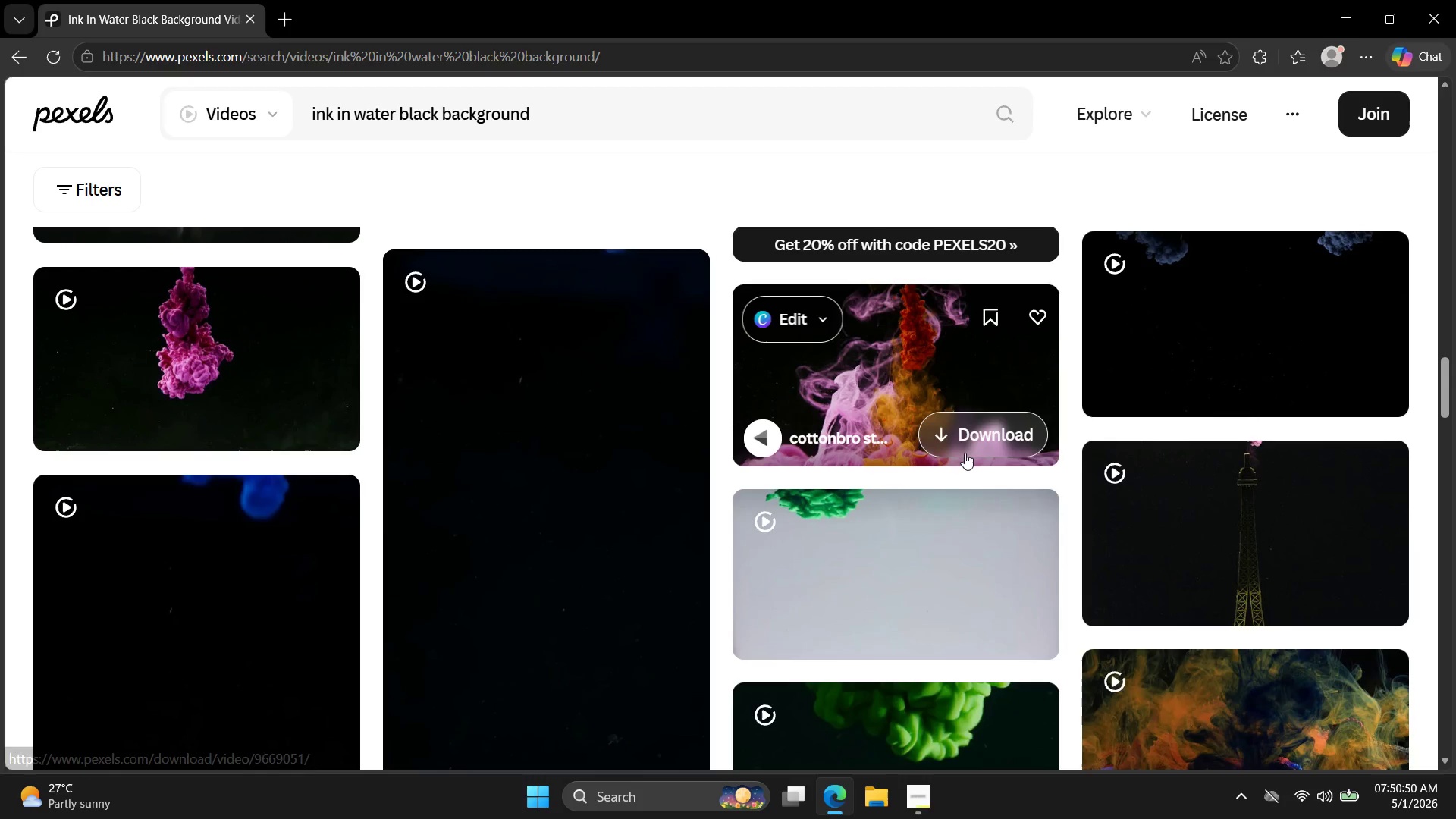 
scroll: coordinate [941, 482], scroll_direction: down, amount: 17.0
 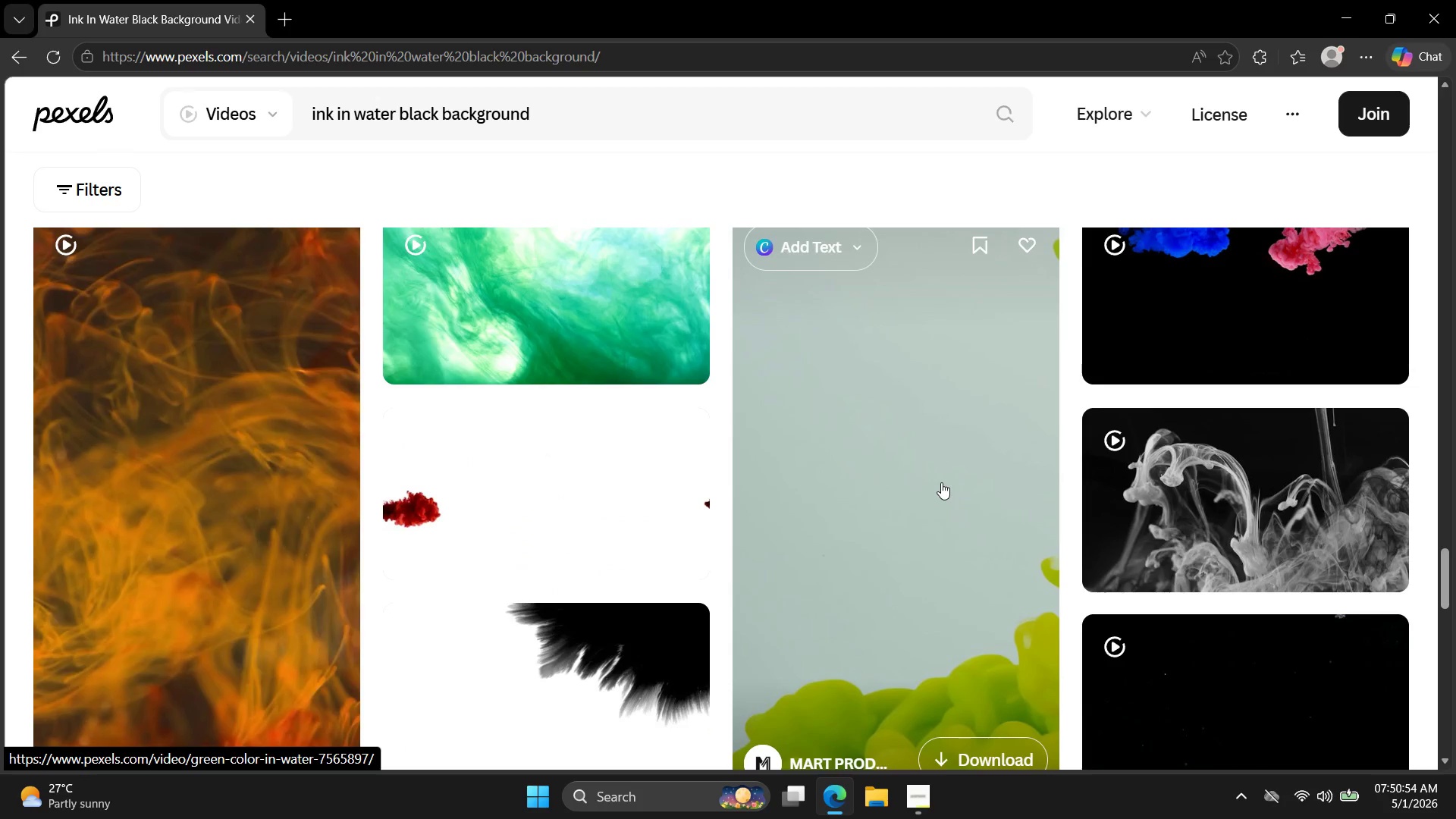 
scroll: coordinate [941, 490], scroll_direction: up, amount: 23.0
 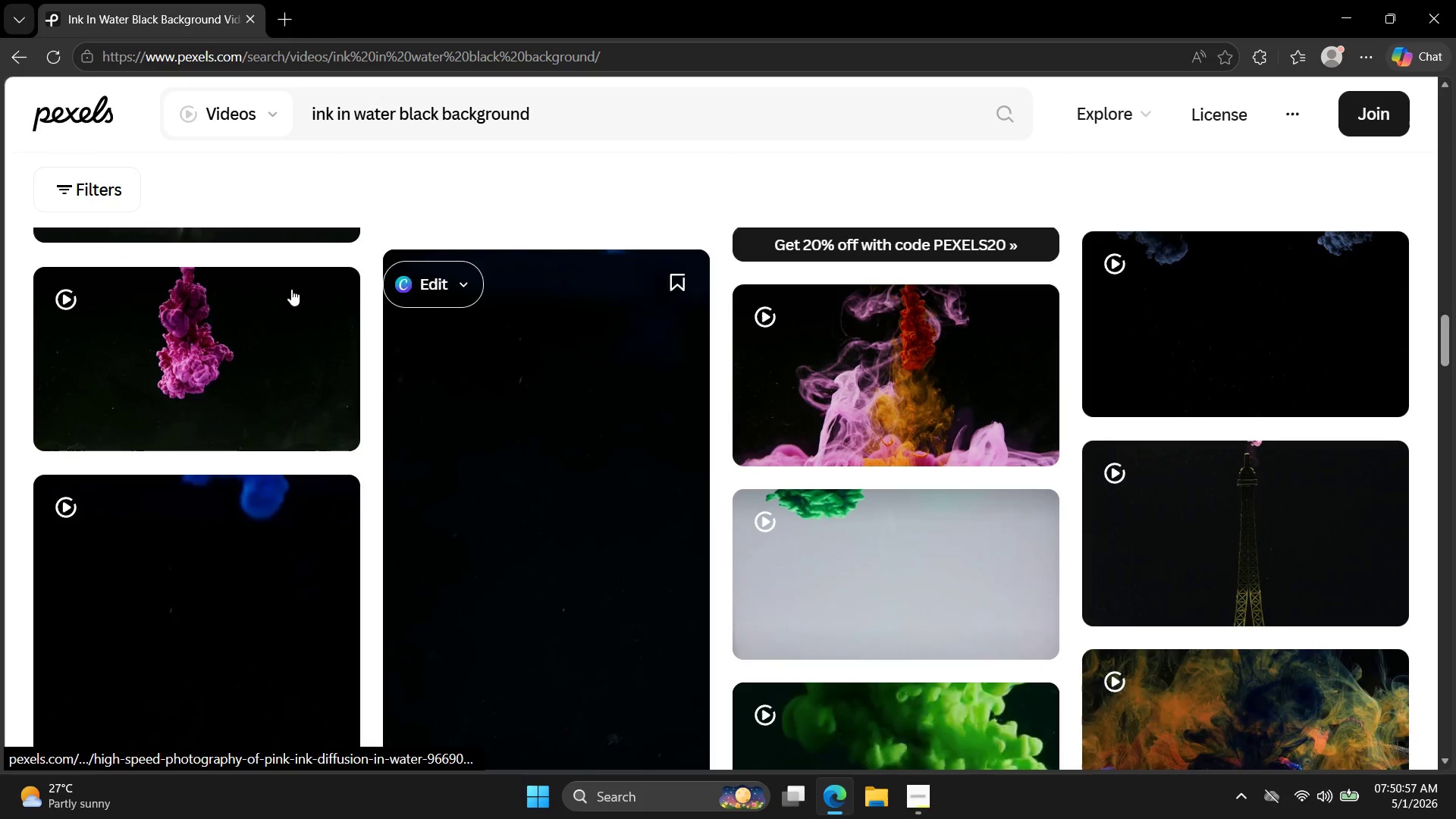 
left_click([213, 330])
 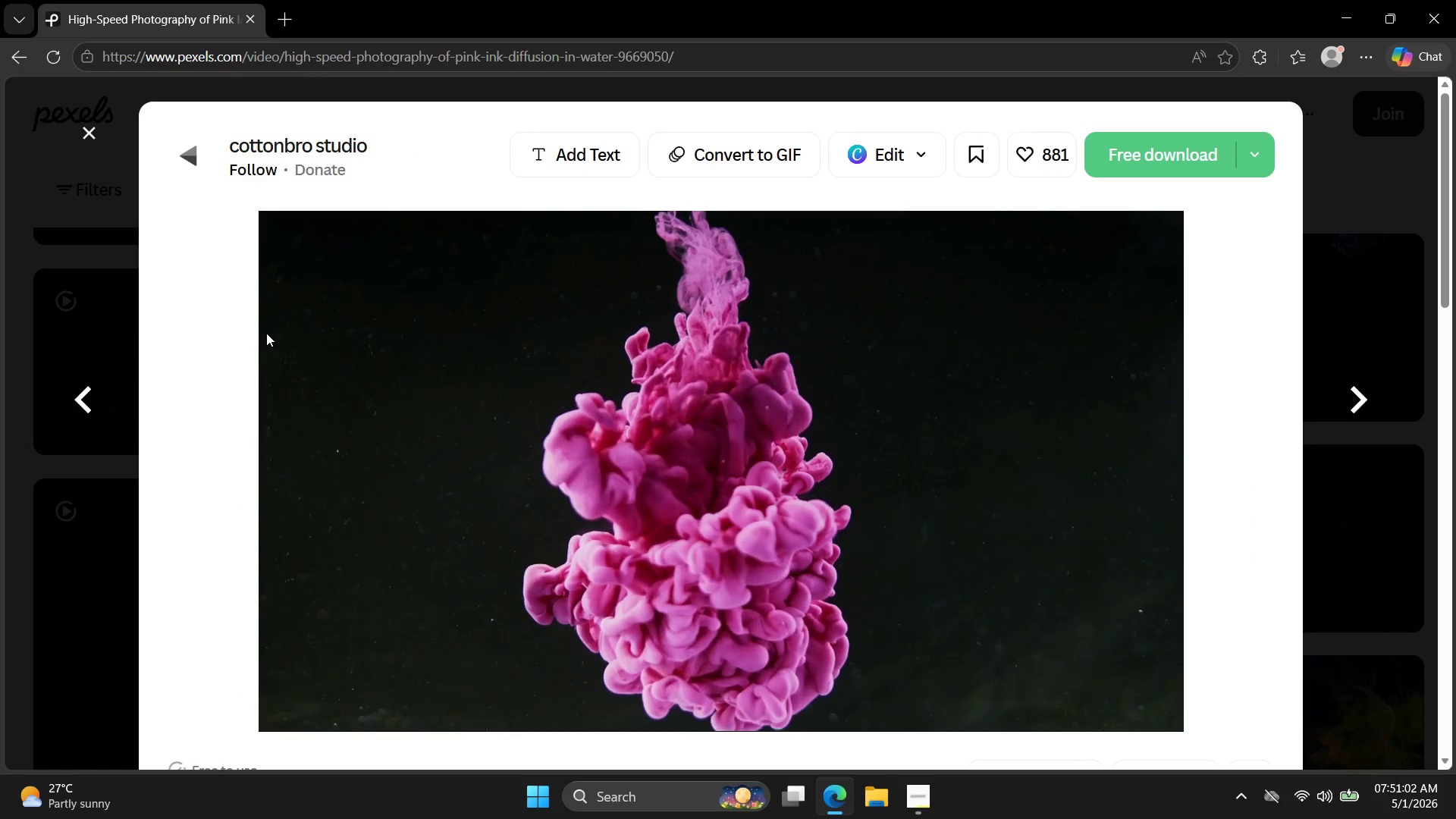 
wait(6.98)
 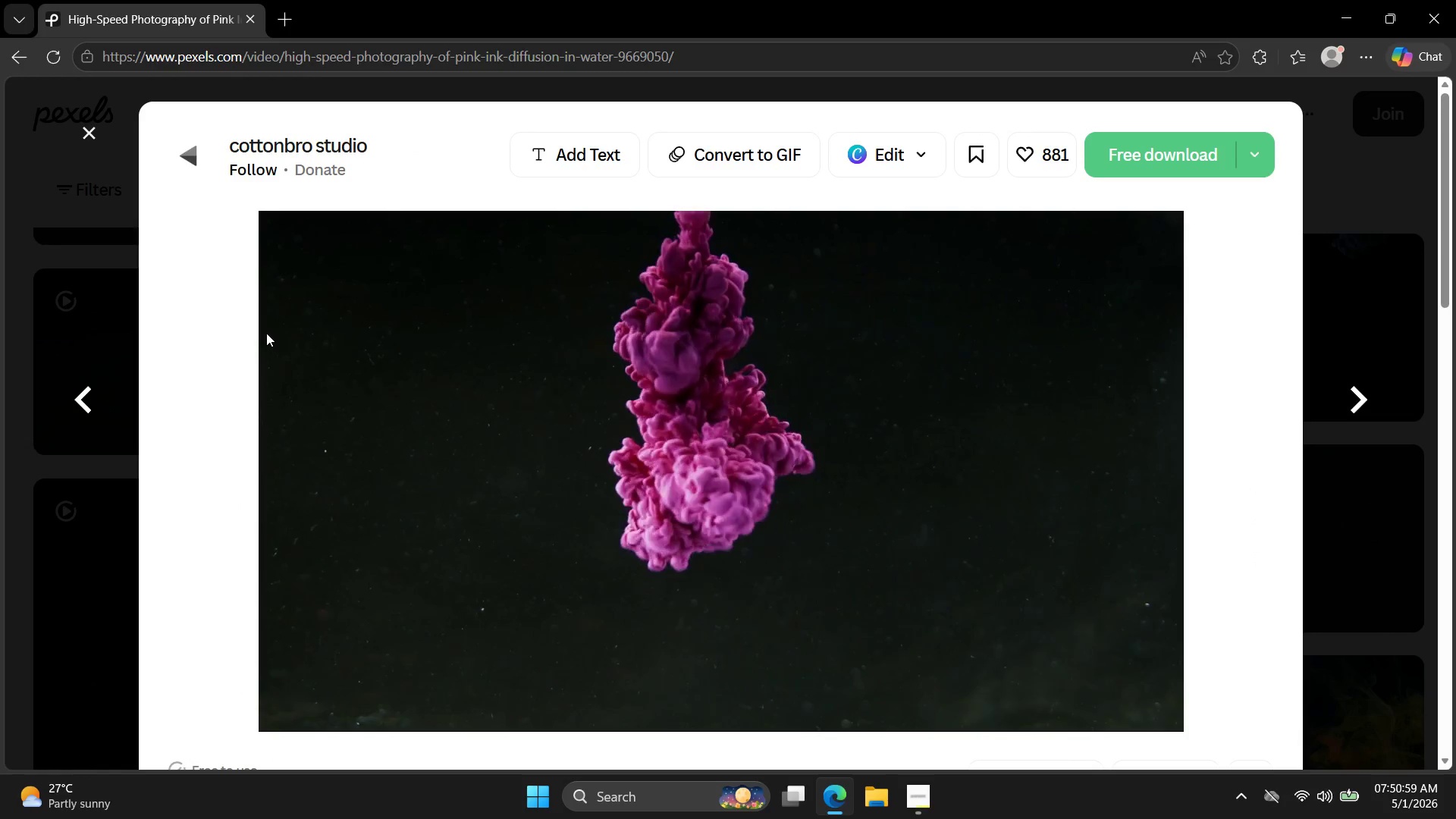 
key(Escape)
 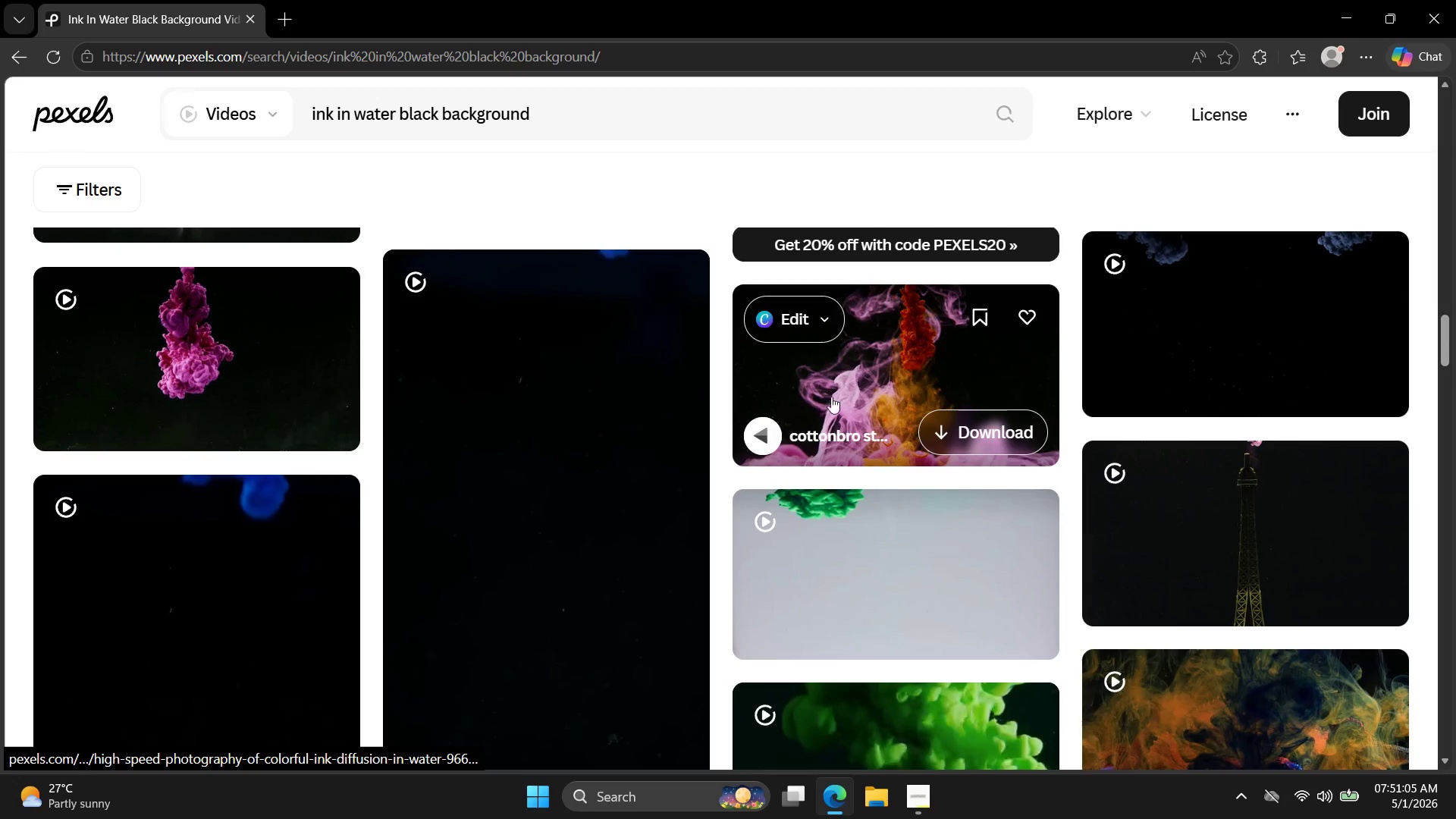 
left_click([906, 369])
 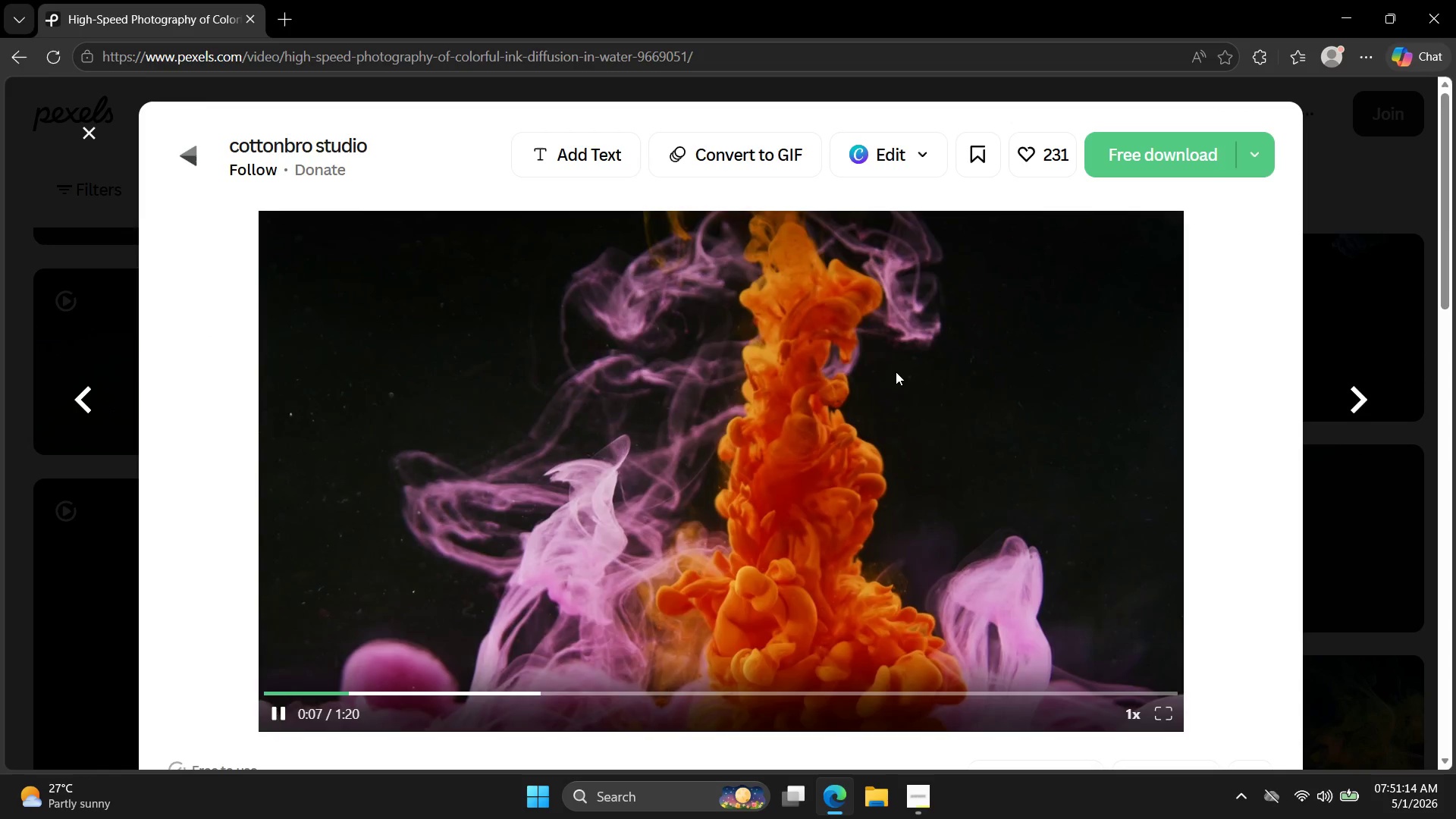 
wait(13.98)
 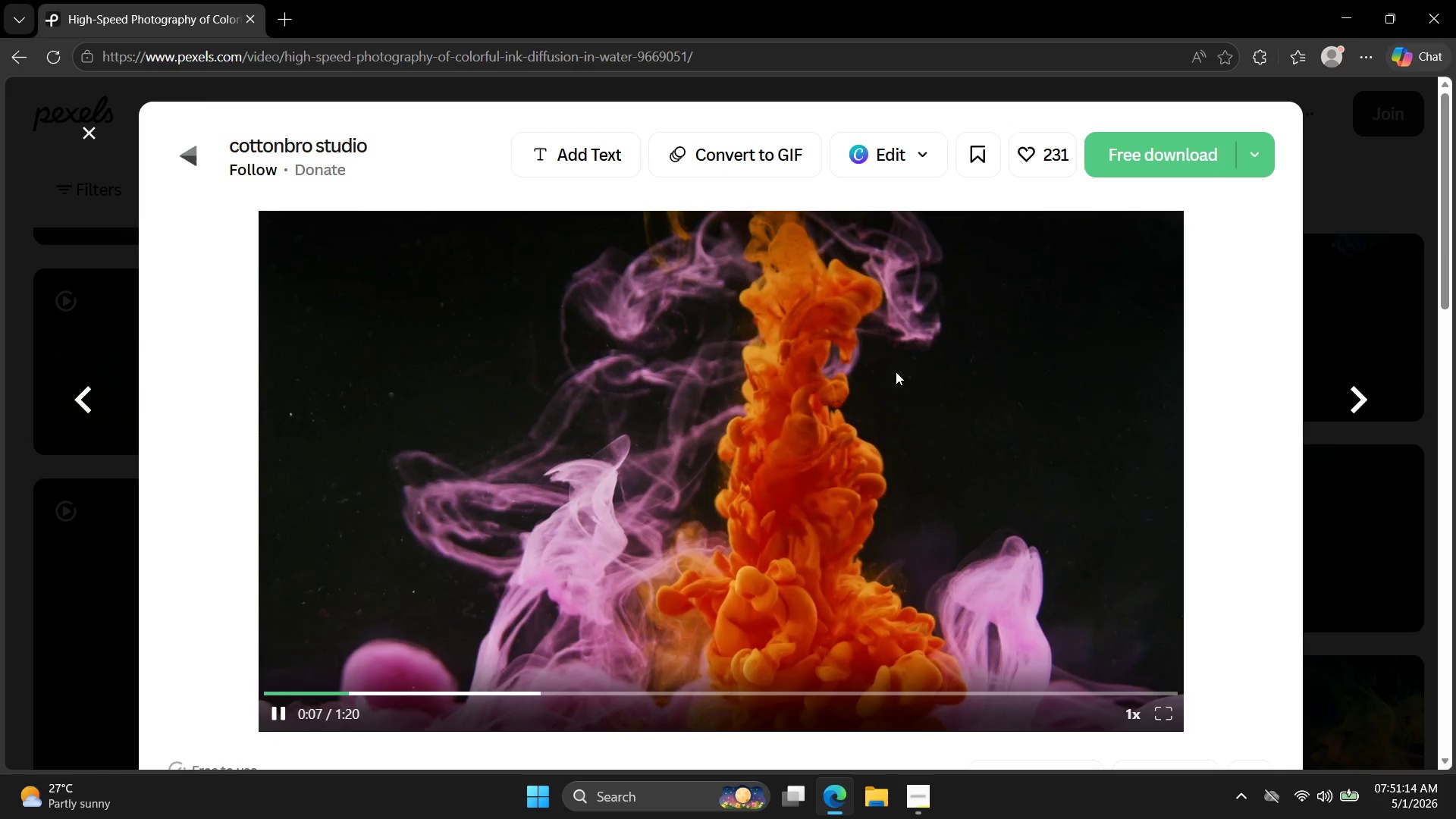 
left_click([1156, 155])
 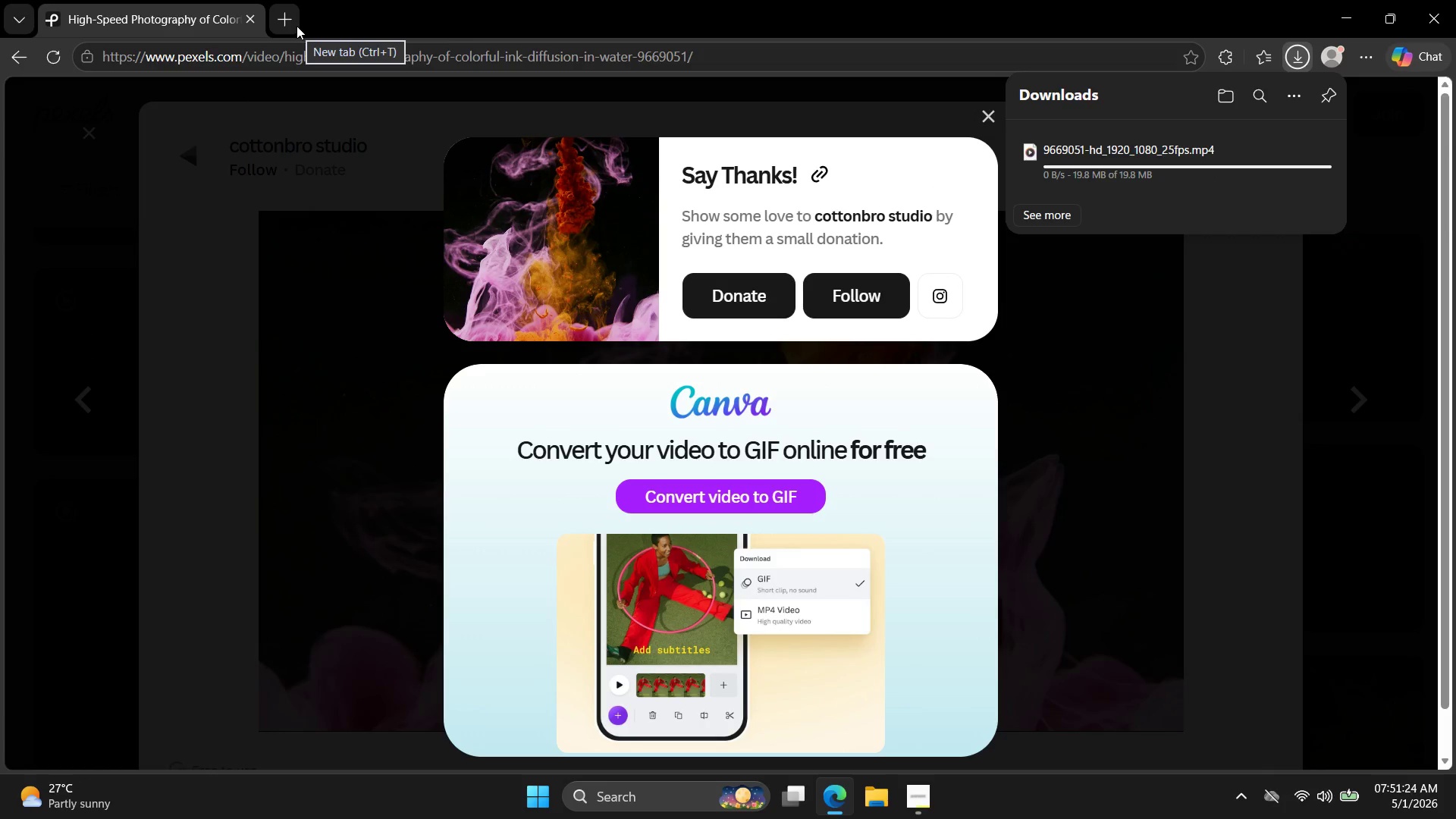 
wait(6.03)
 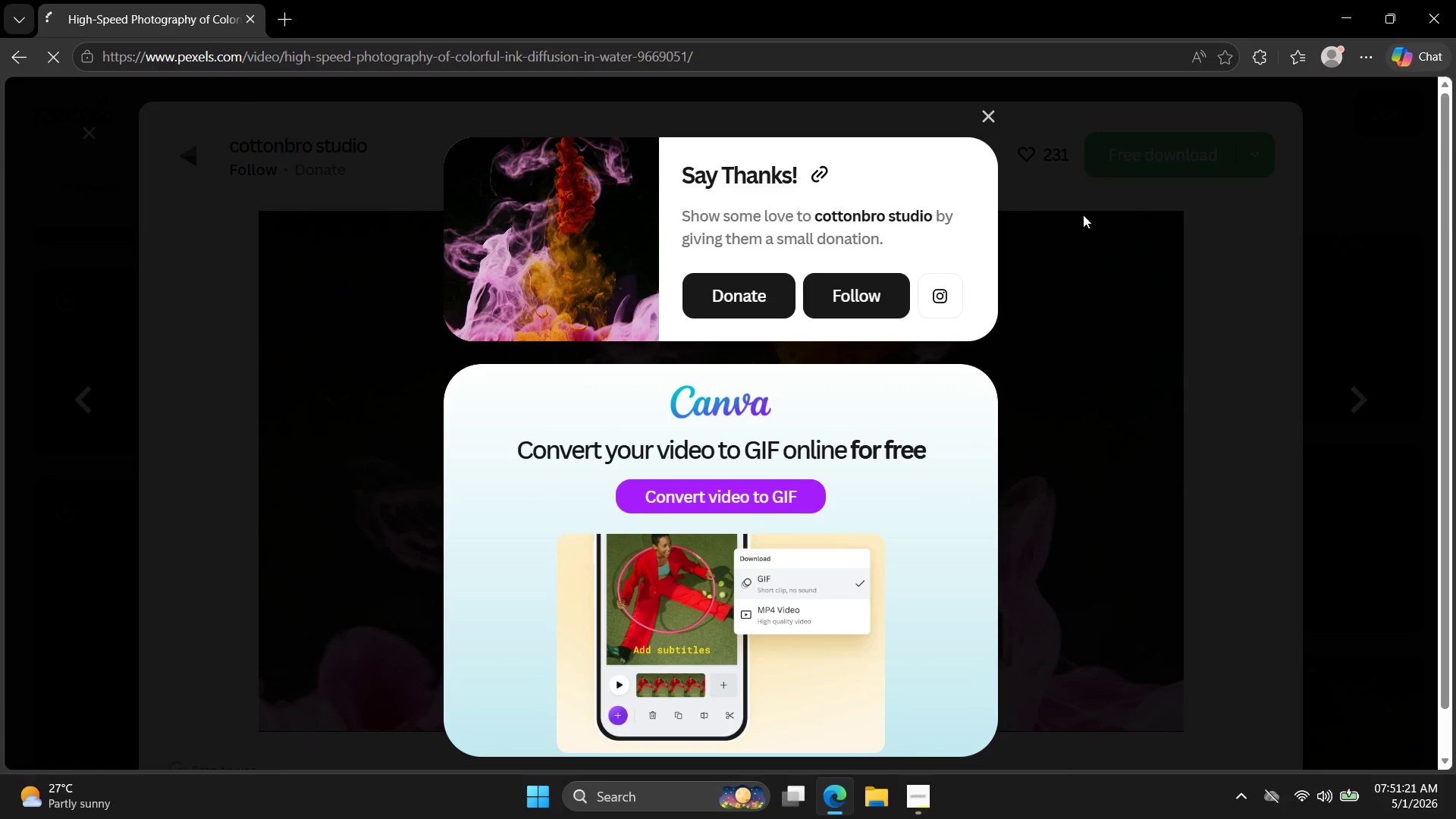 
key(Escape)
 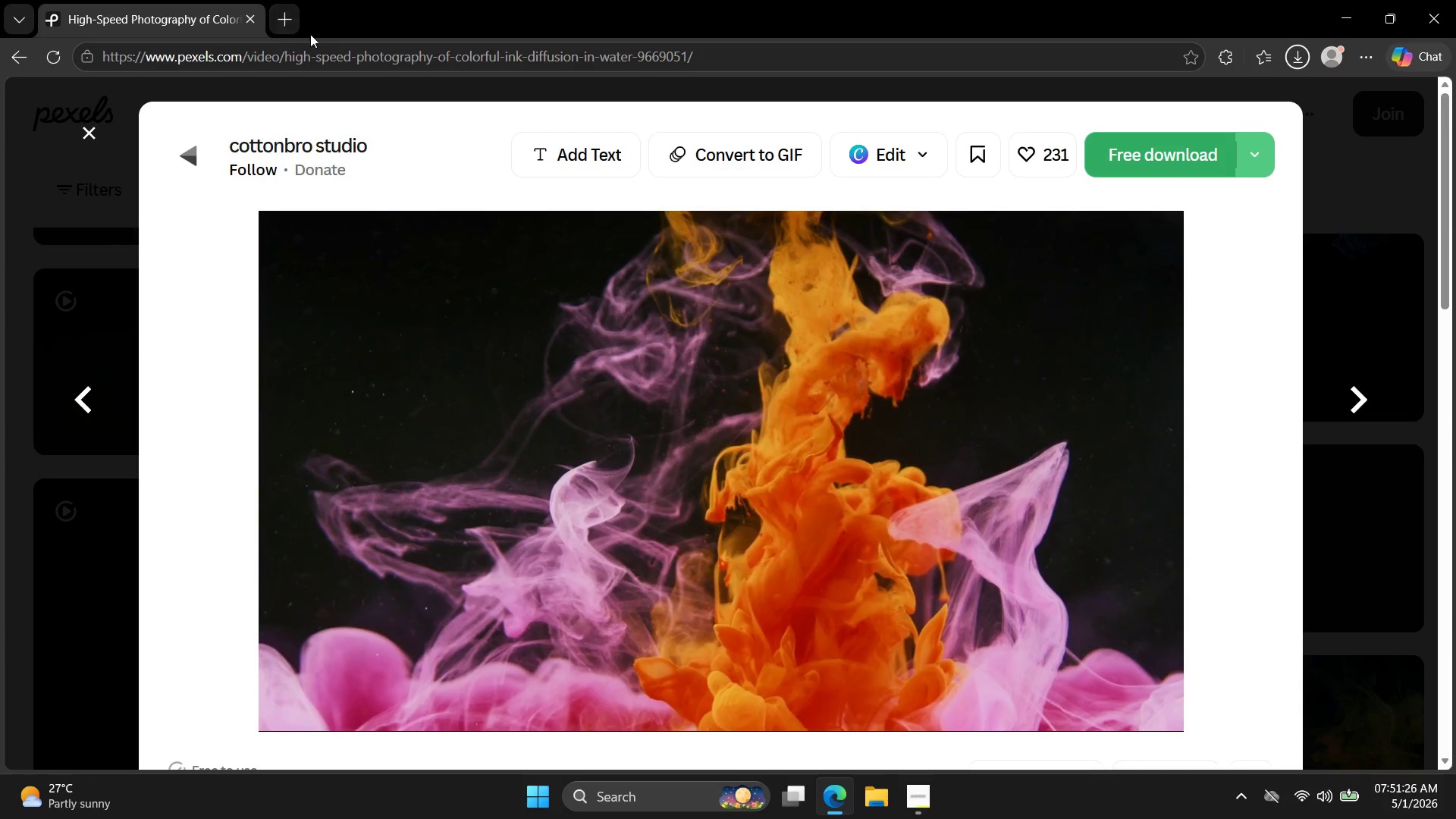 
key(Escape)
 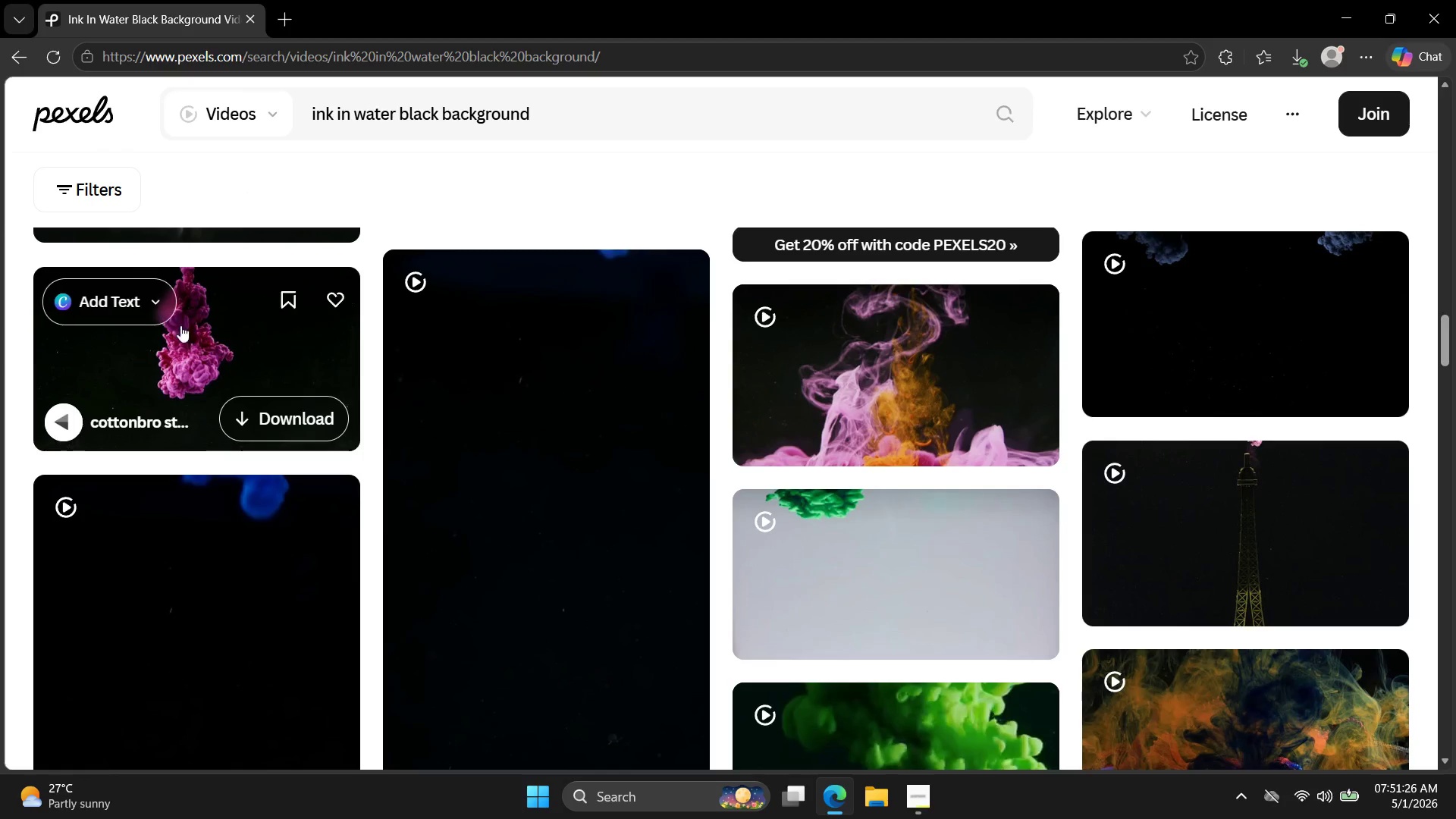 
left_click([193, 352])
 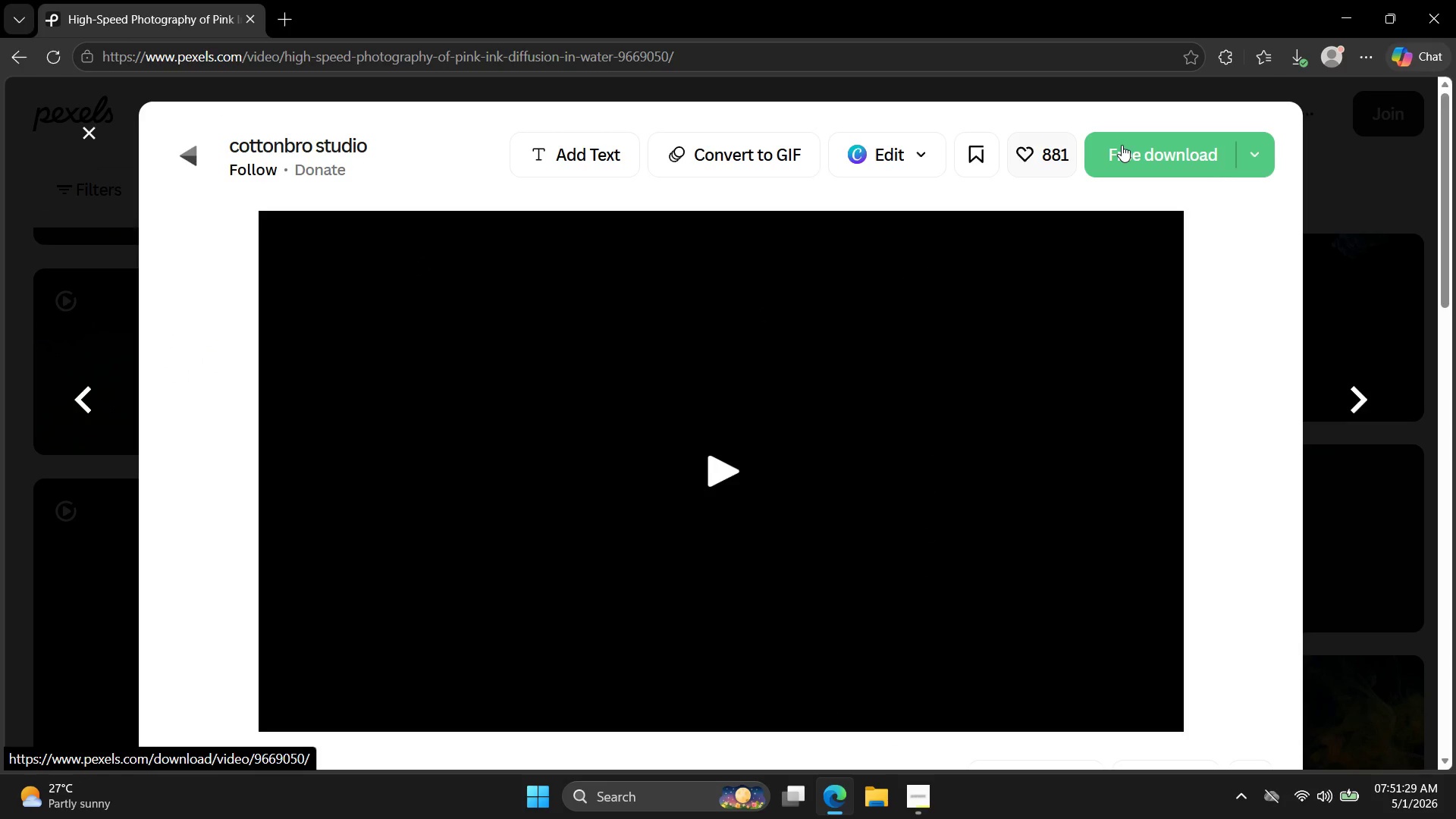 
left_click([1122, 145])
 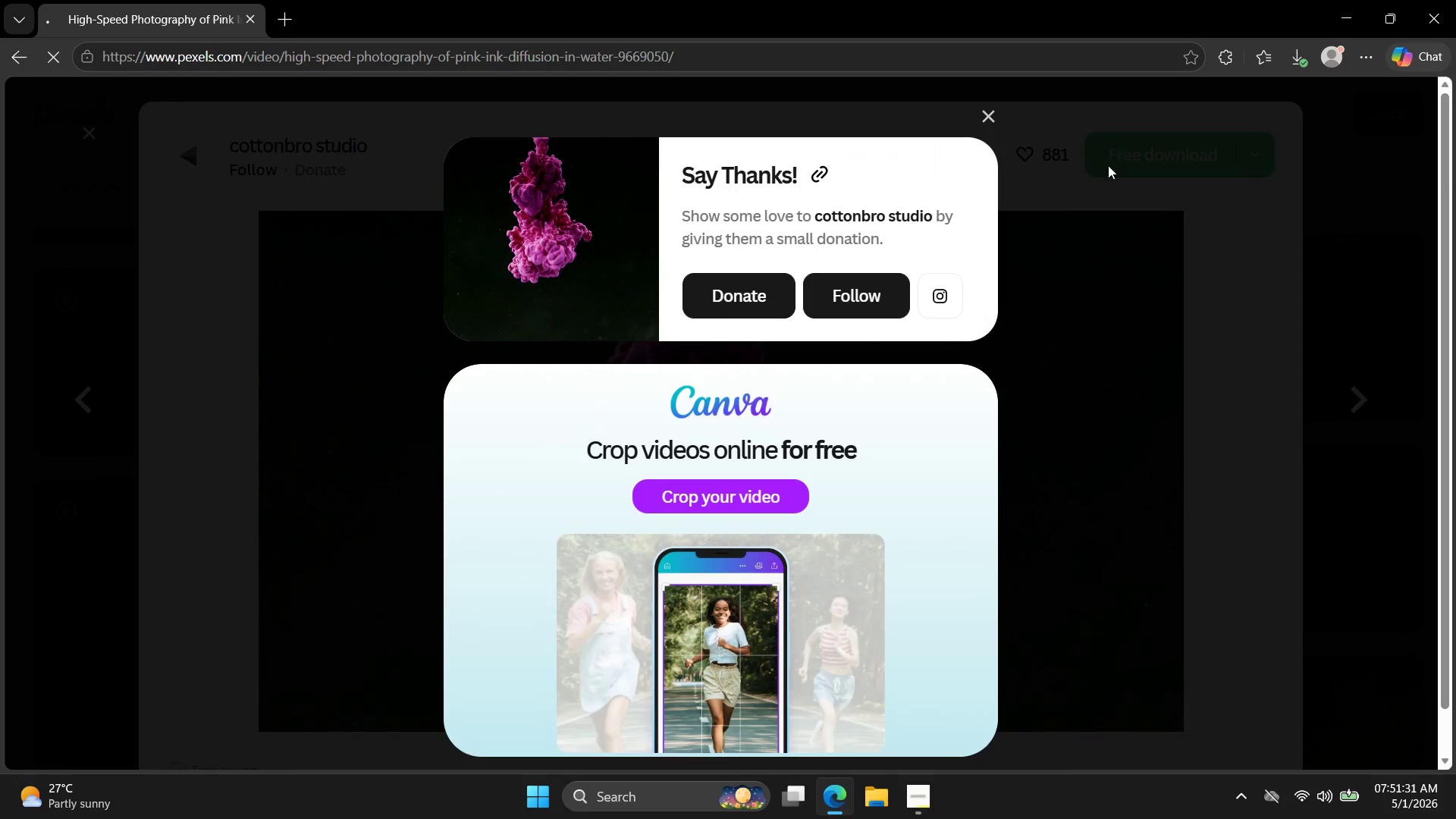 
key(Escape)
 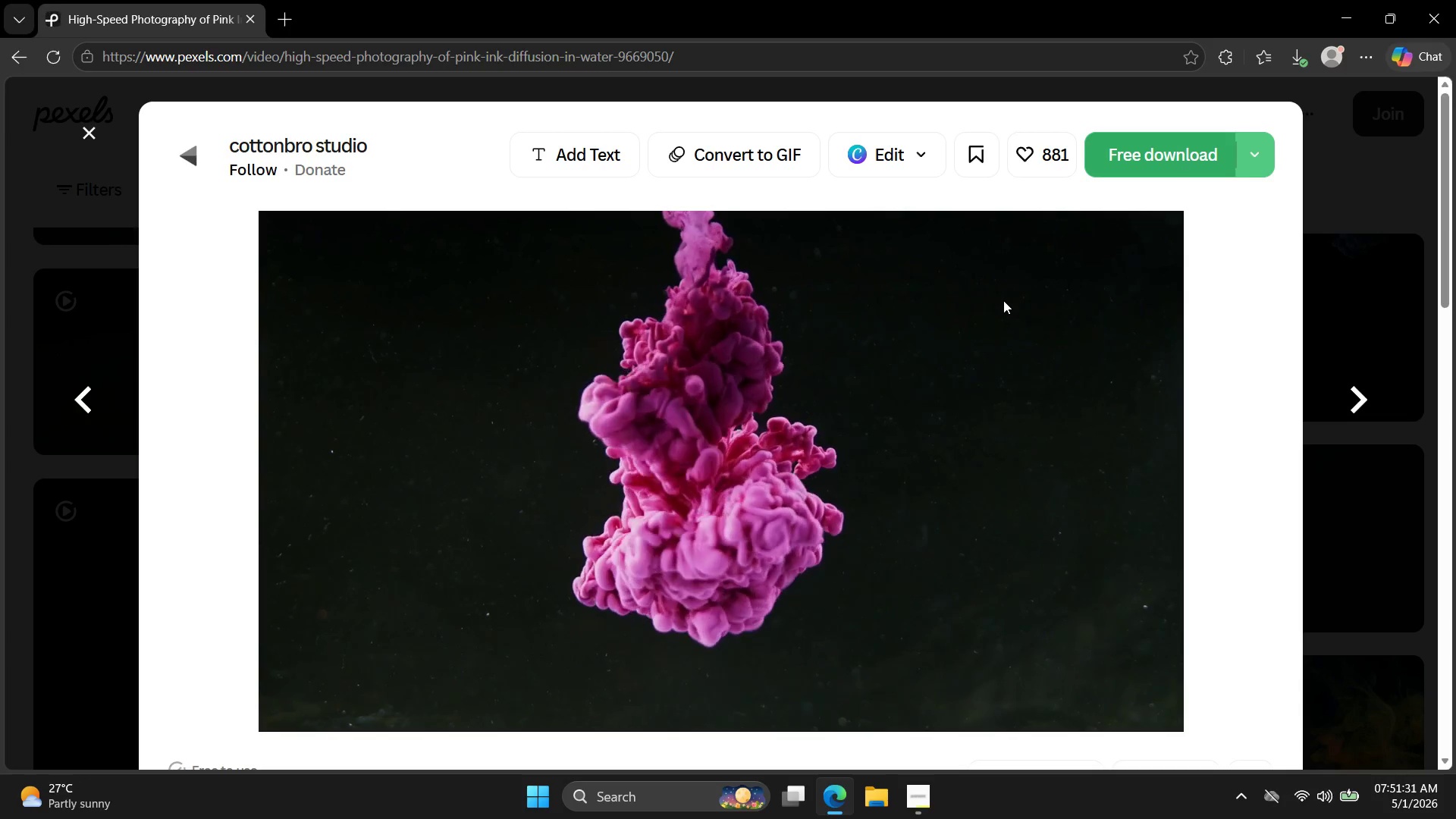 
key(Escape)
 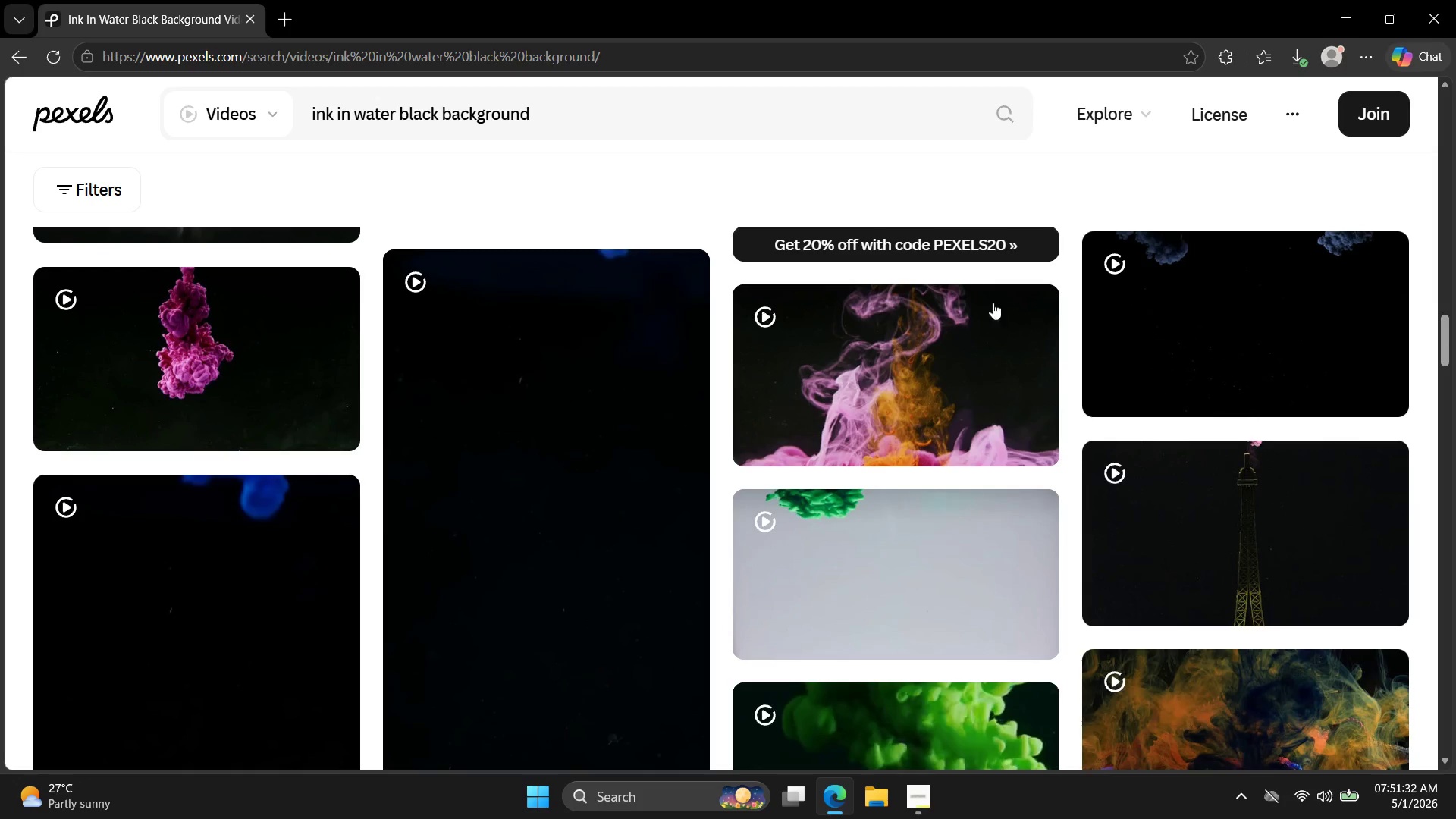 
scroll: coordinate [711, 359], scroll_direction: down, amount: 6.0
 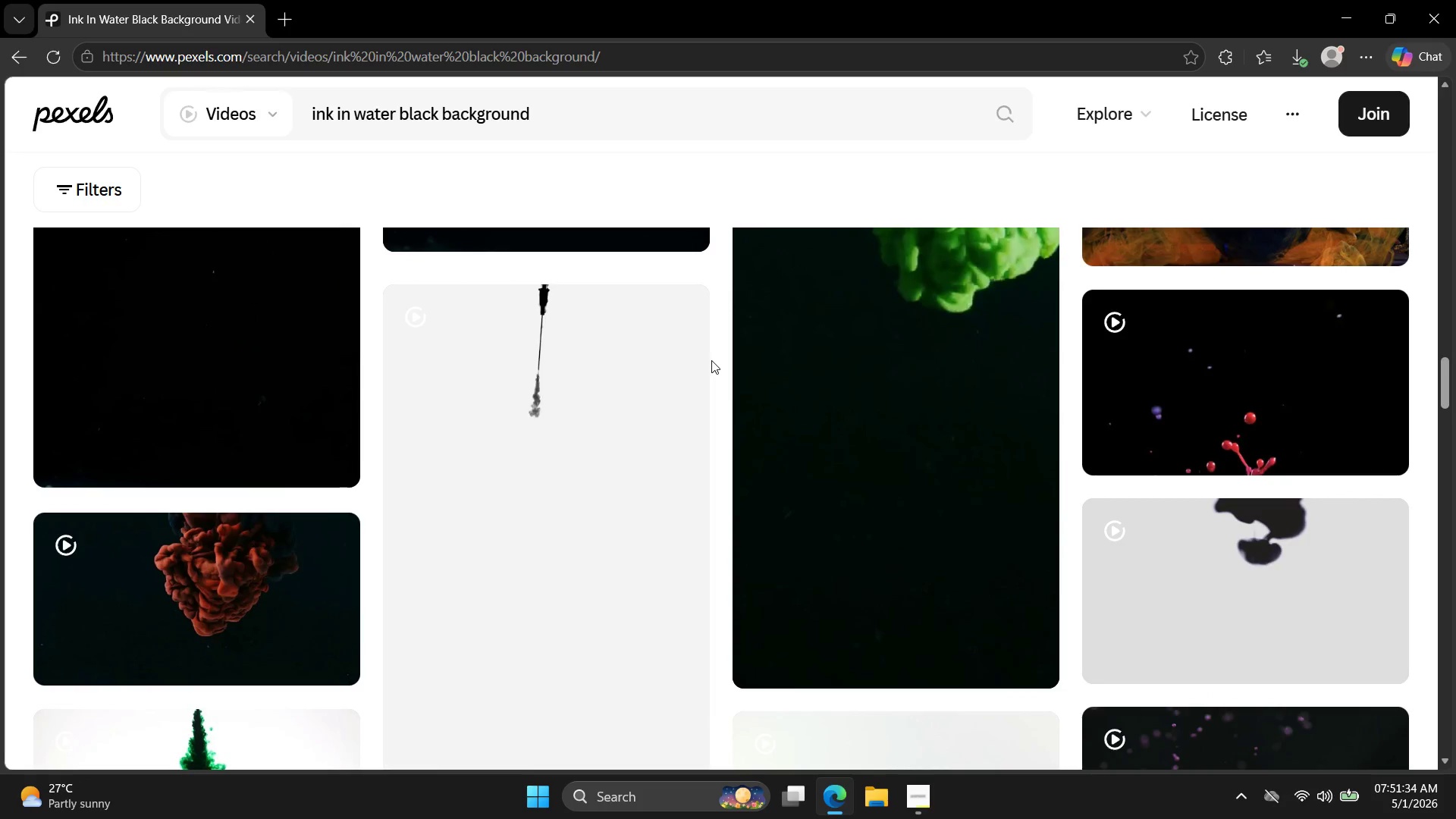 
left_click([895, 496])
 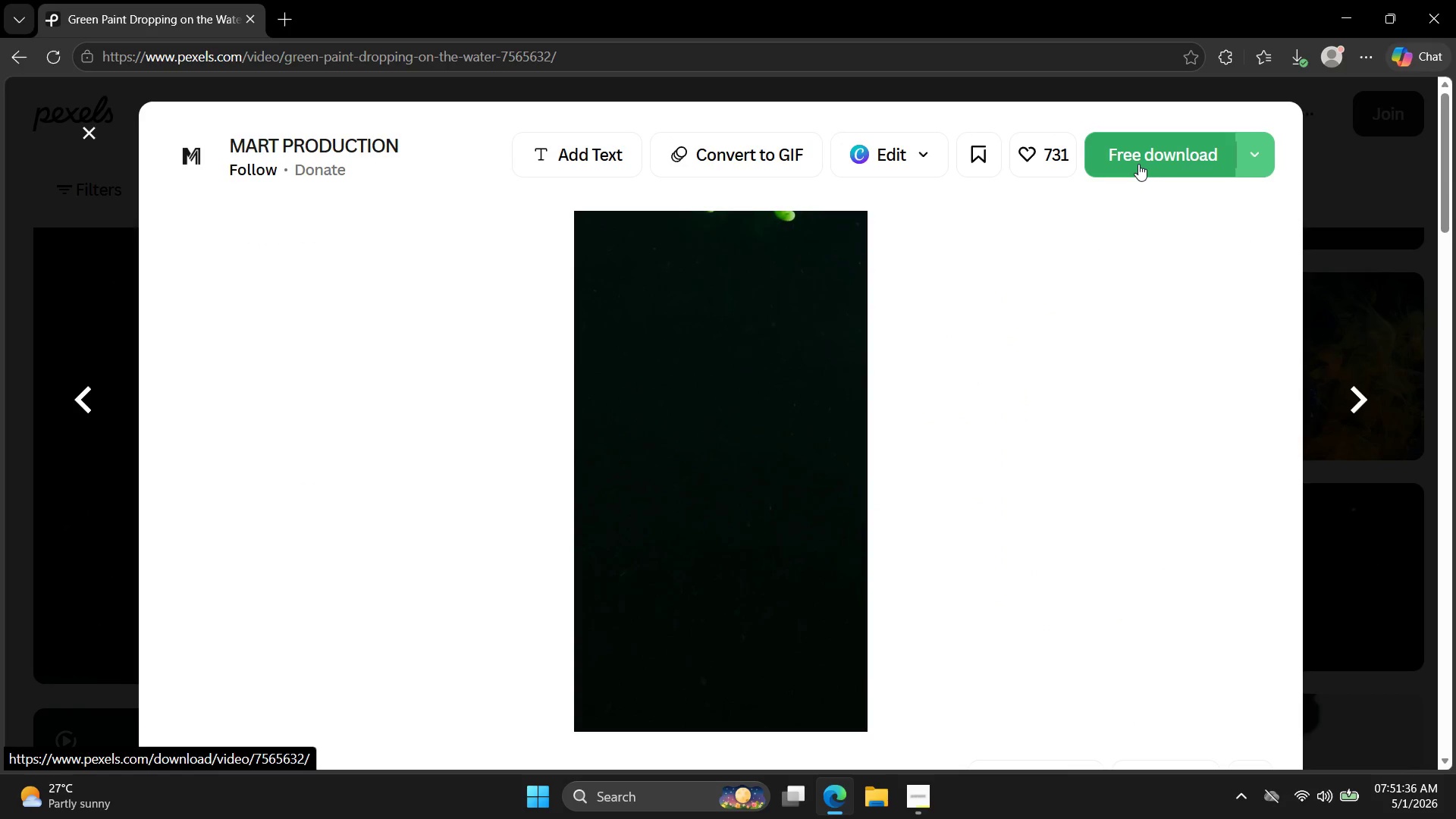 
scroll: coordinate [711, 360], scroll_direction: up, amount: 2.0
 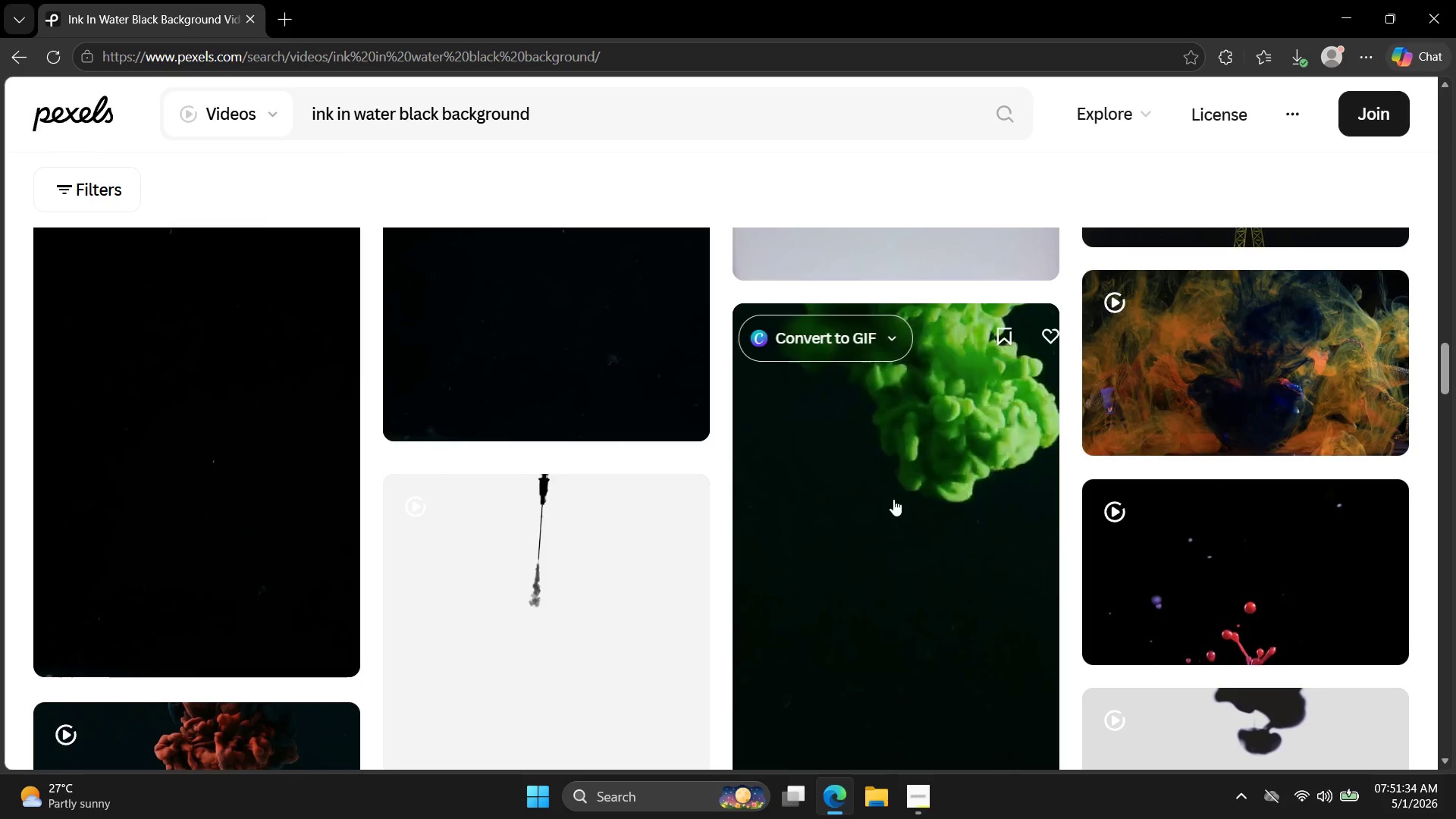 
left_click([1139, 163])
 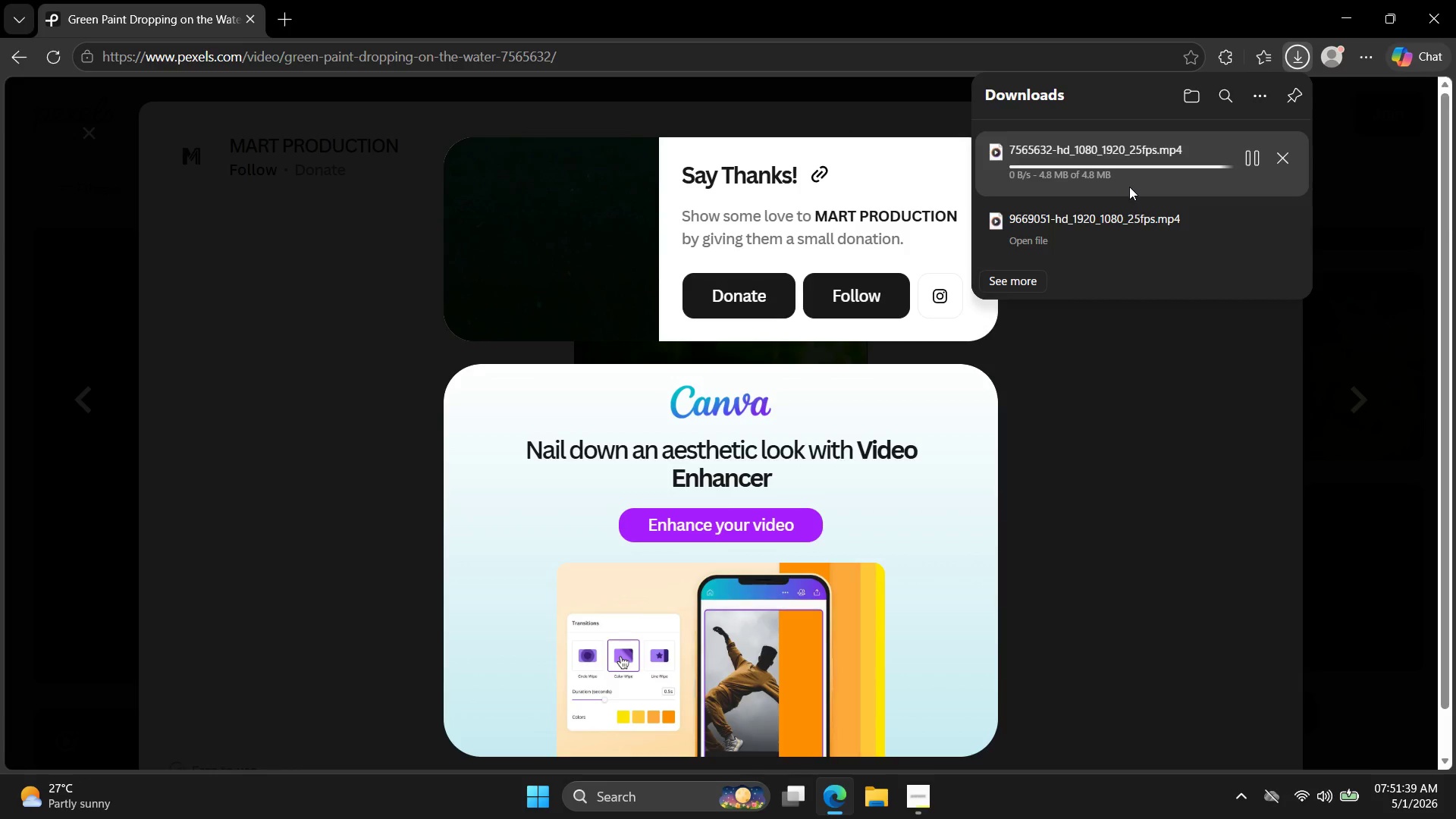 
key(Escape)
 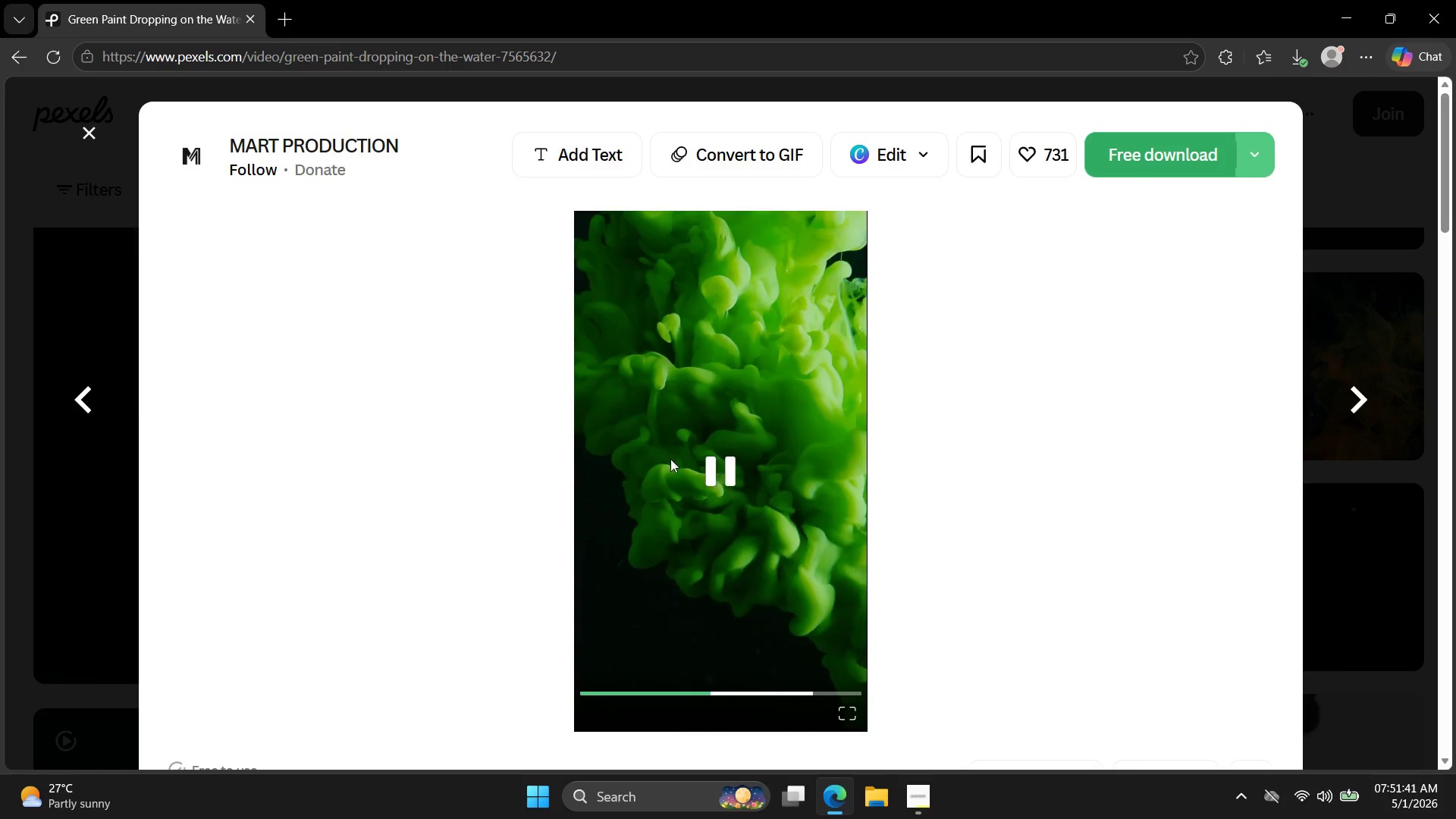 
key(Escape)
 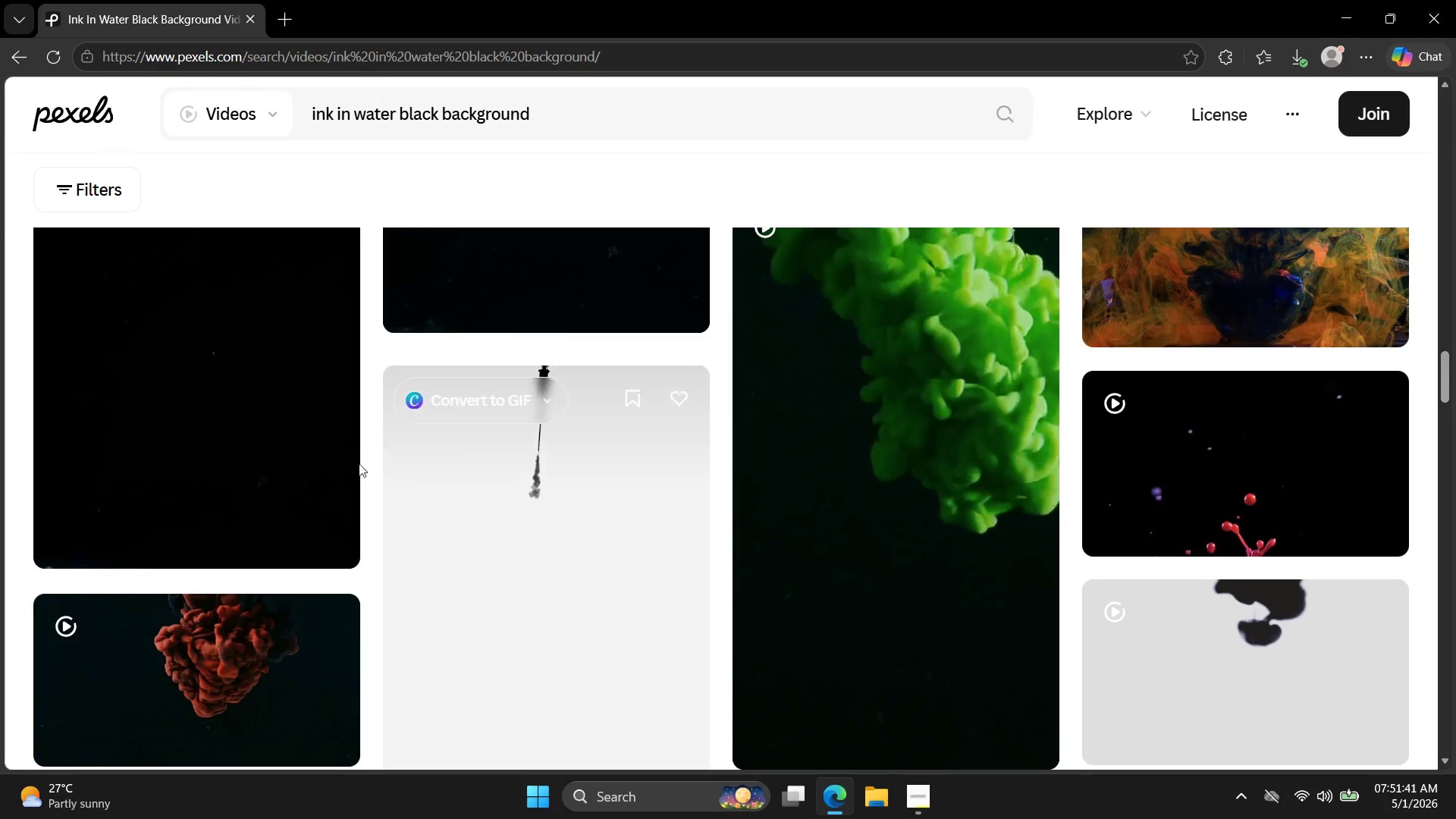 
scroll: coordinate [356, 467], scroll_direction: up, amount: 4.0
 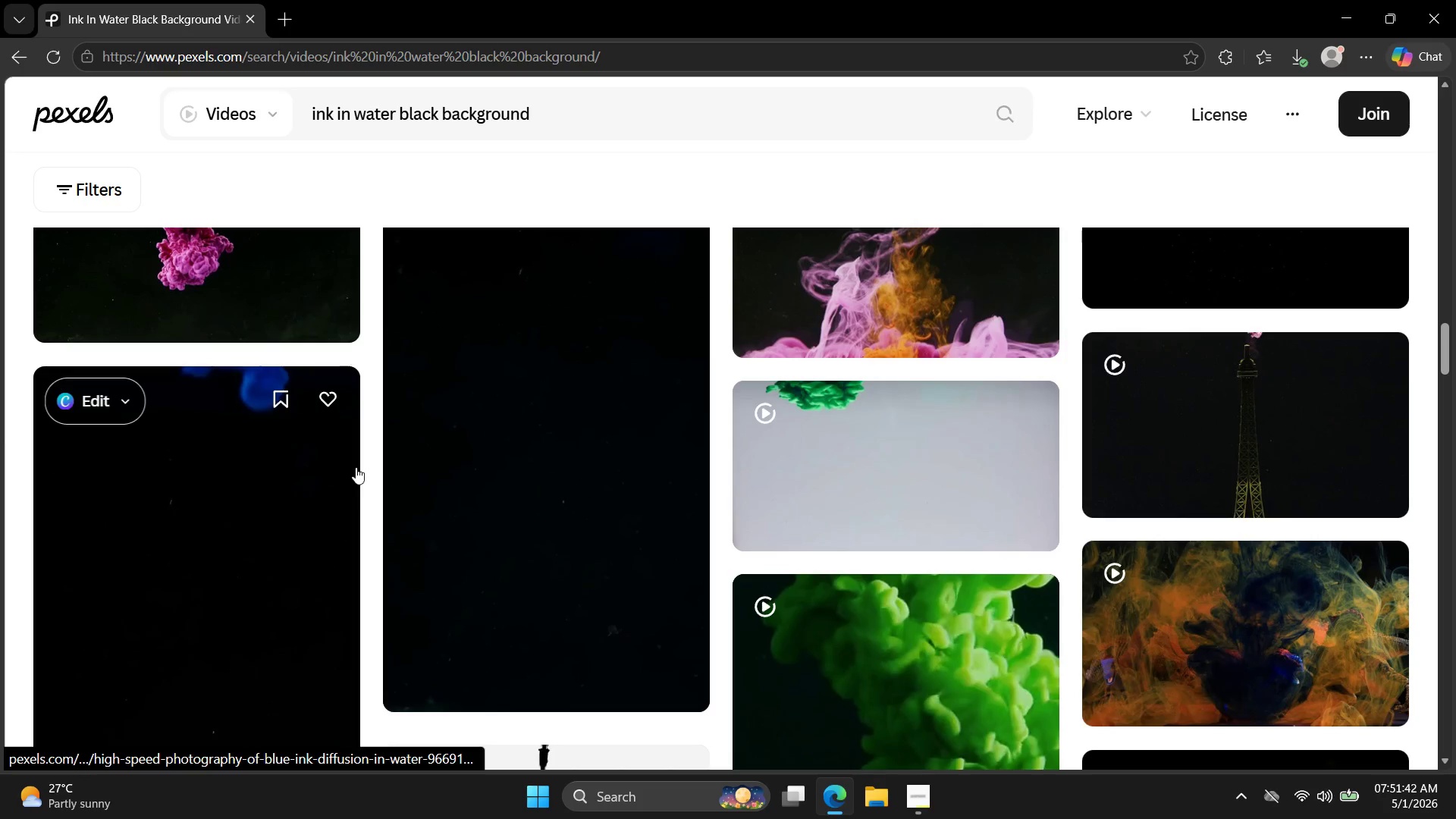 
left_click([249, 509])
 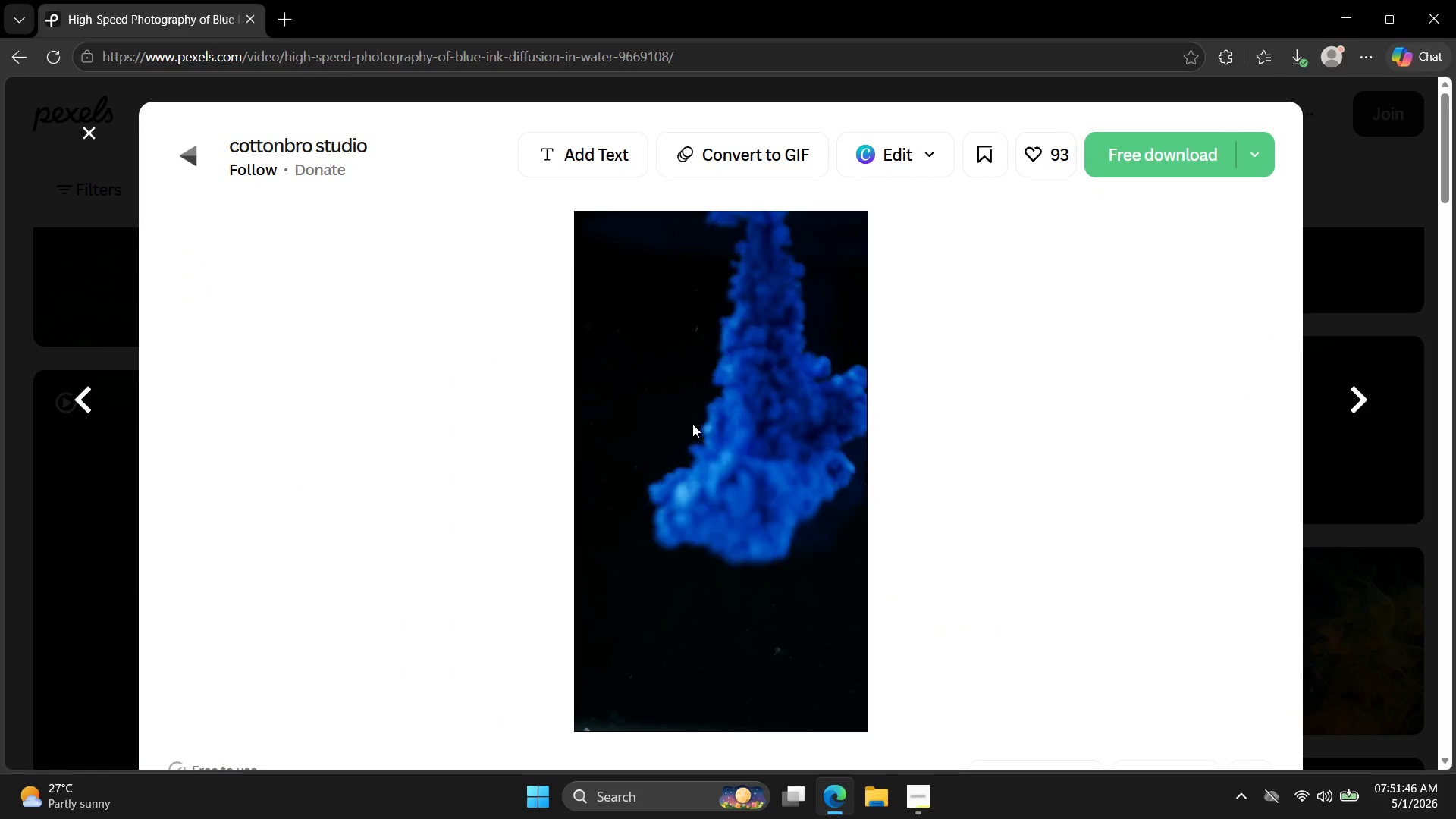 
wait(5.44)
 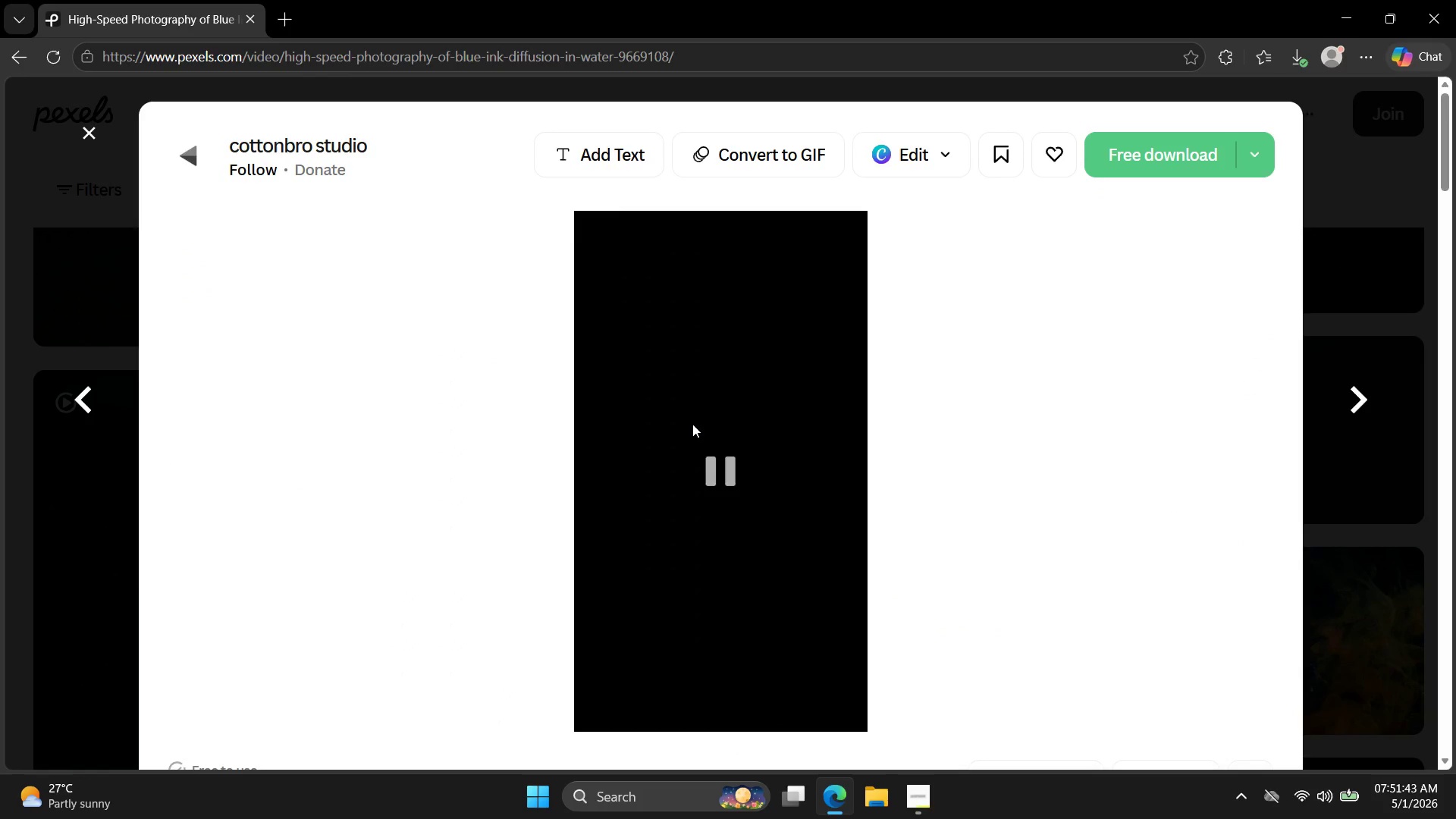 
key(Escape)
 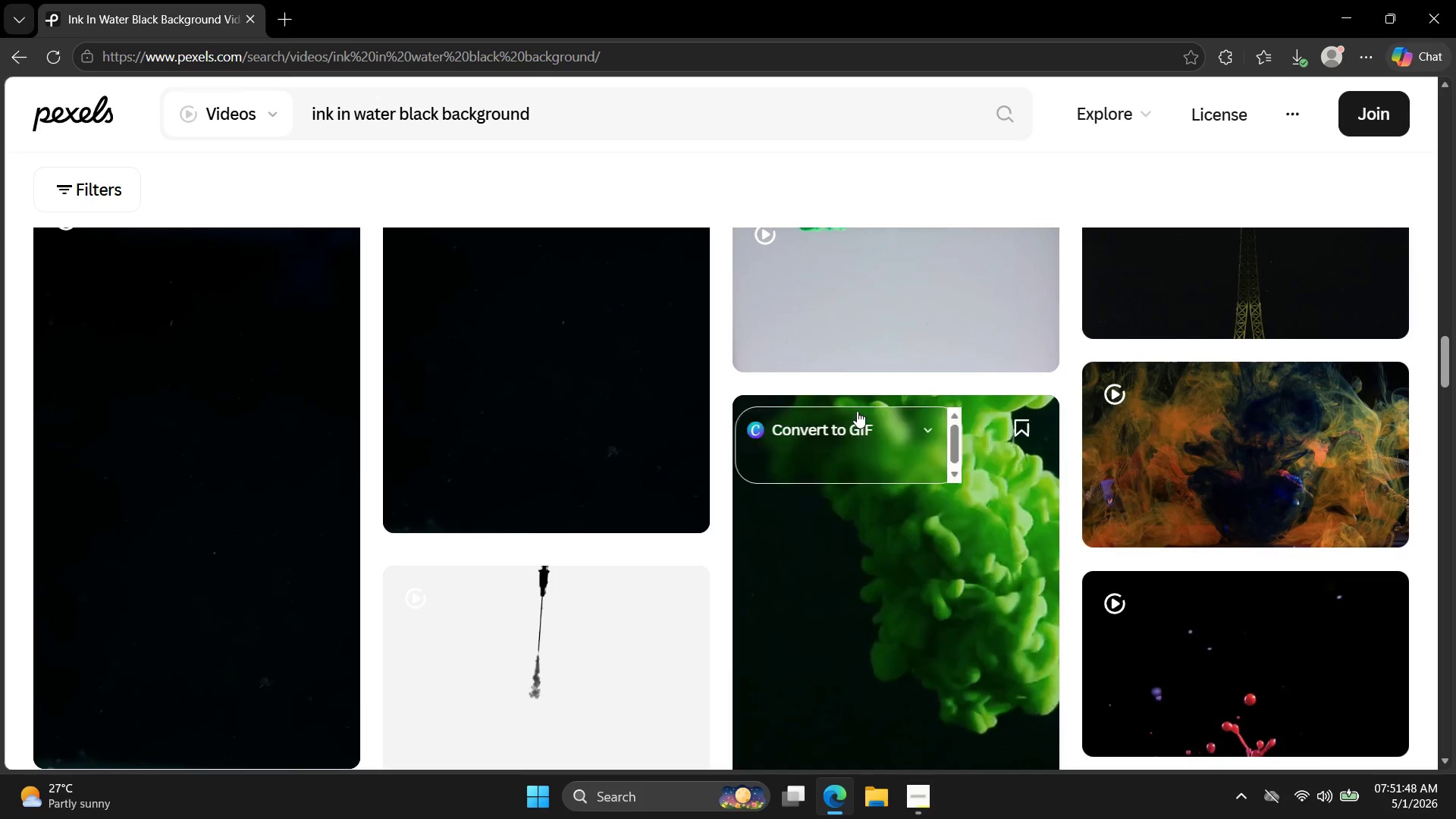 
scroll: coordinate [854, 425], scroll_direction: down, amount: 42.0
 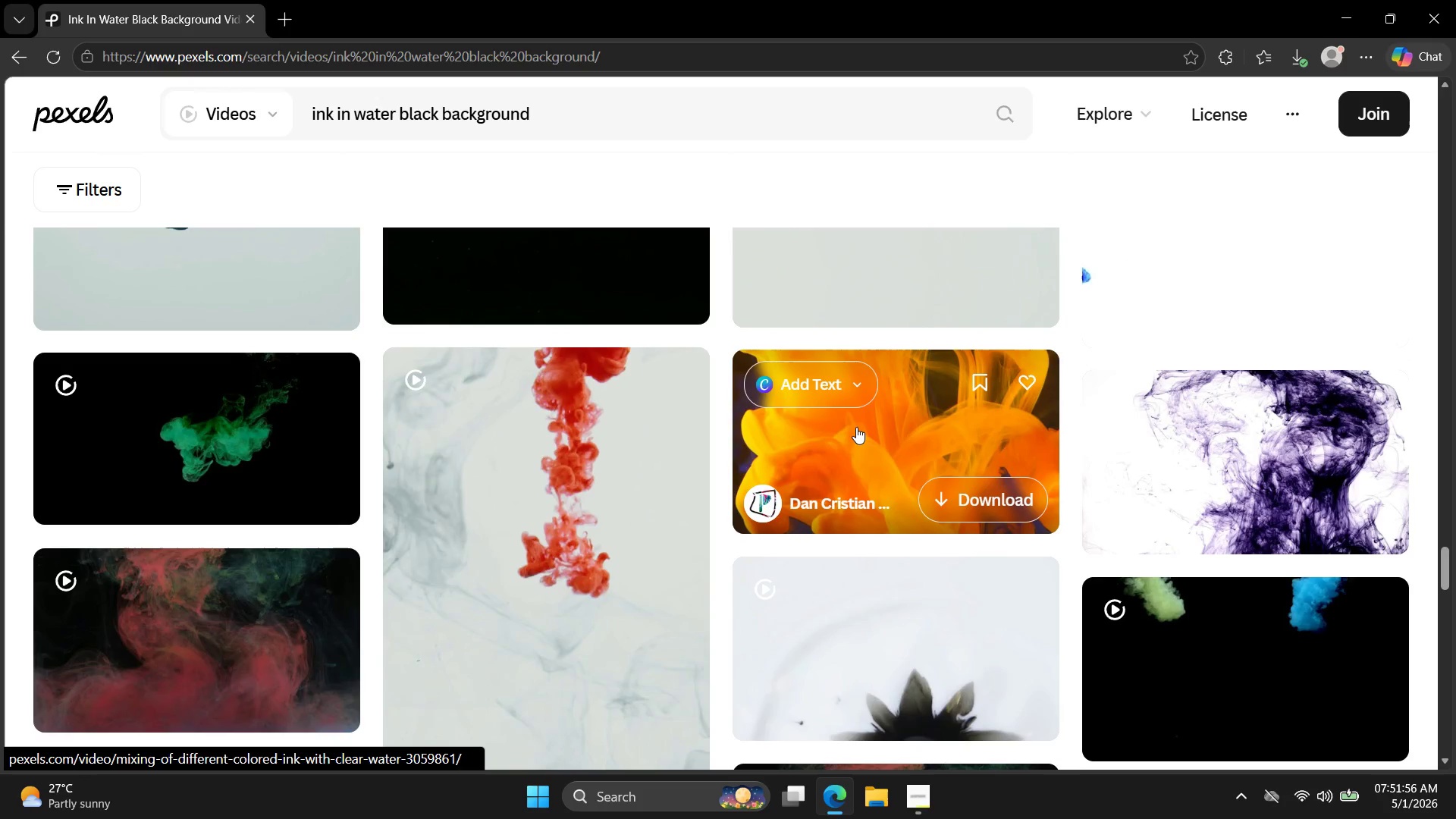 
scroll: coordinate [848, 437], scroll_direction: down, amount: 29.0
 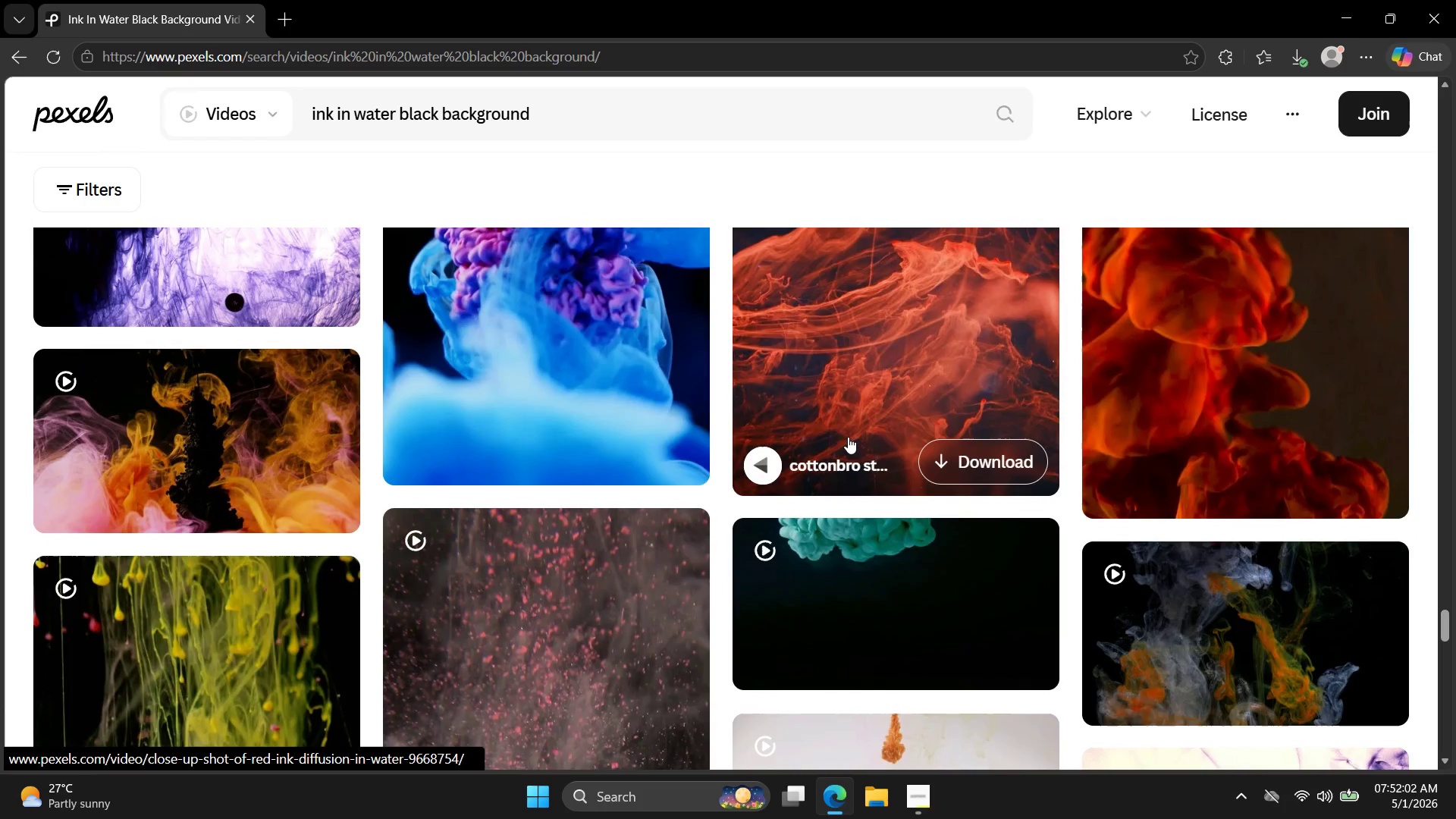 
left_click([1197, 422])
 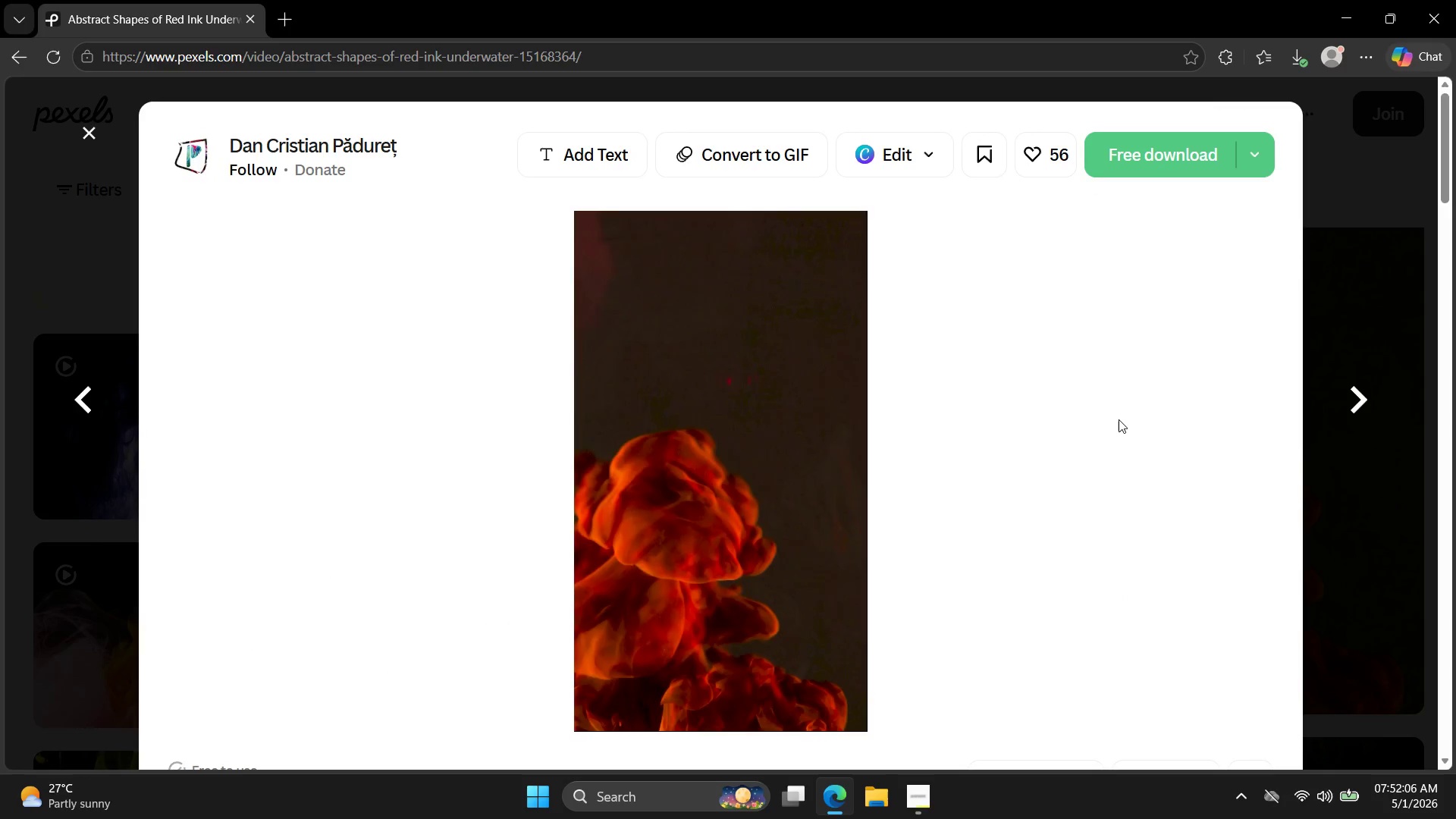 
scroll: coordinate [848, 437], scroll_direction: up, amount: 2.0
 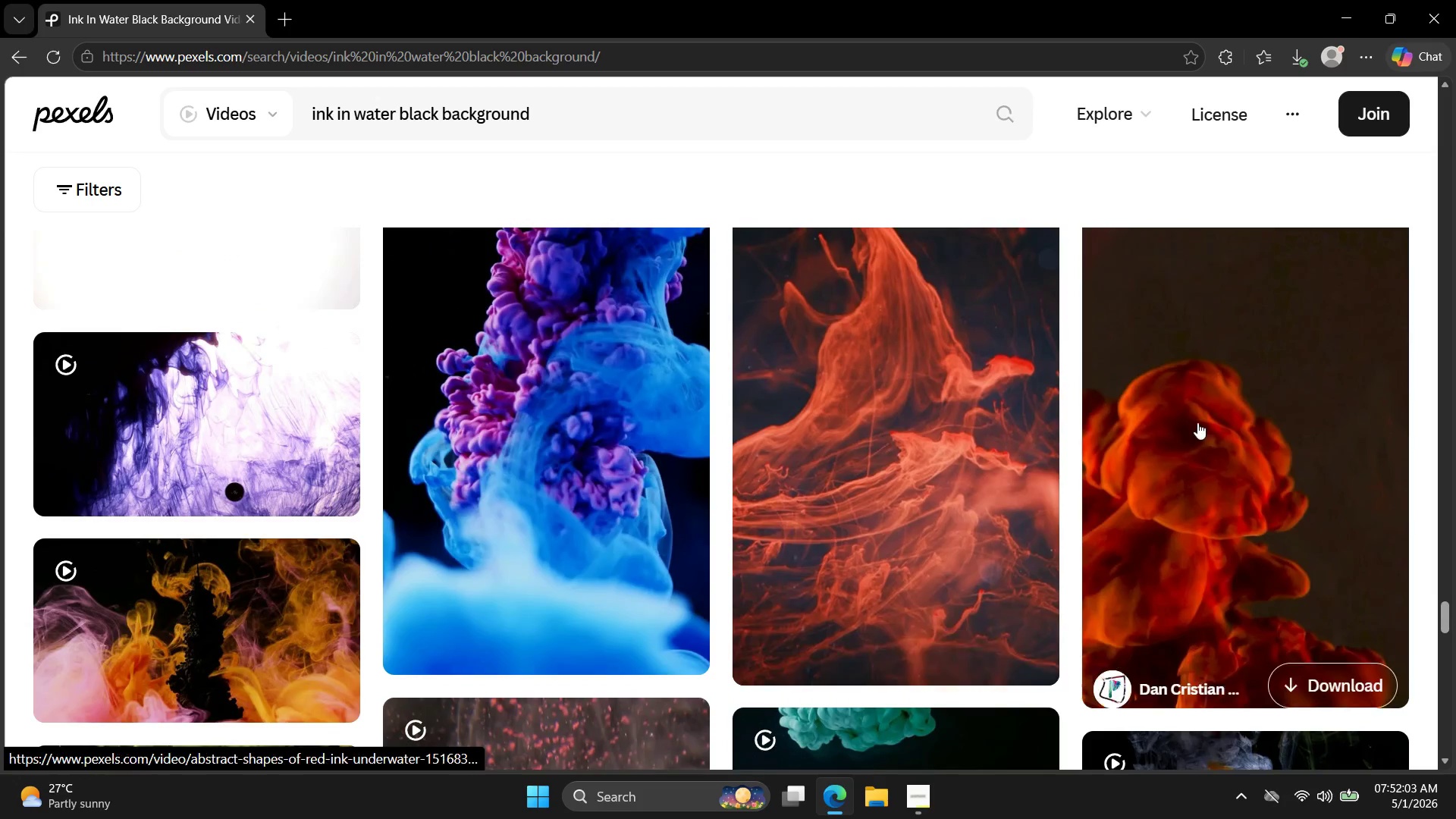 
key(Escape)
 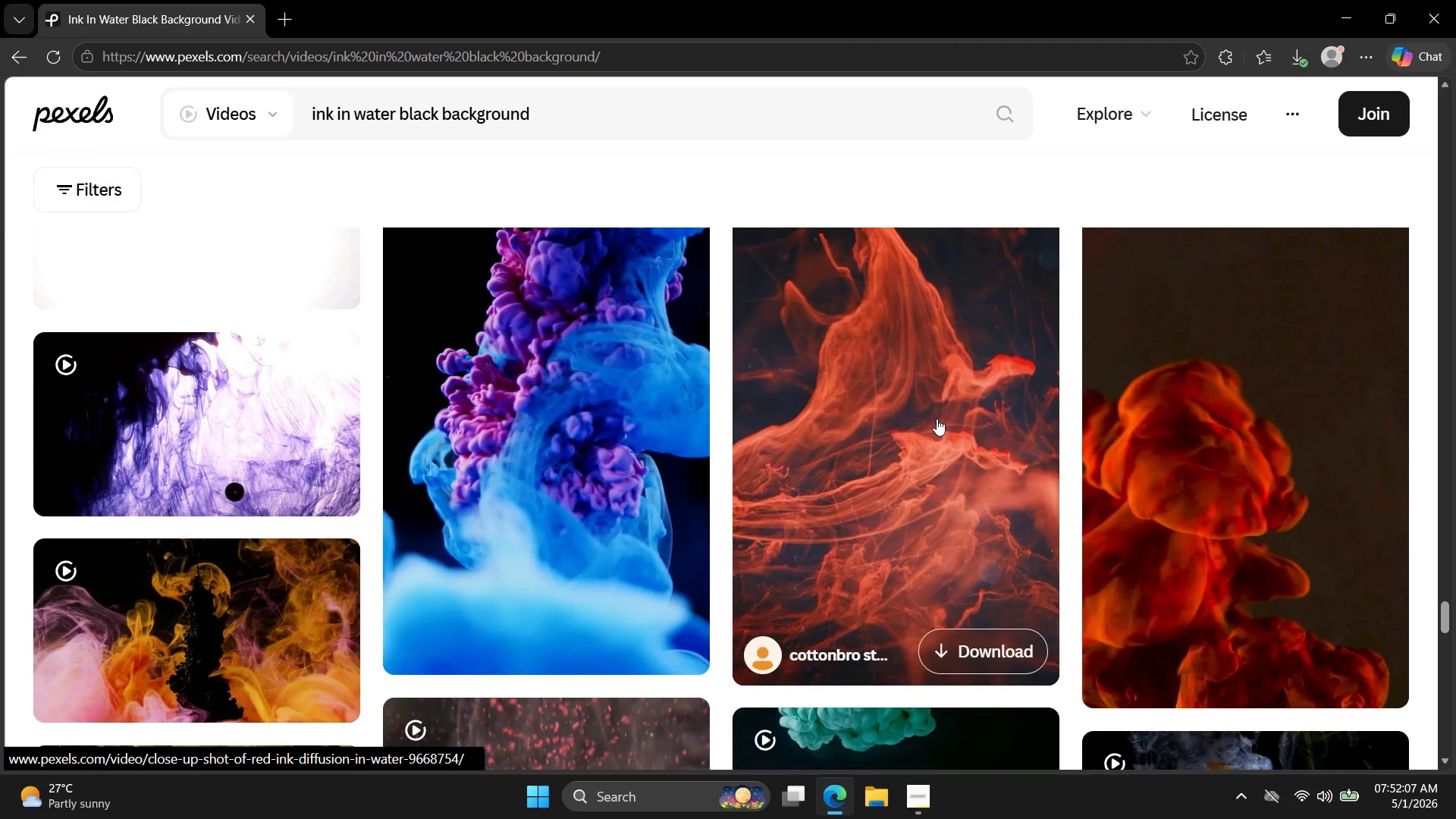 
scroll: coordinate [936, 419], scroll_direction: down, amount: 3.0
 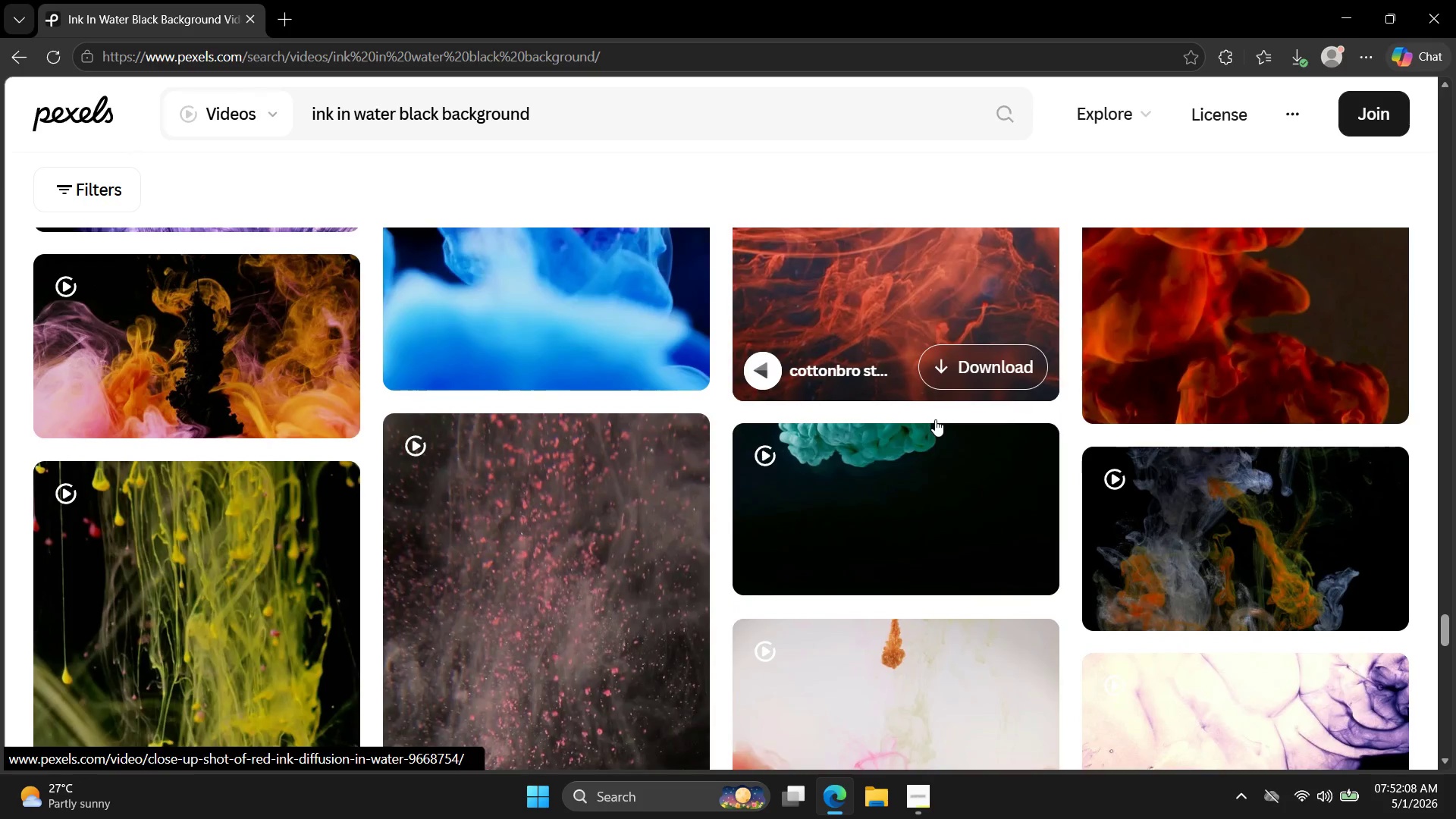 
scroll: coordinate [930, 427], scroll_direction: up, amount: 6.0
 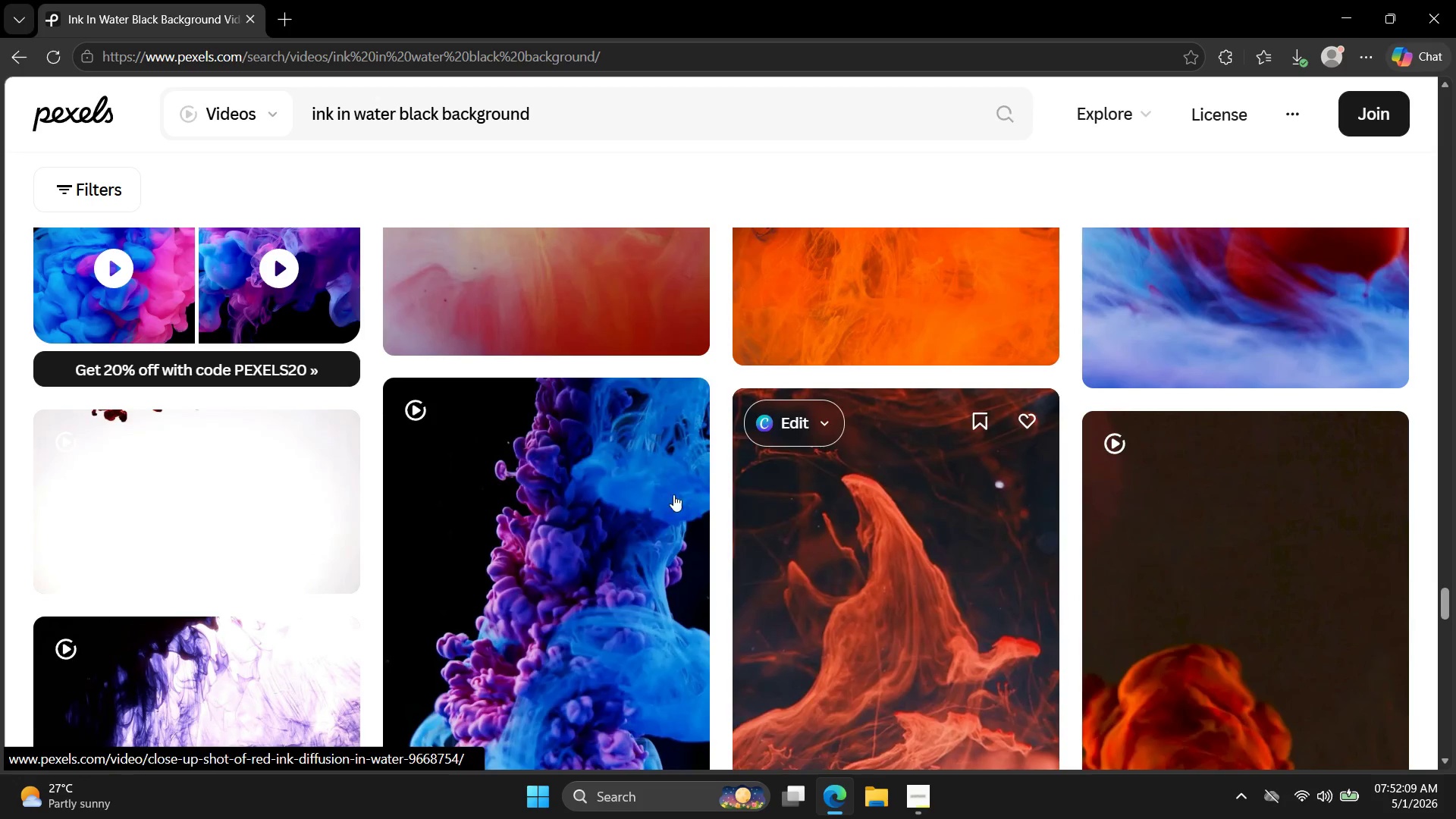 
left_click([566, 497])
 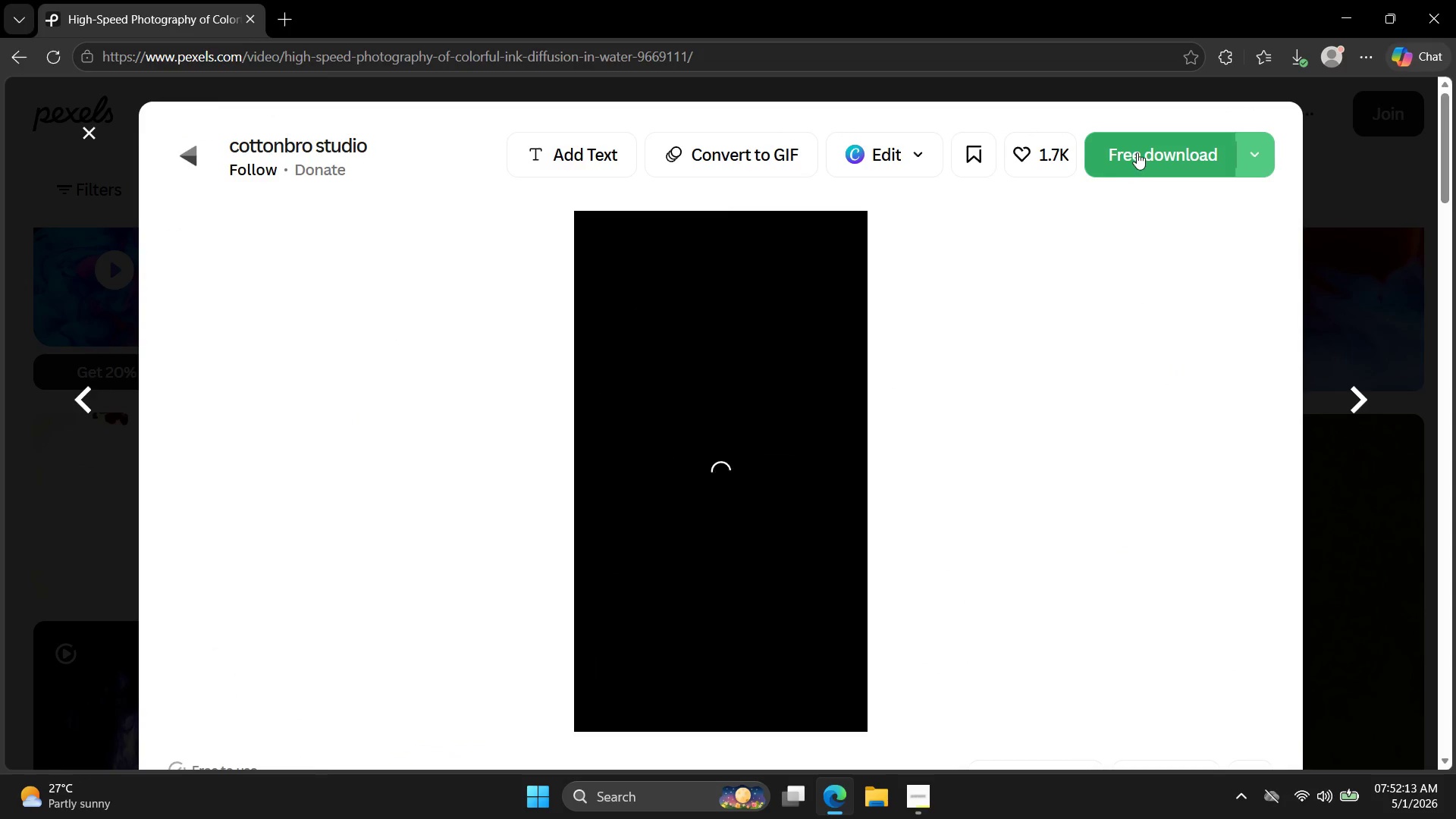 
left_click([1138, 153])
 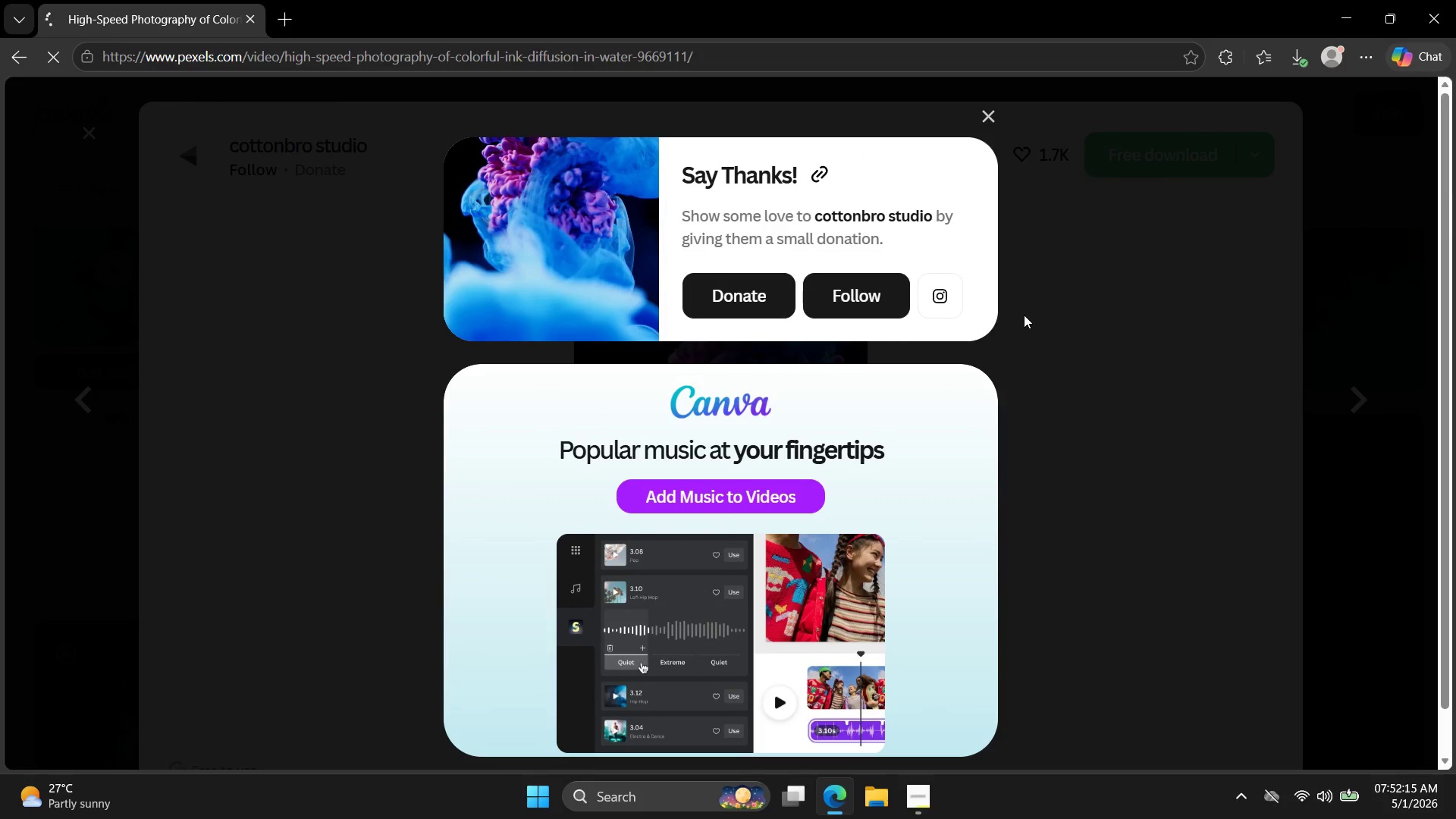 
key(Escape)
 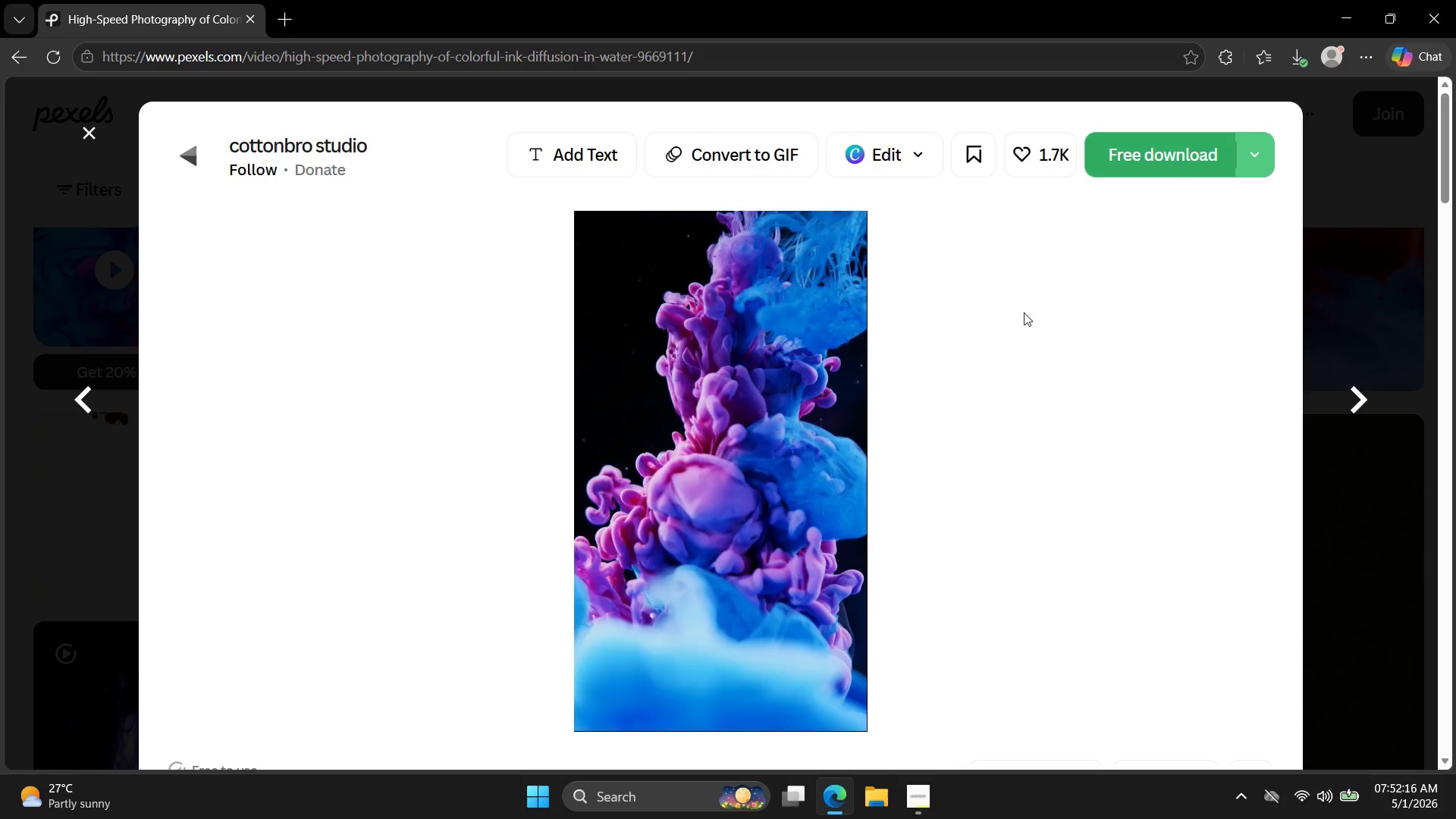 
key(Escape)
 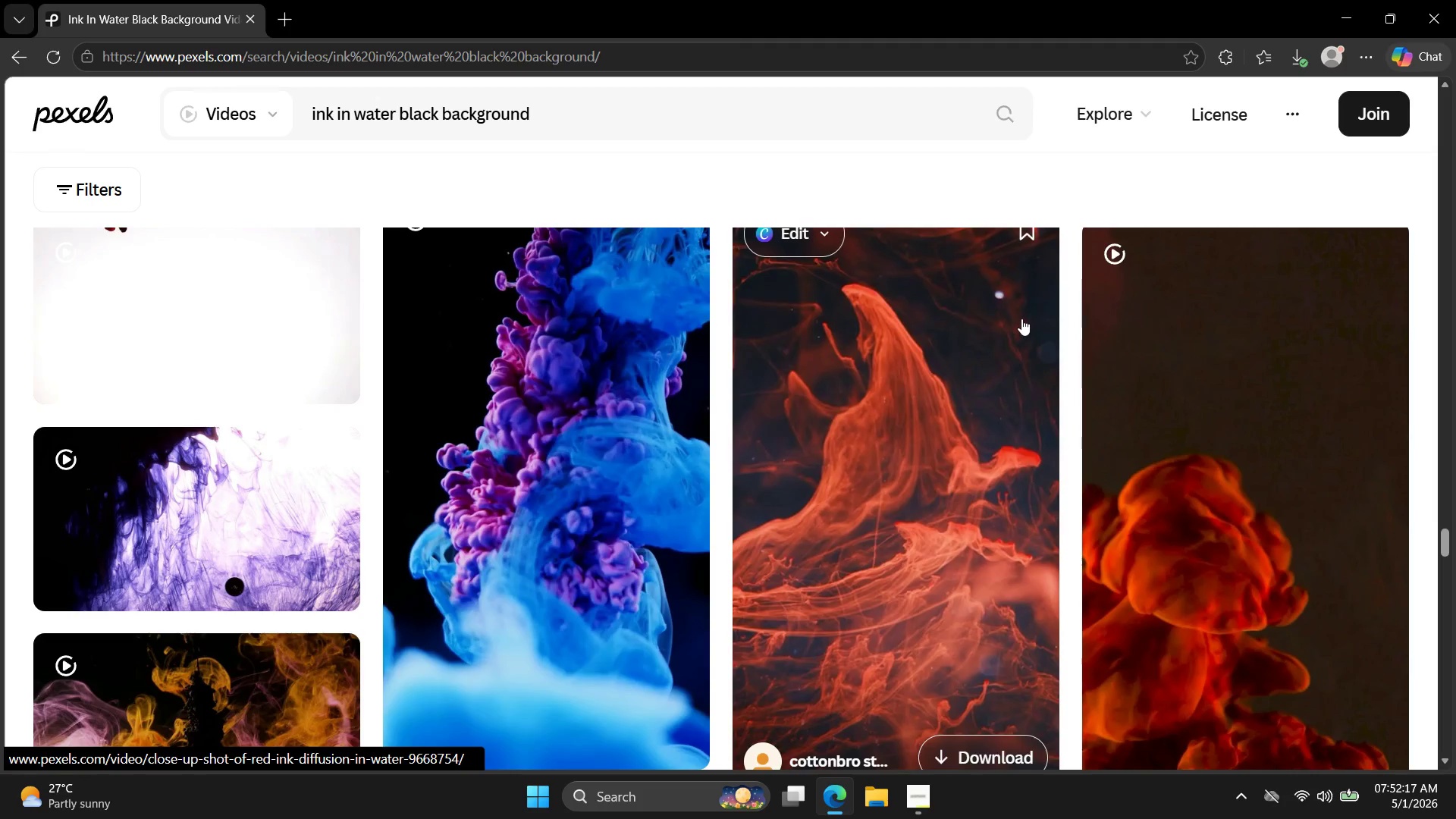 
scroll: coordinate [1015, 375], scroll_direction: down, amount: 32.0
 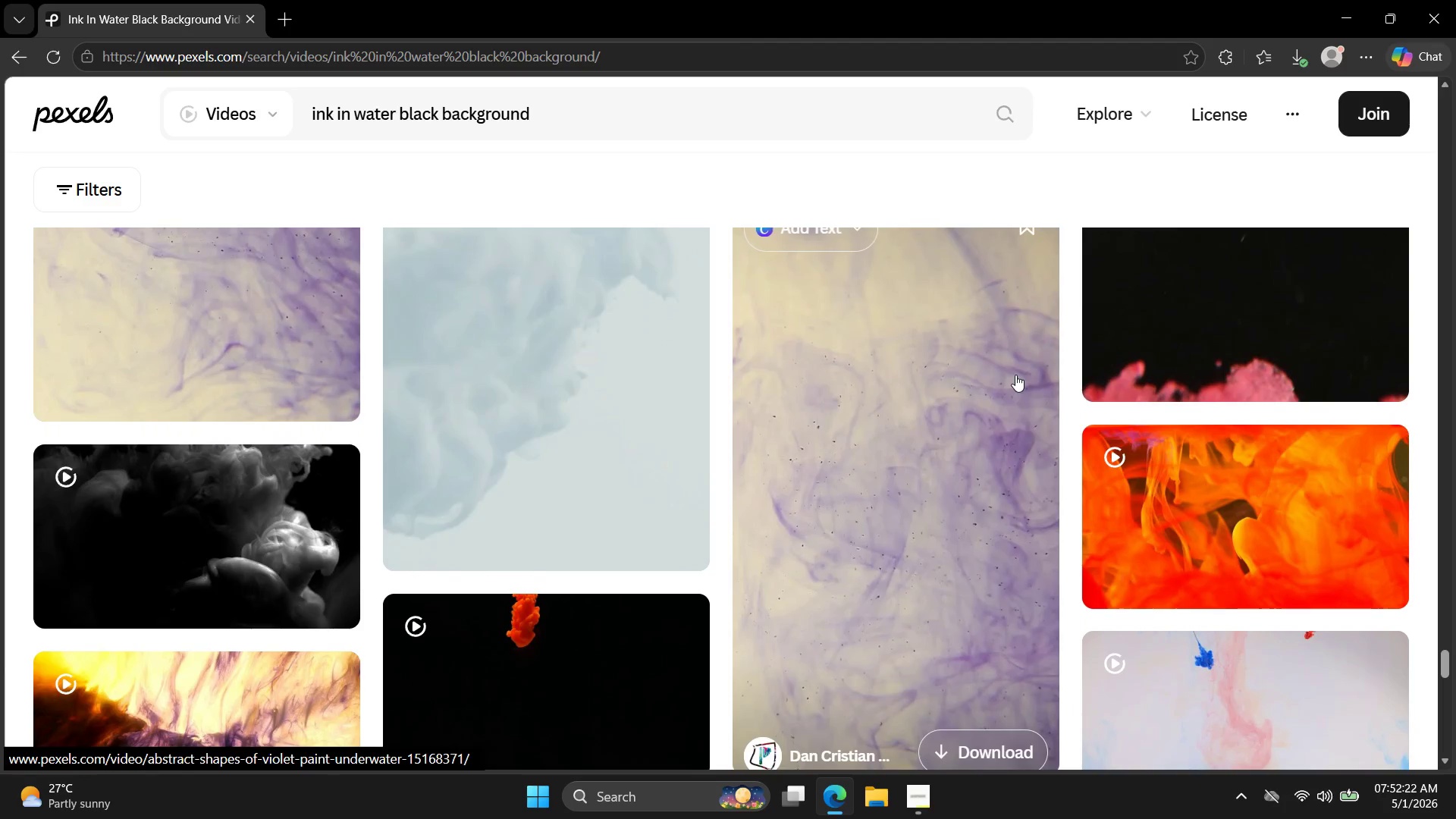 
scroll: coordinate [1012, 380], scroll_direction: down, amount: 9.0
 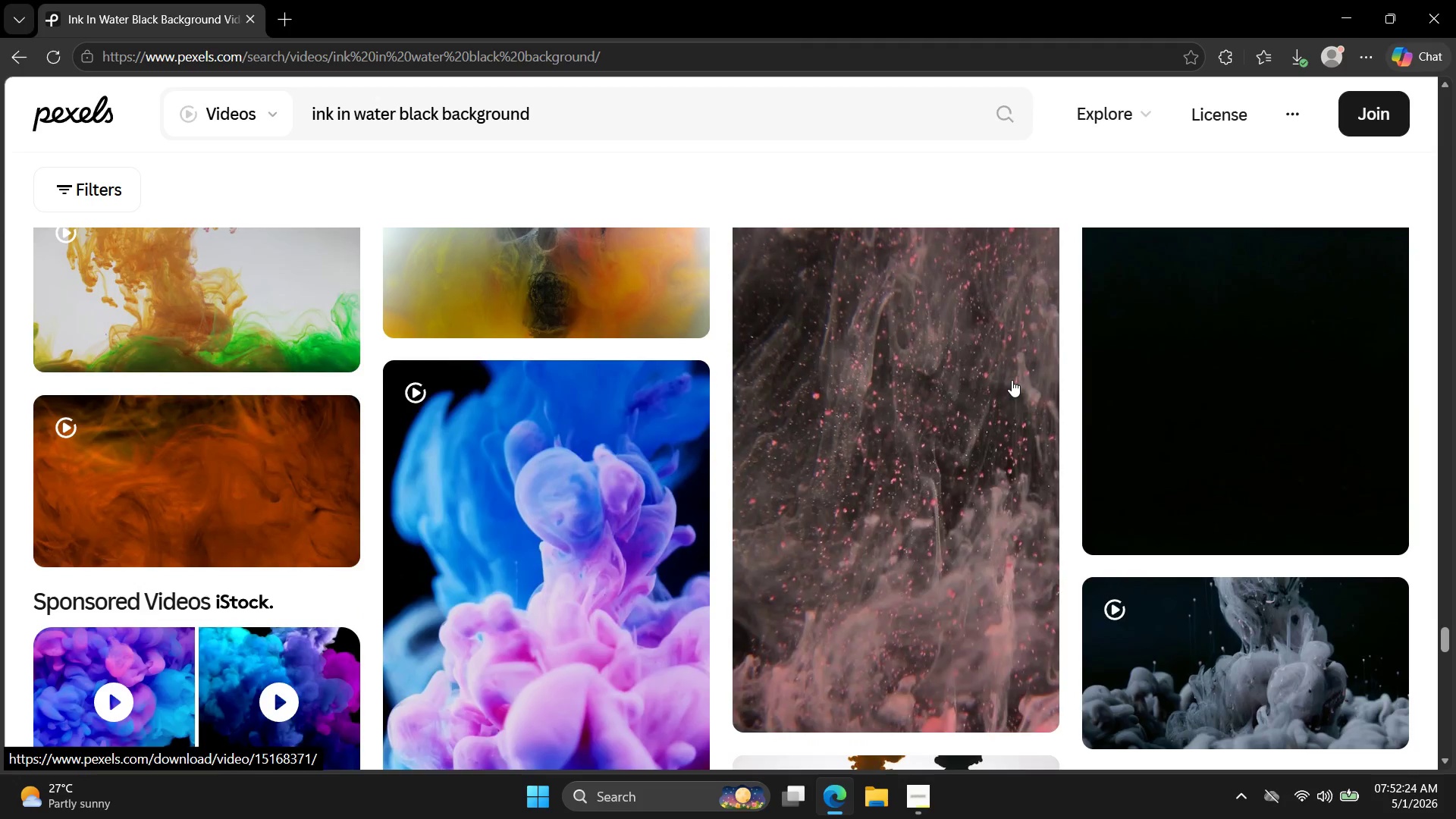 
left_click([1210, 473])
 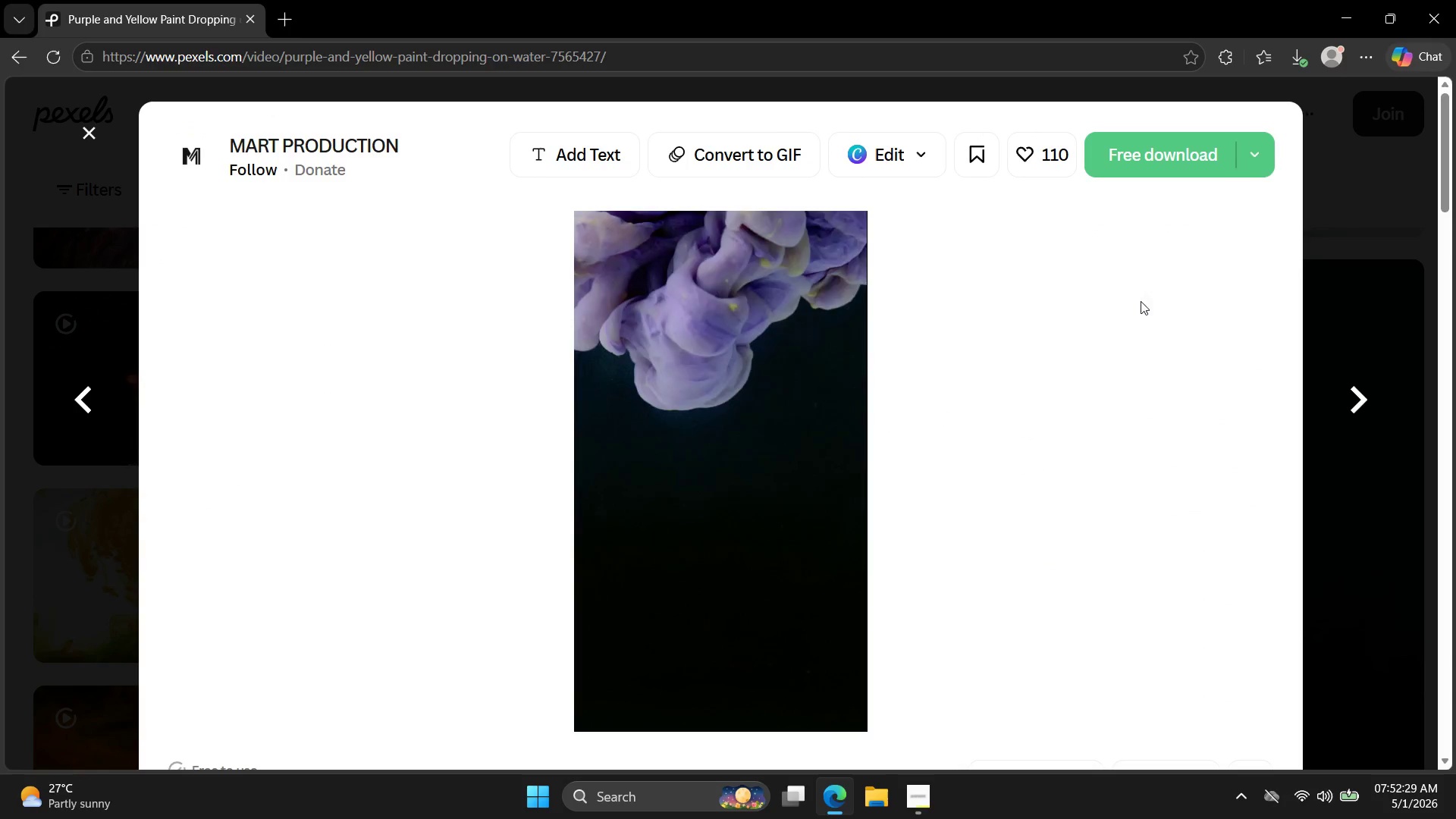 
scroll: coordinate [1012, 380], scroll_direction: up, amount: 3.0
 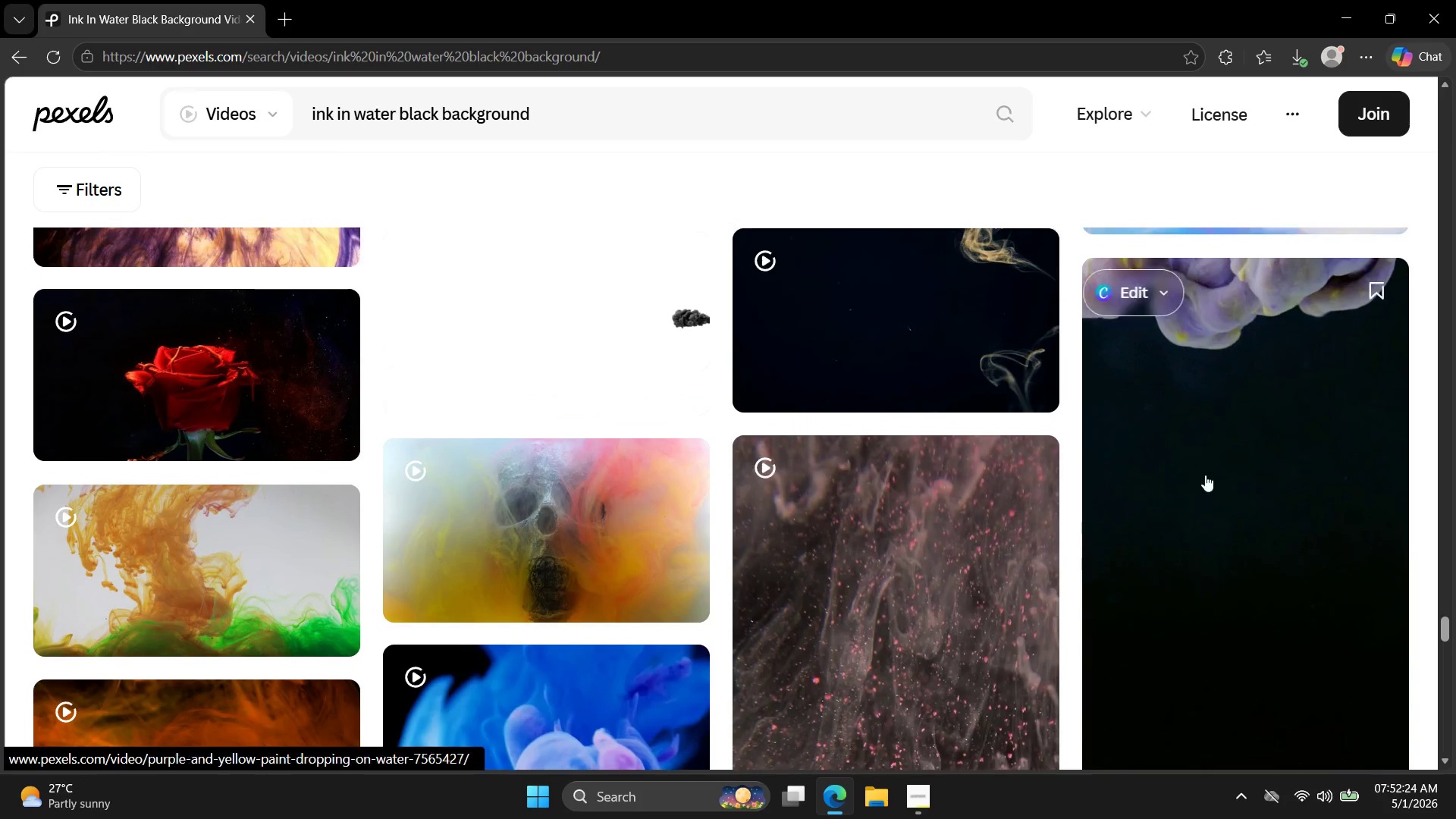 
wait(5.94)
 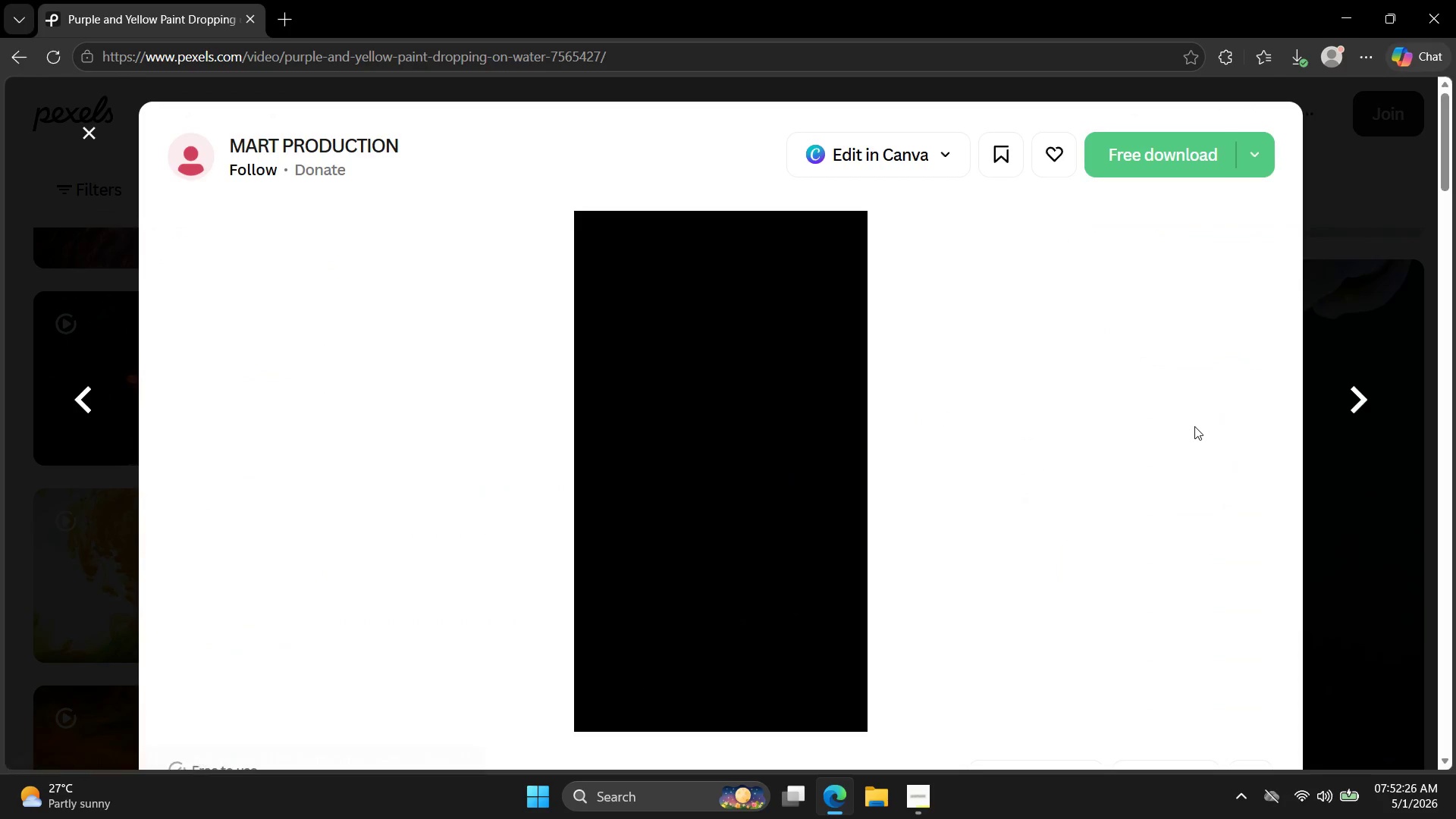 
left_click([1163, 158])
 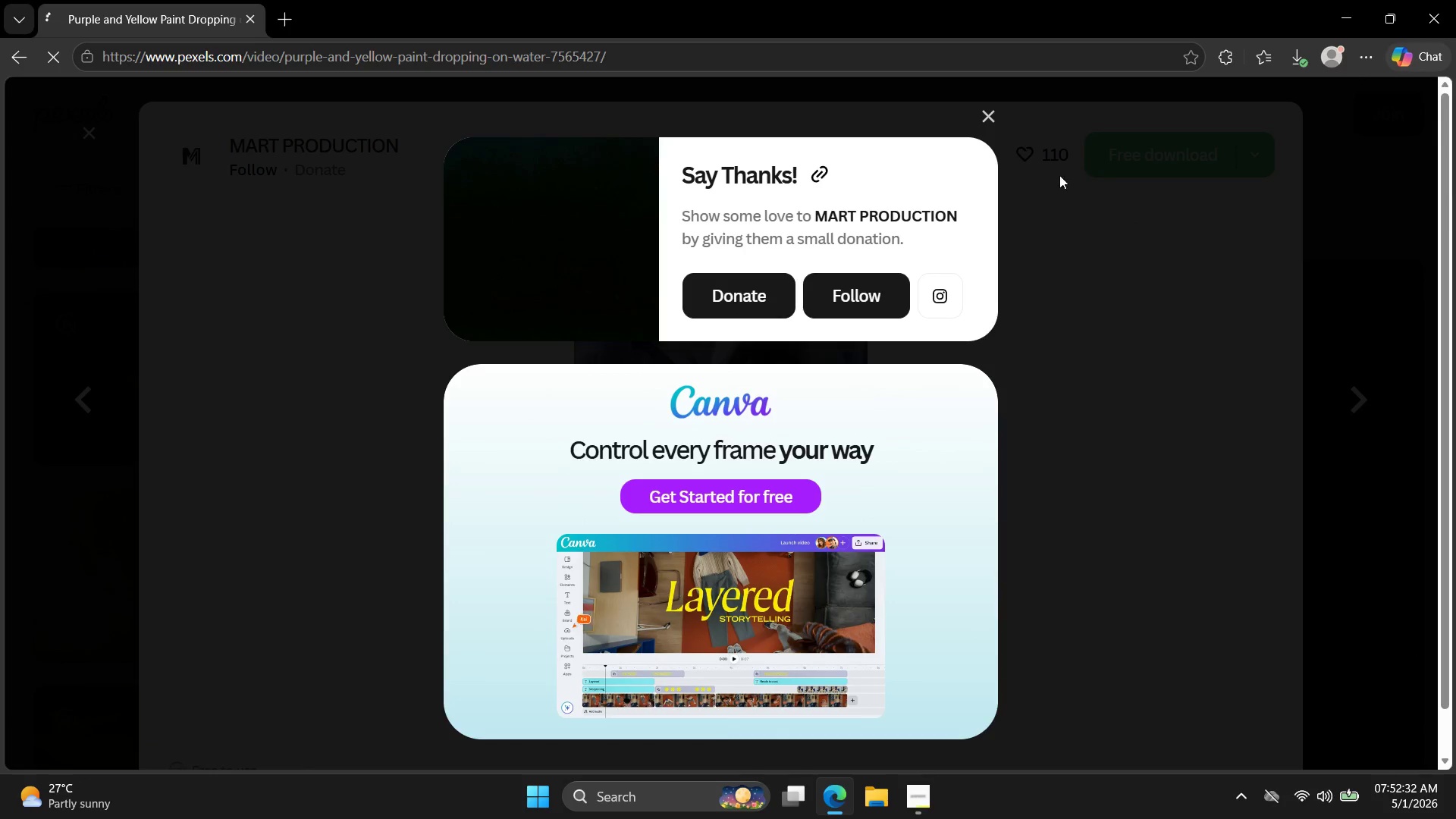 
left_click([989, 116])
 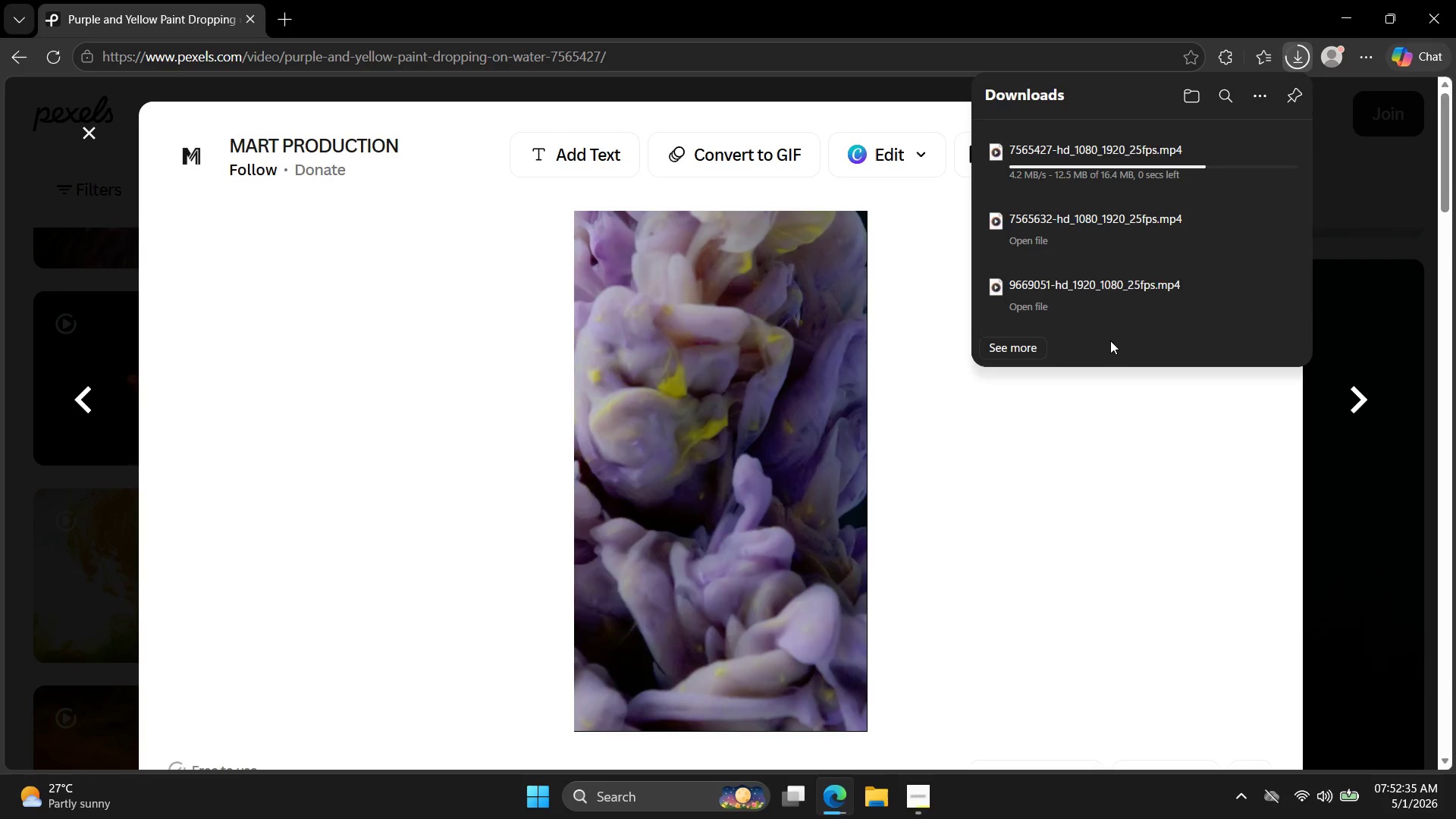 
left_click([1032, 344])
 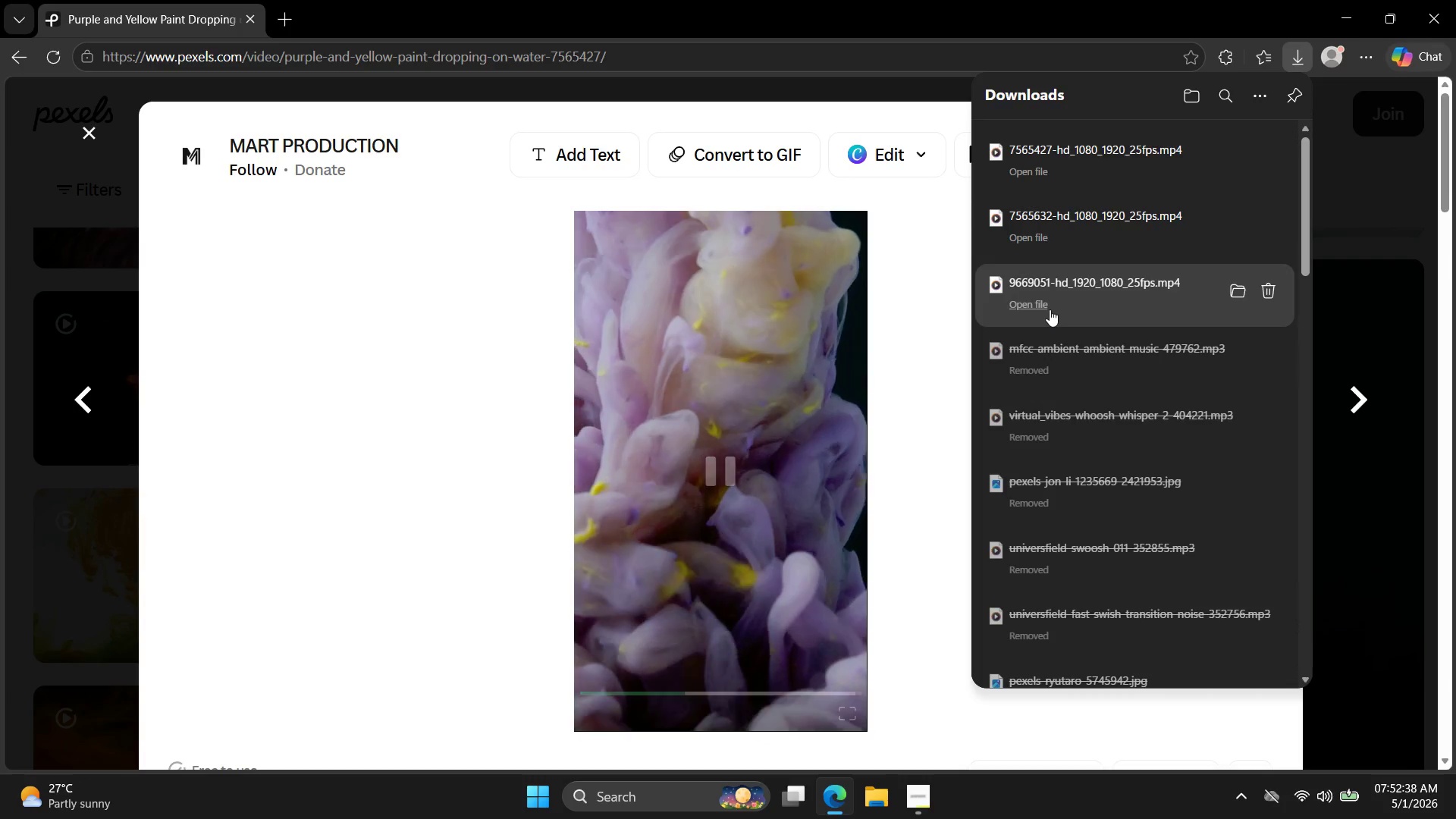 
left_click([1098, 296])
 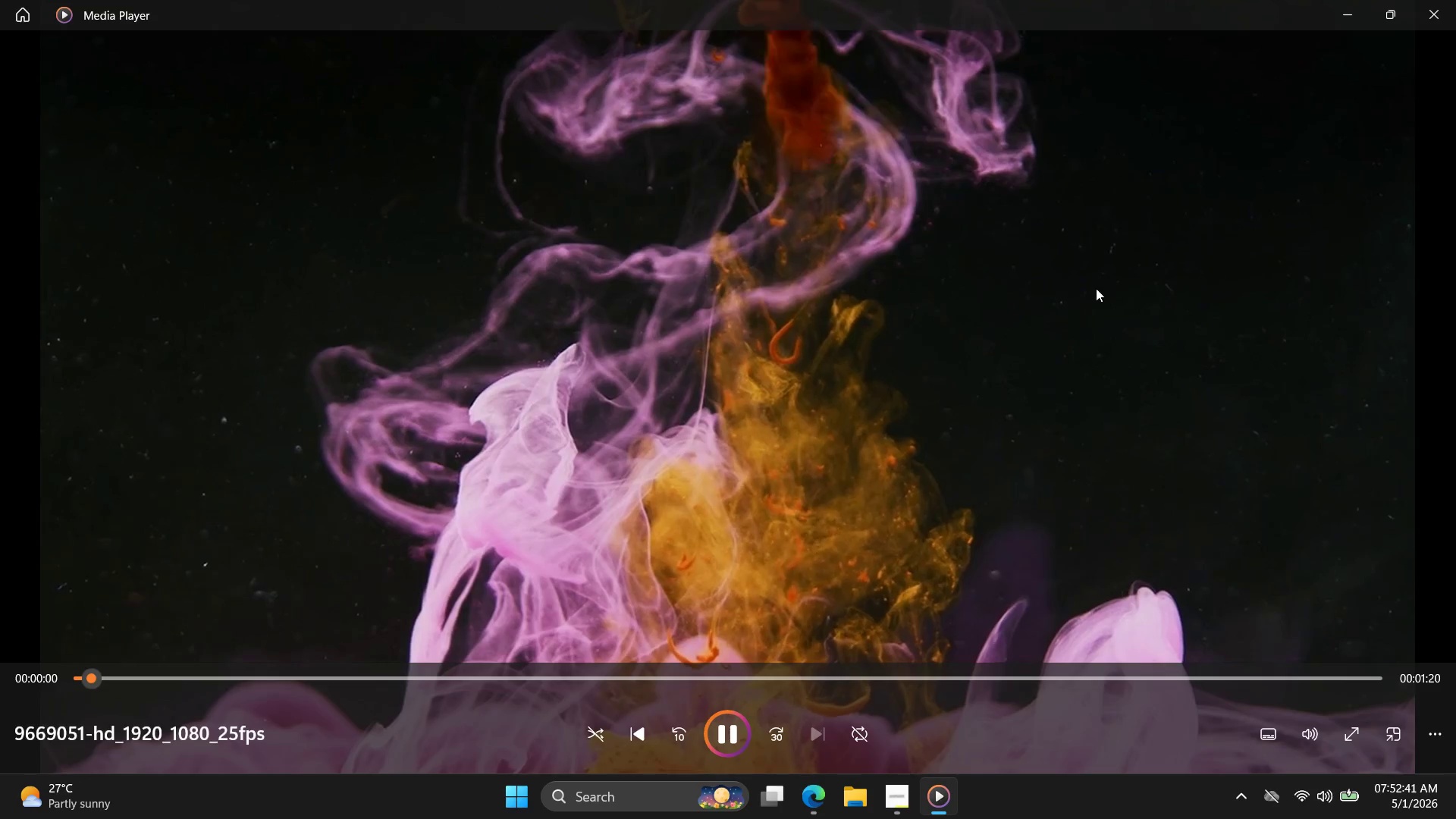 
left_click([1431, 15])
 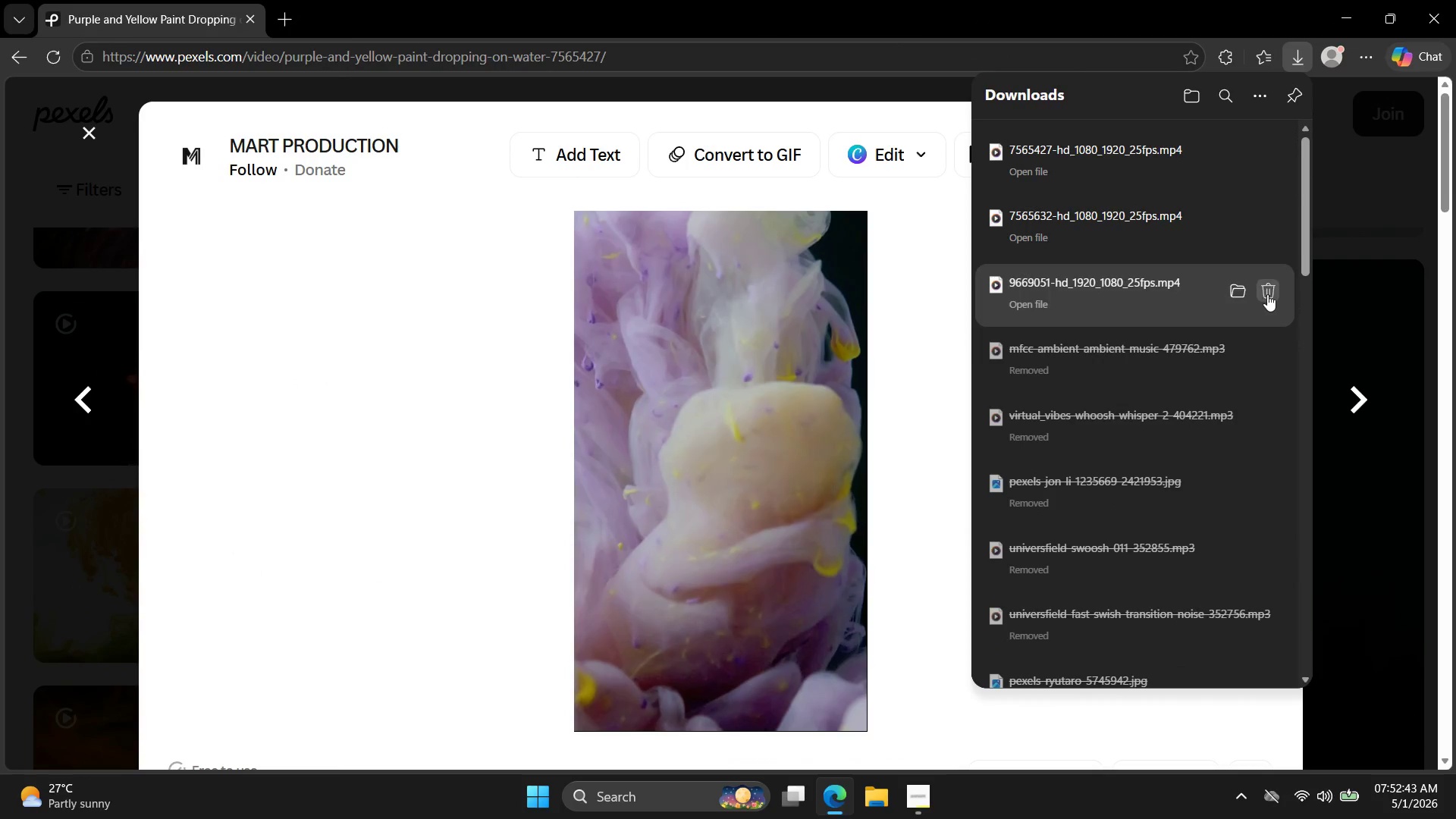 
double_click([1068, 224])
 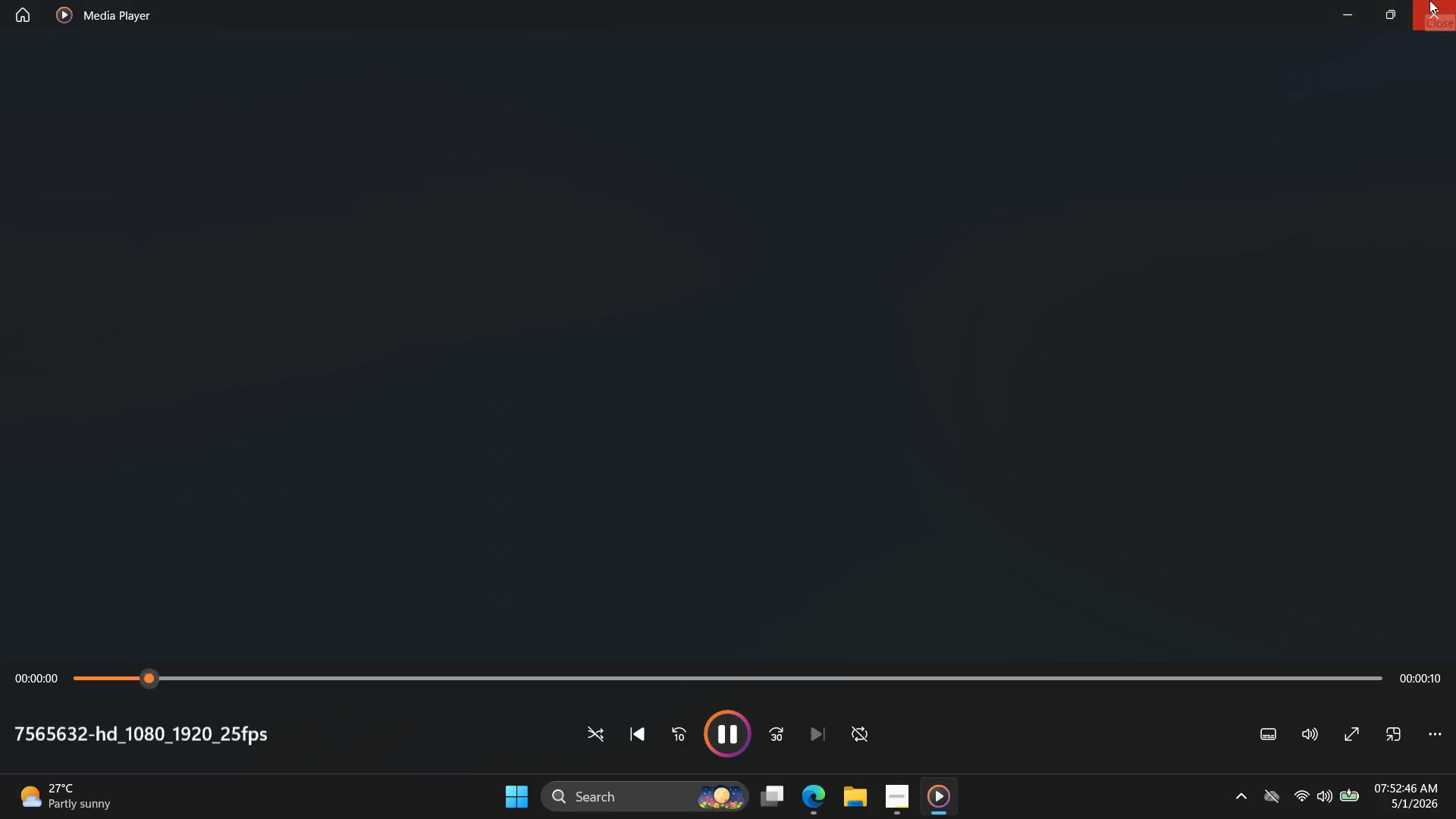 
left_click([1429, 0])
 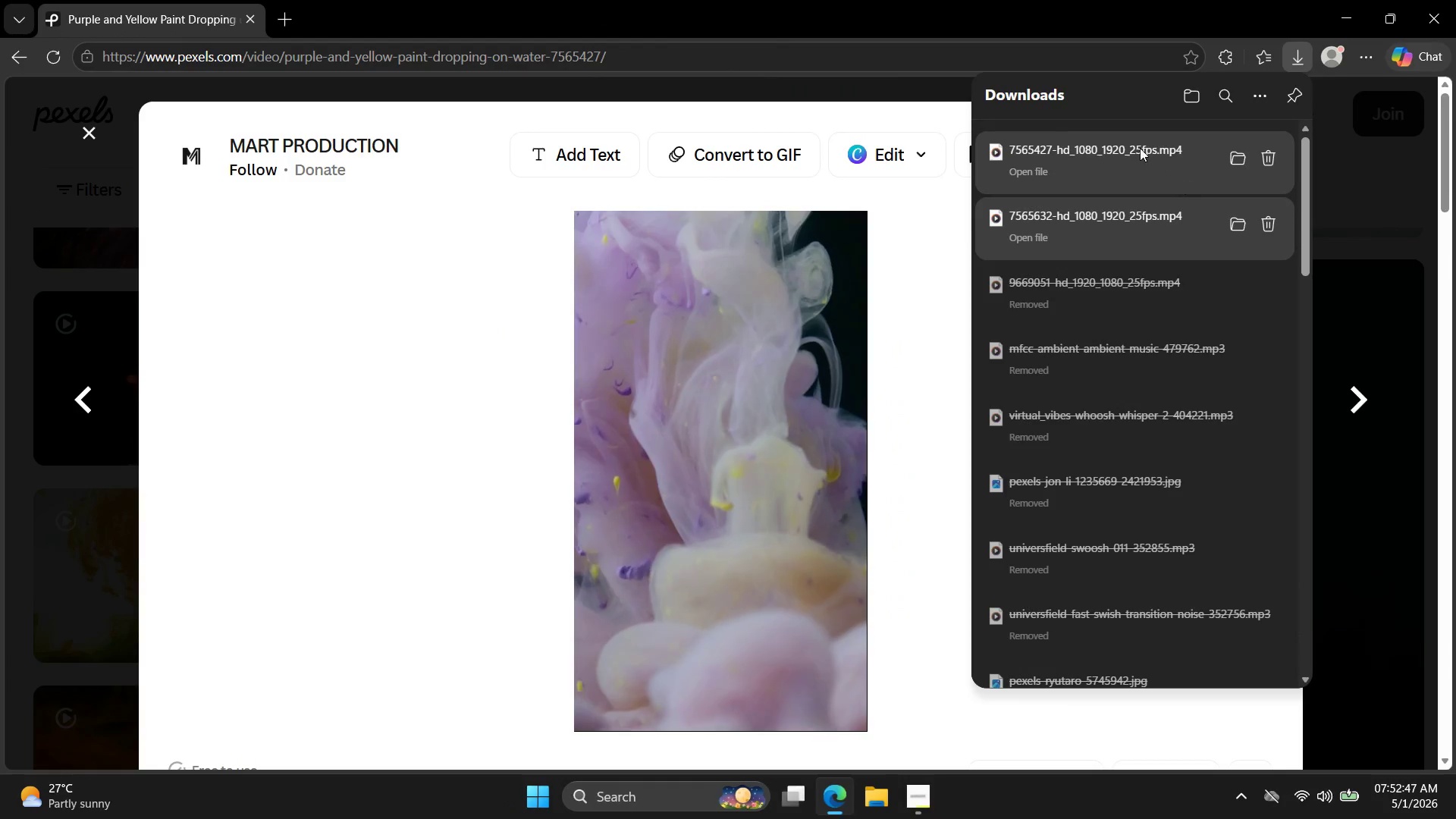 
left_click([1139, 161])
 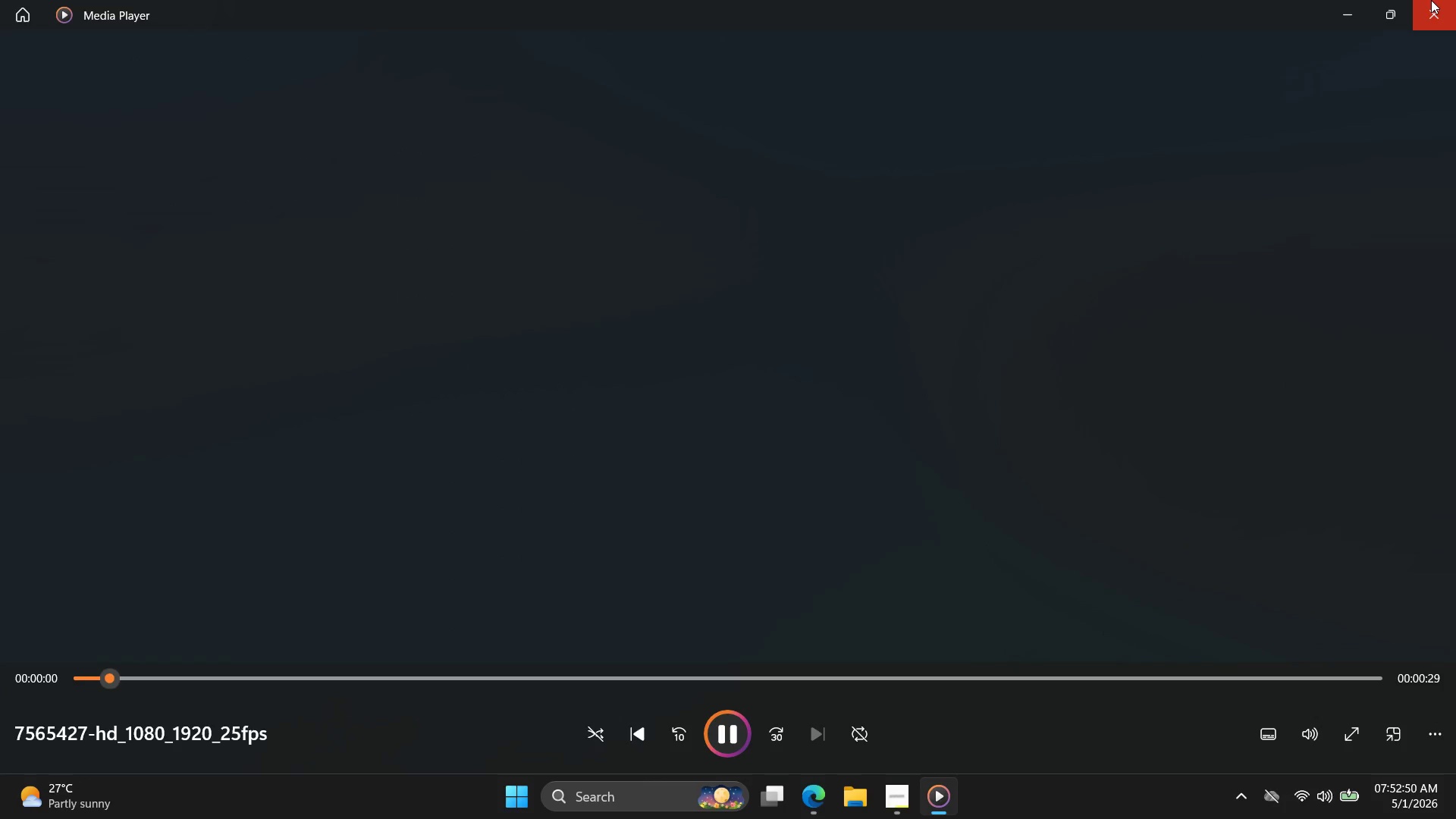 
left_click([1430, 0])
 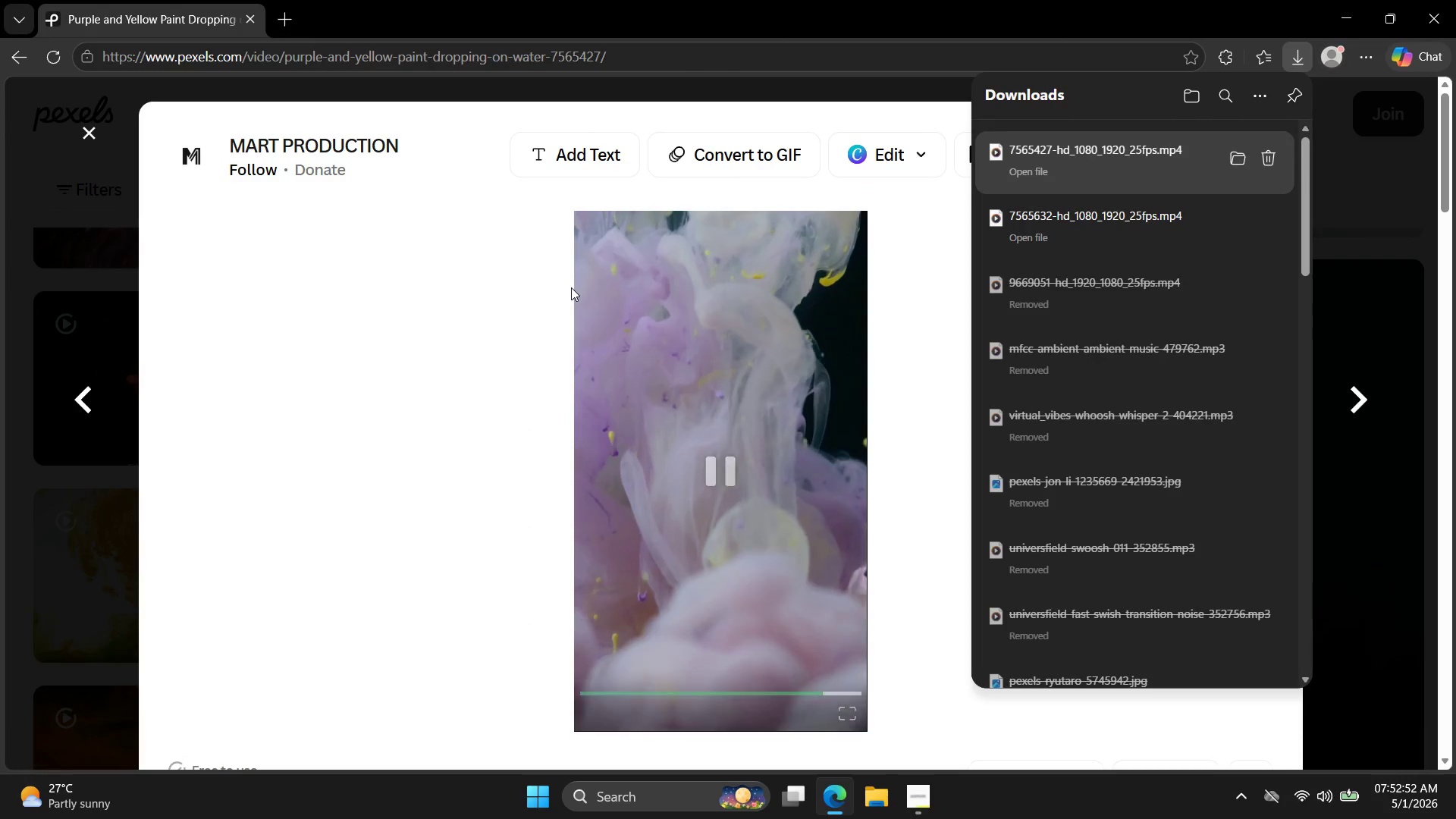 
left_click([124, 262])
 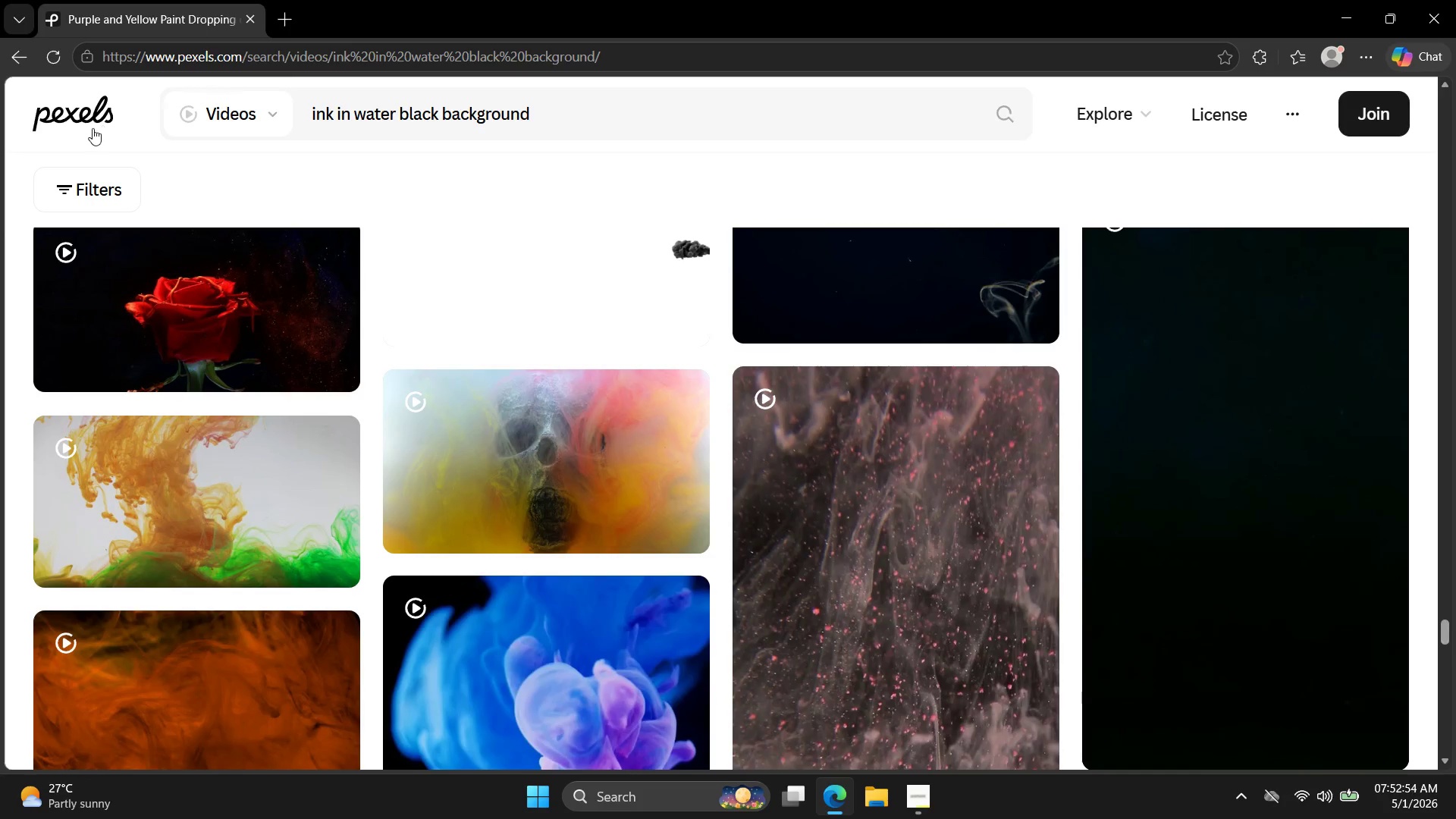 
scroll: coordinate [288, 357], scroll_direction: up, amount: 33.0
 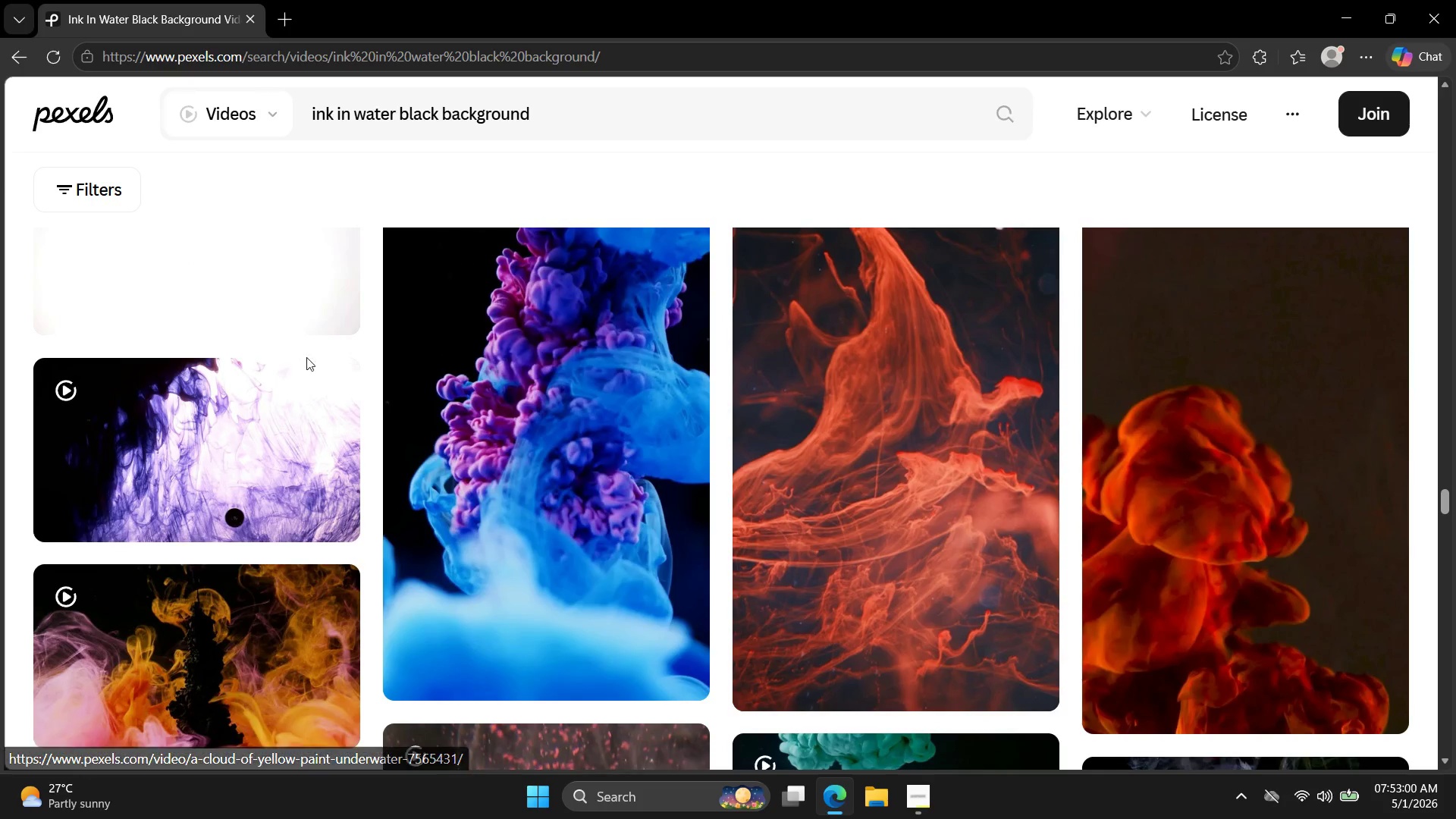 
left_click([478, 385])
 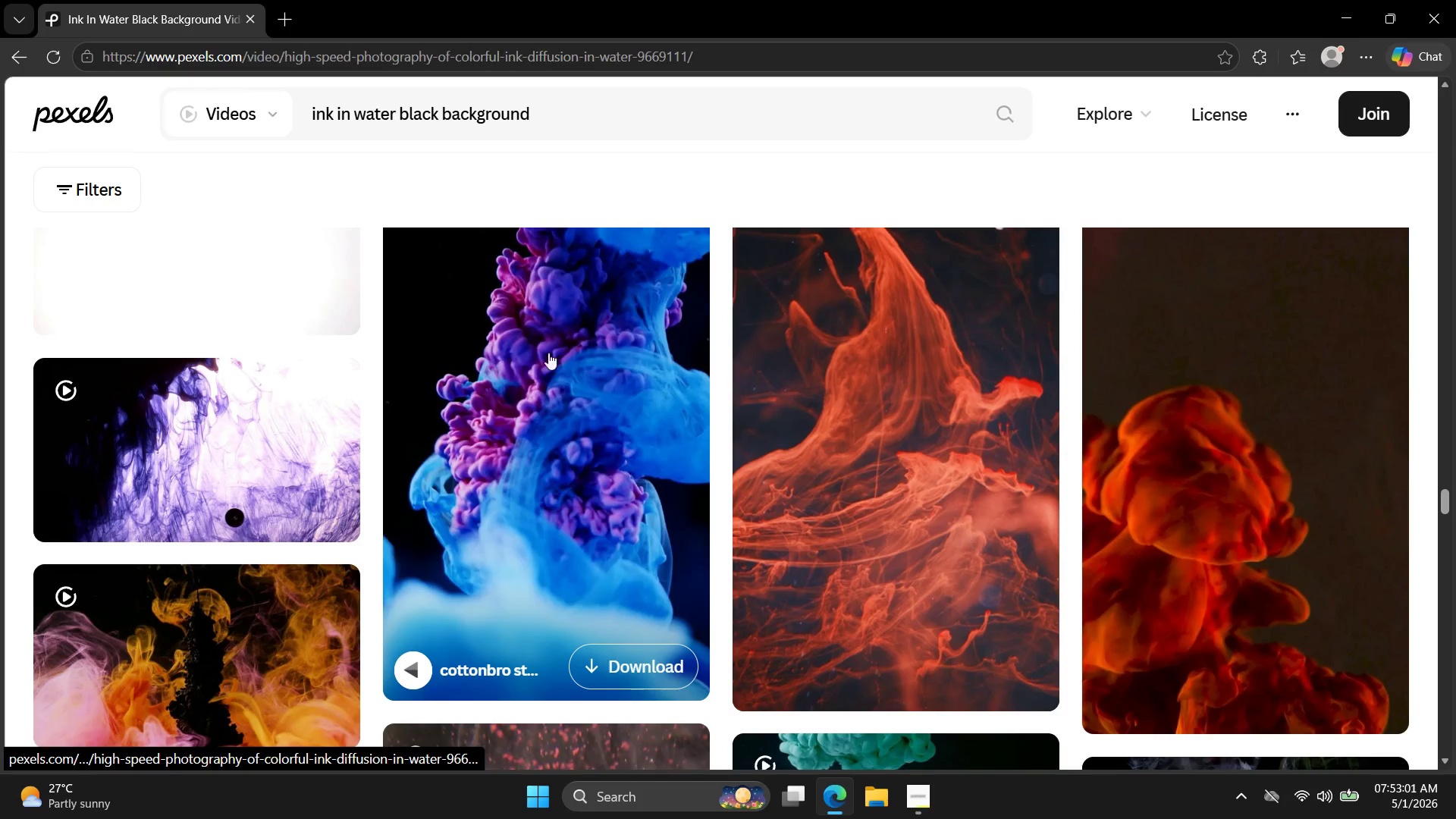 
mouse_move([838, 206])
 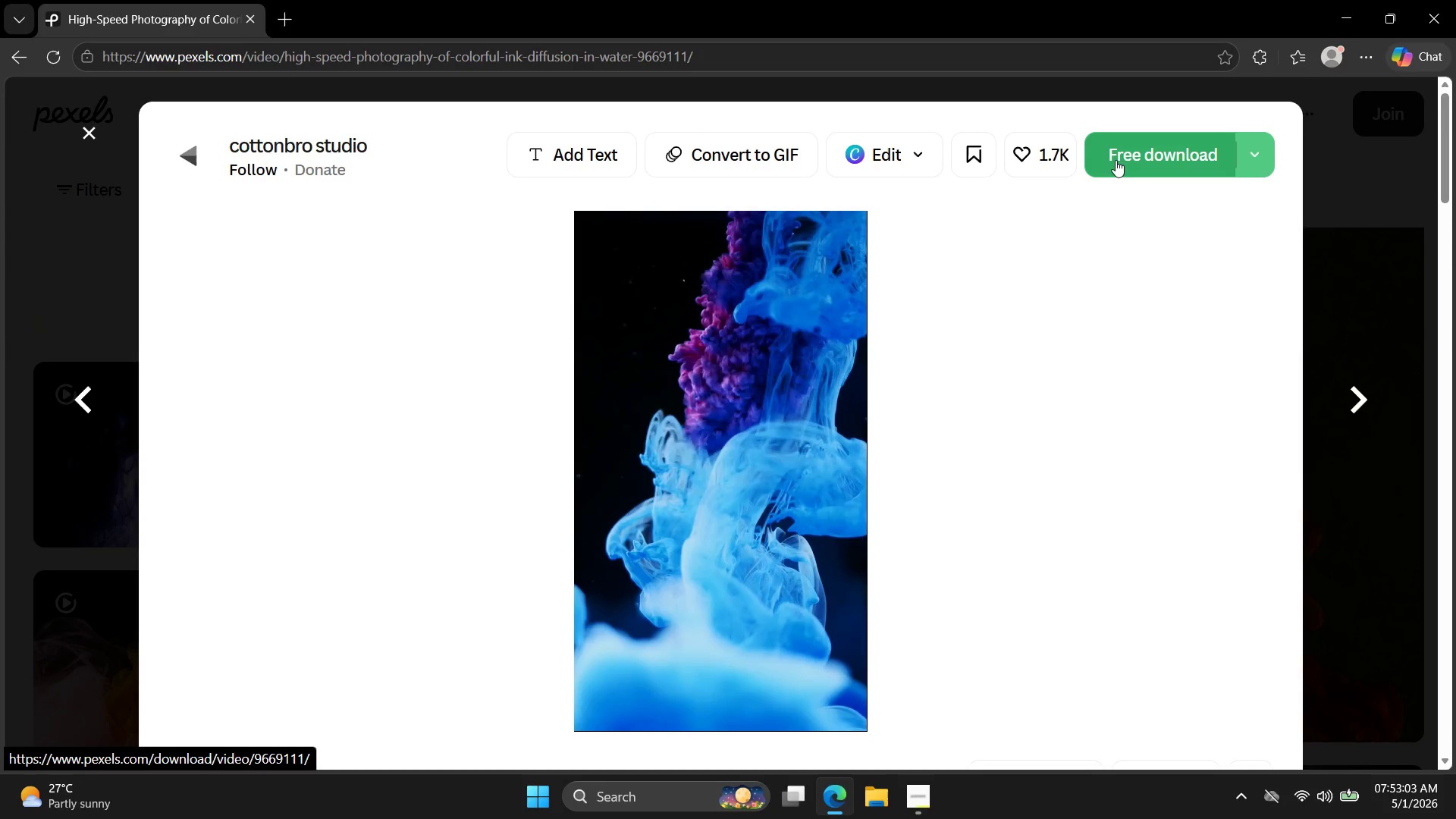 
left_click([1105, 150])
 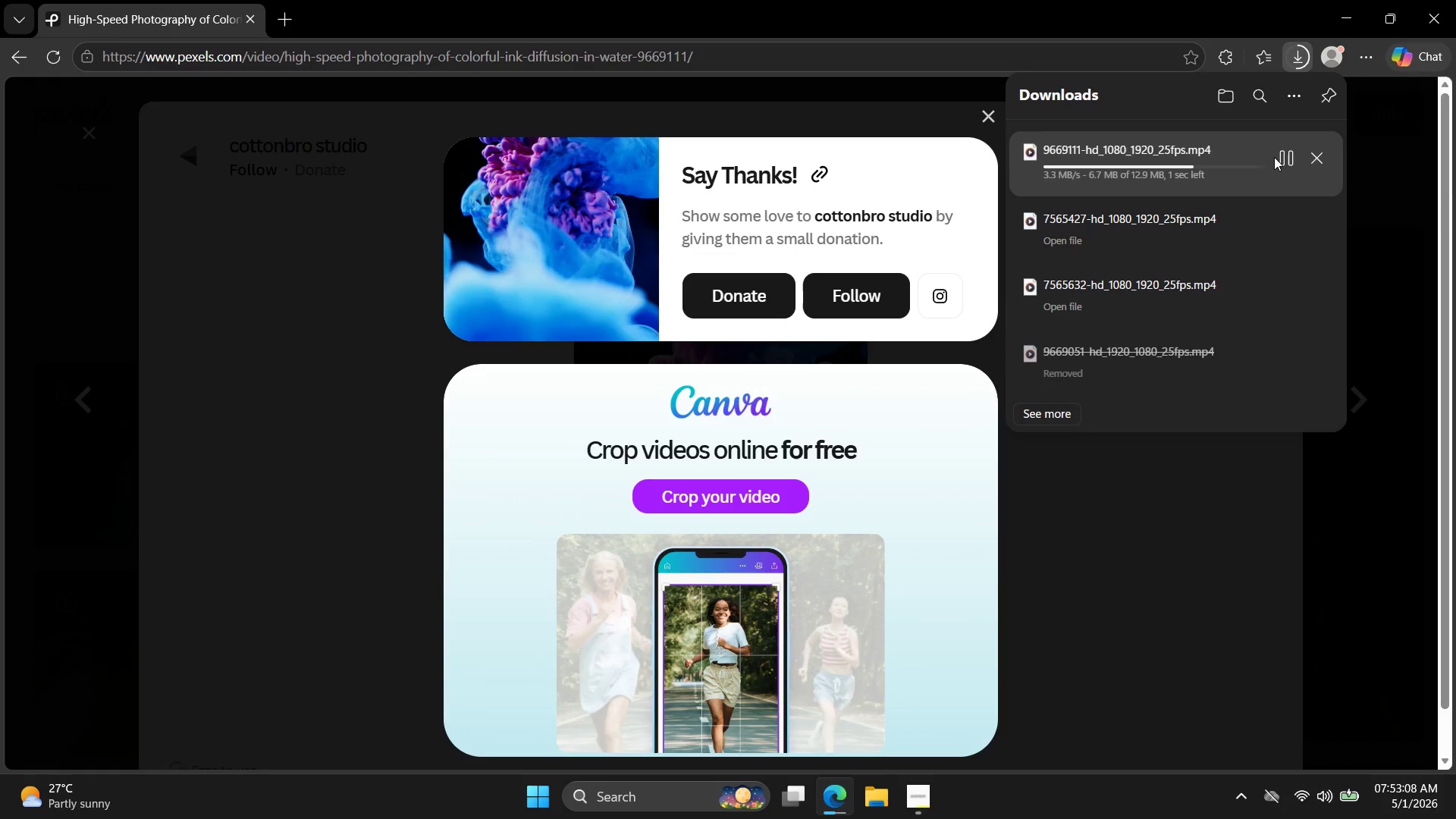 
wait(5.33)
 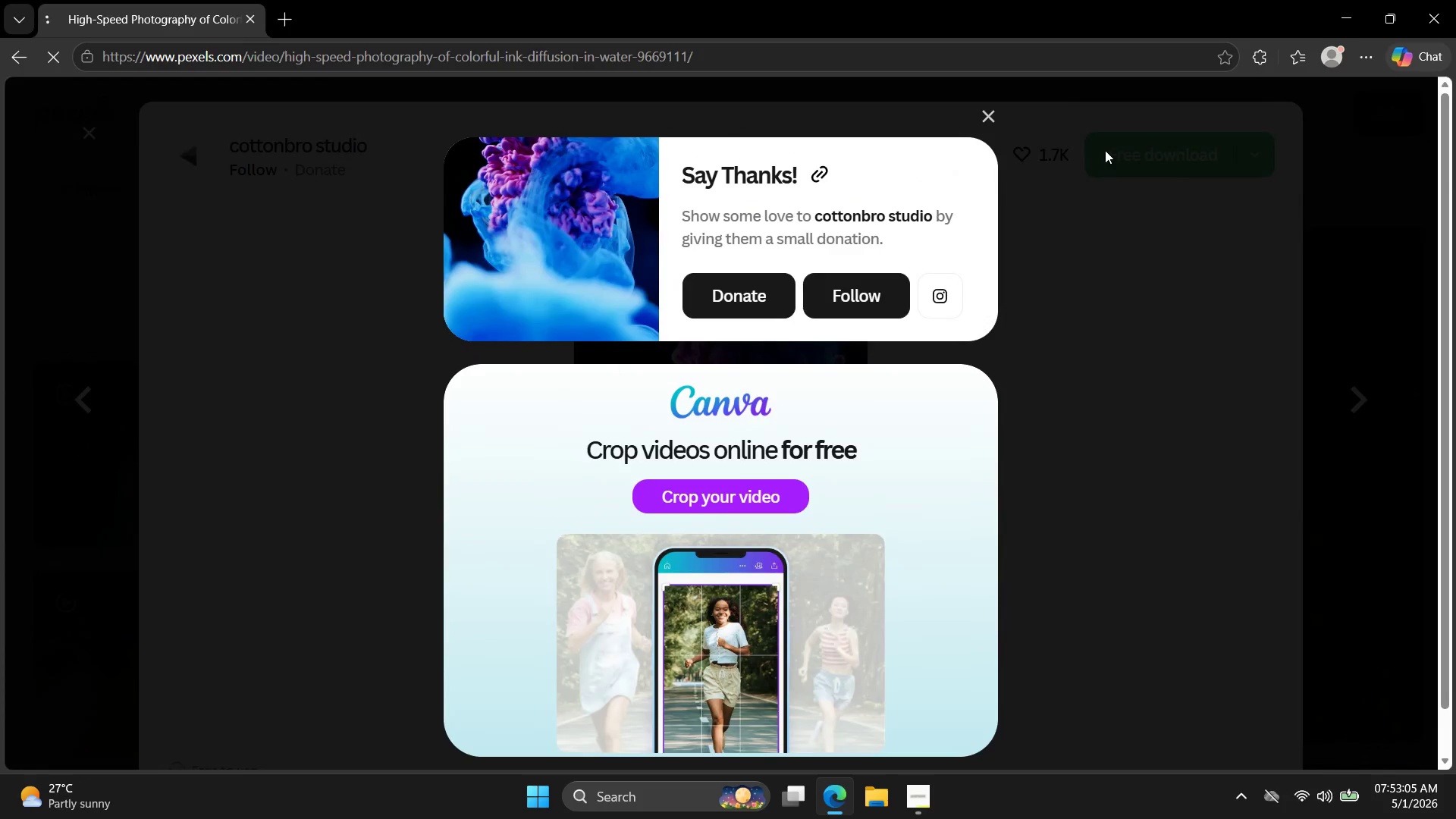 
left_click([276, 11])
 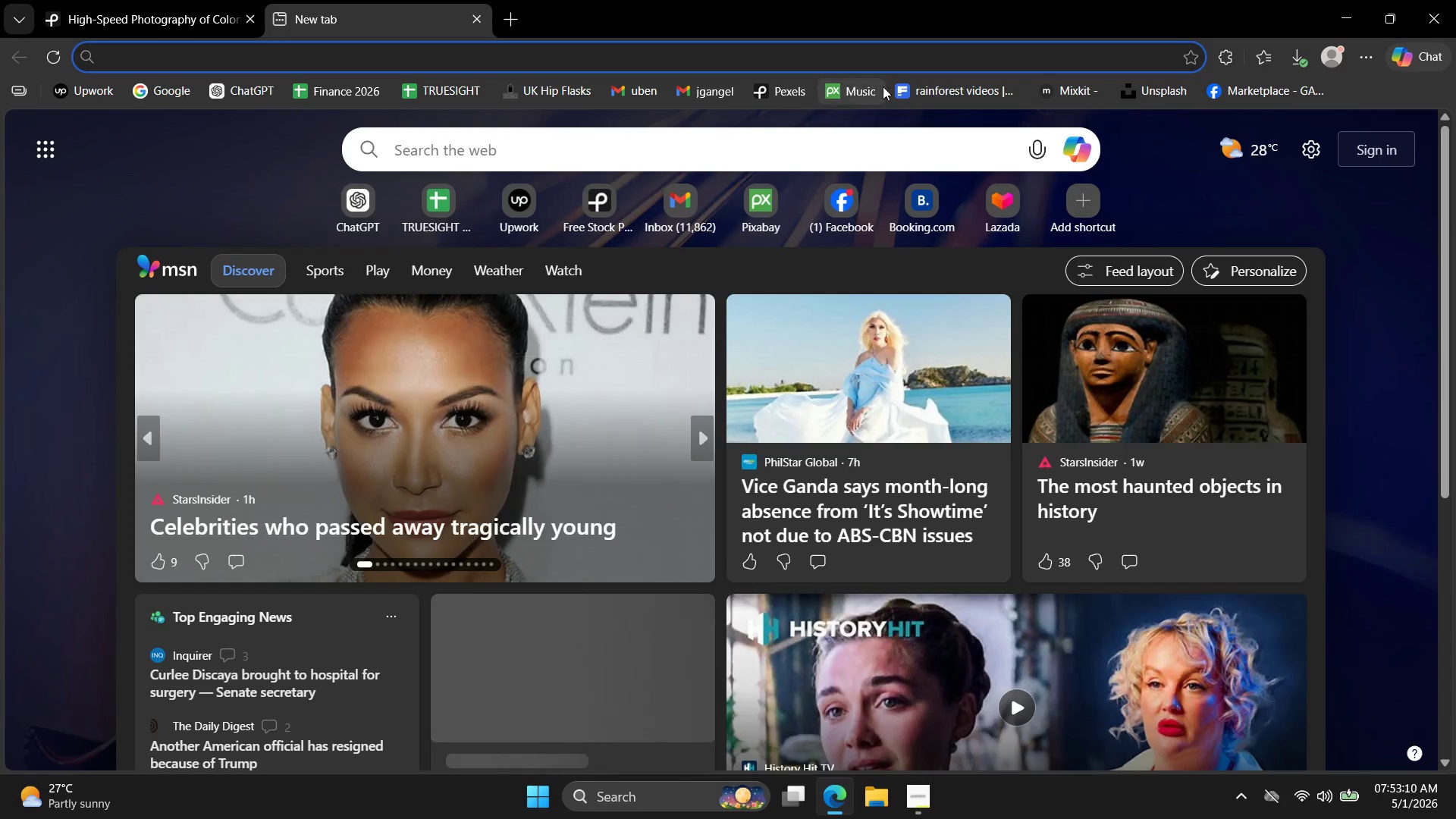 
left_click([855, 91])
 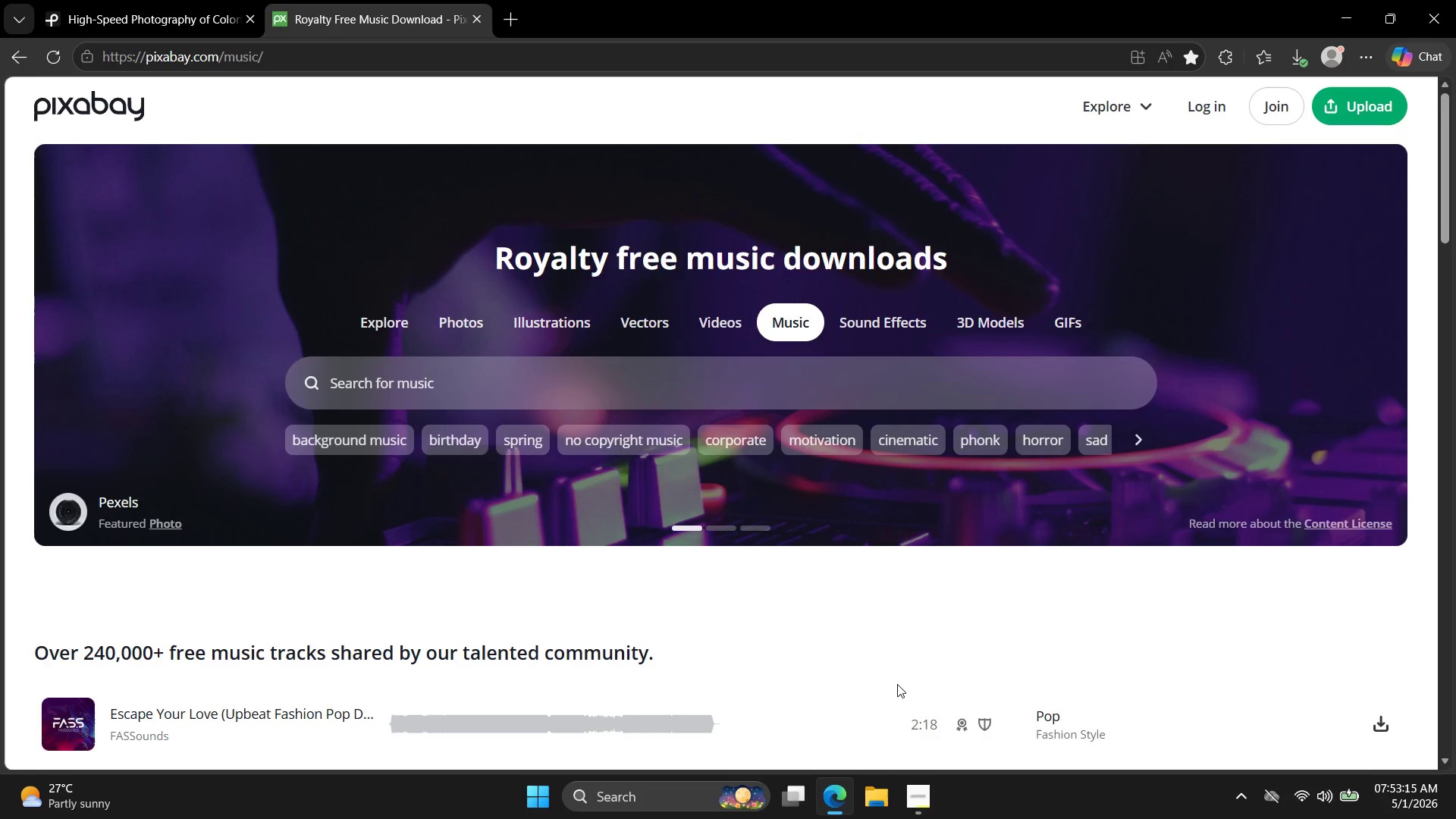 
wait(9.8)
 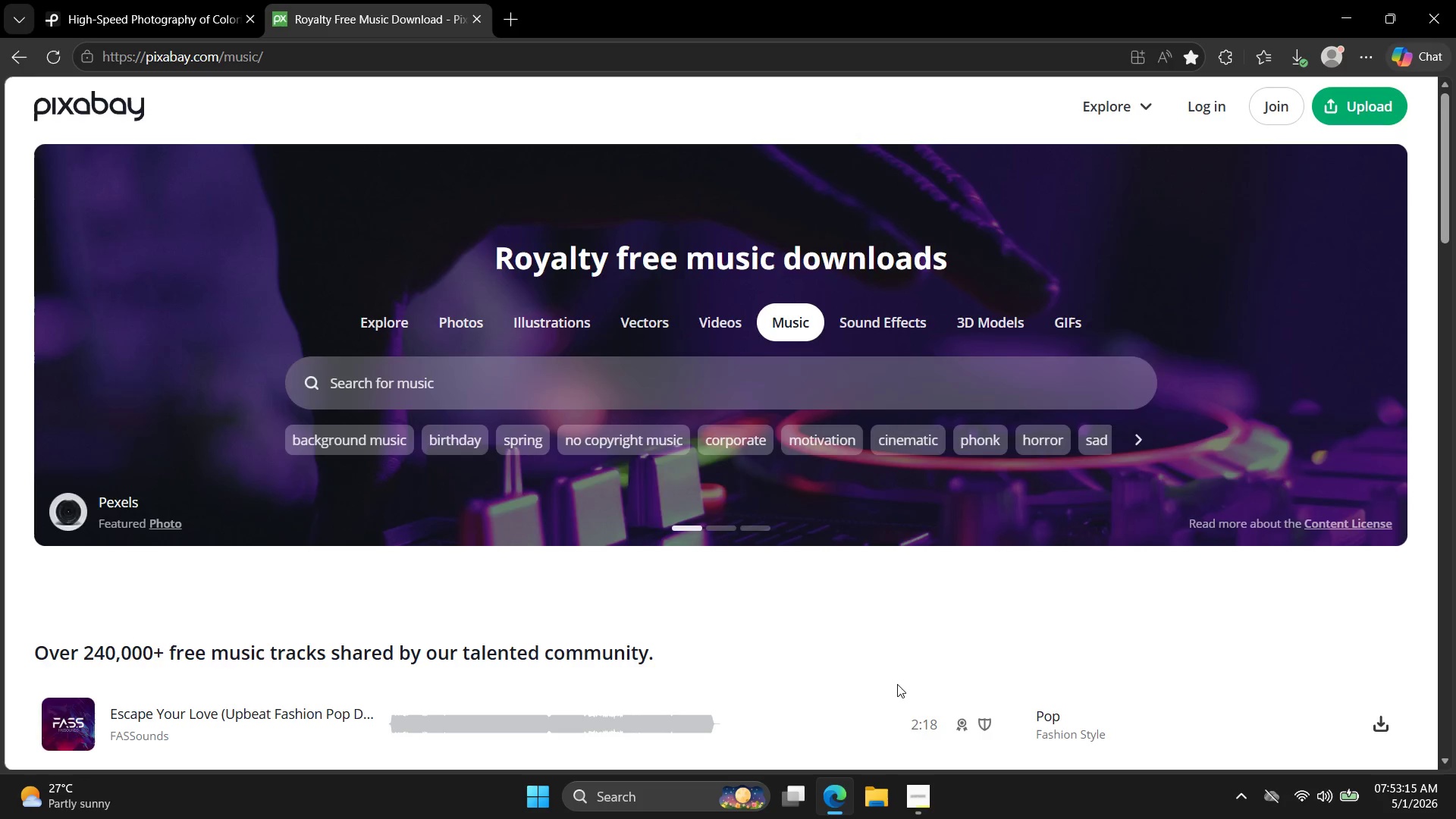 
left_click([529, 381])
 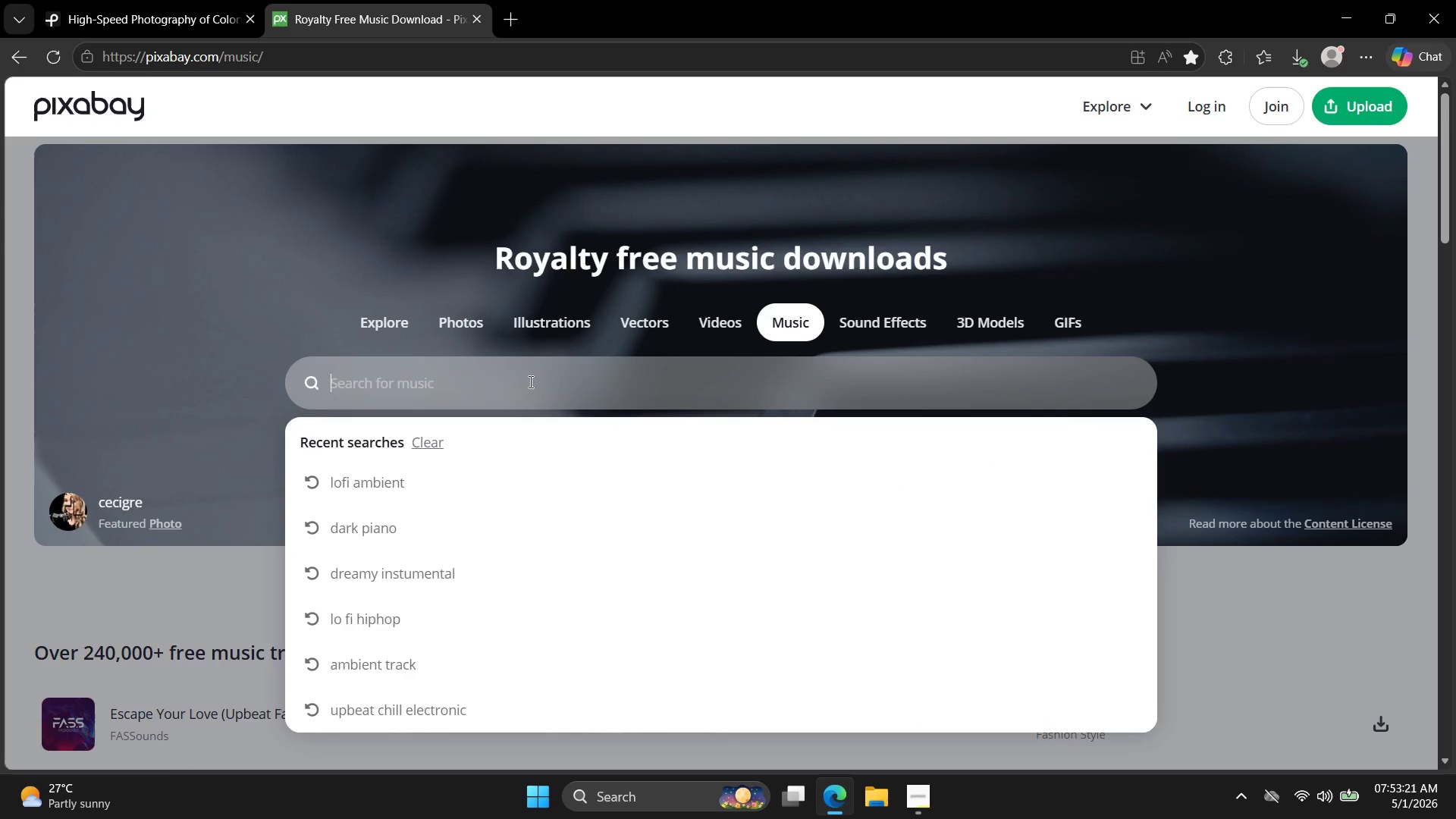 
type(lofi ambient dark)
 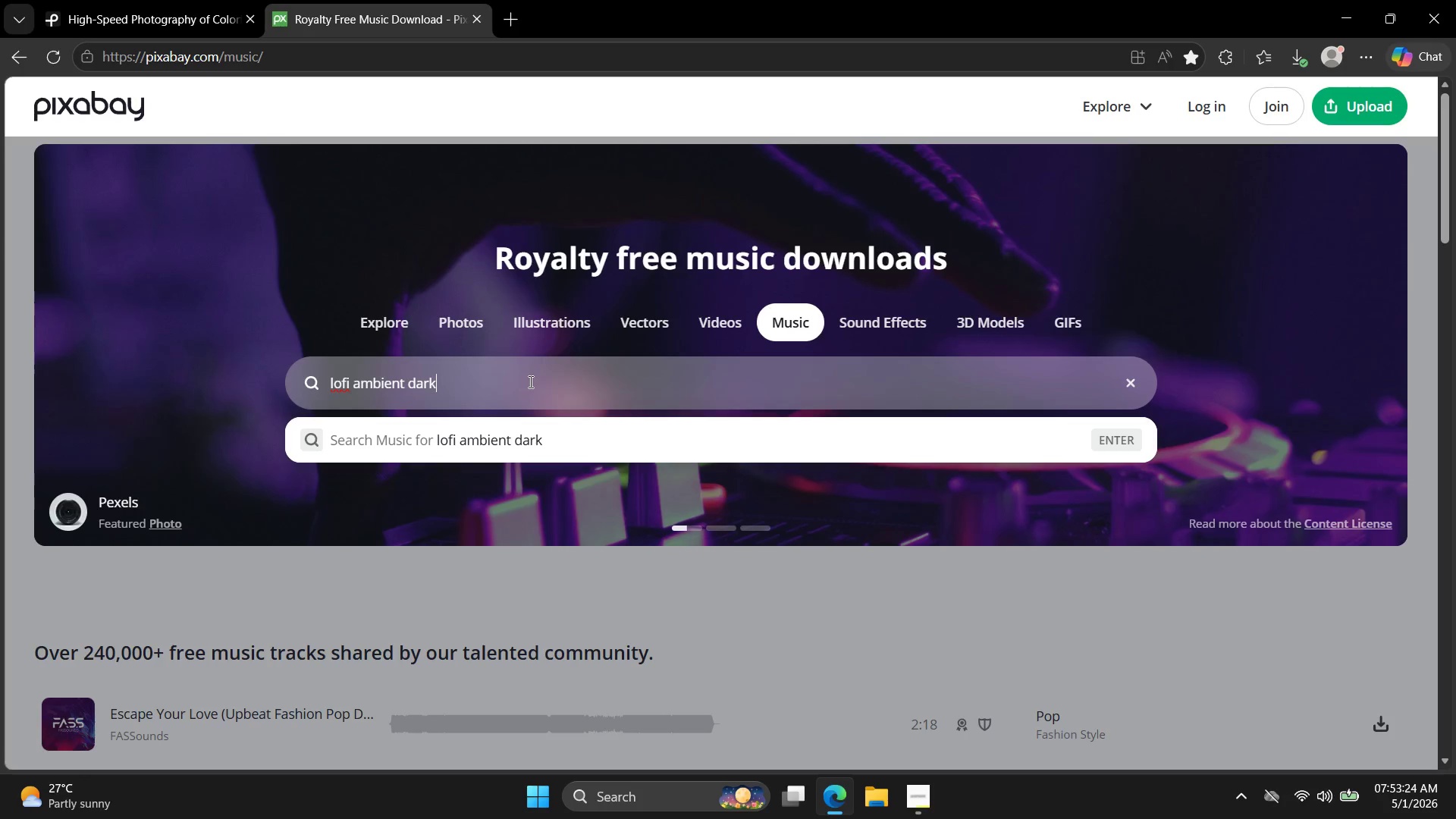 
key(Enter)
 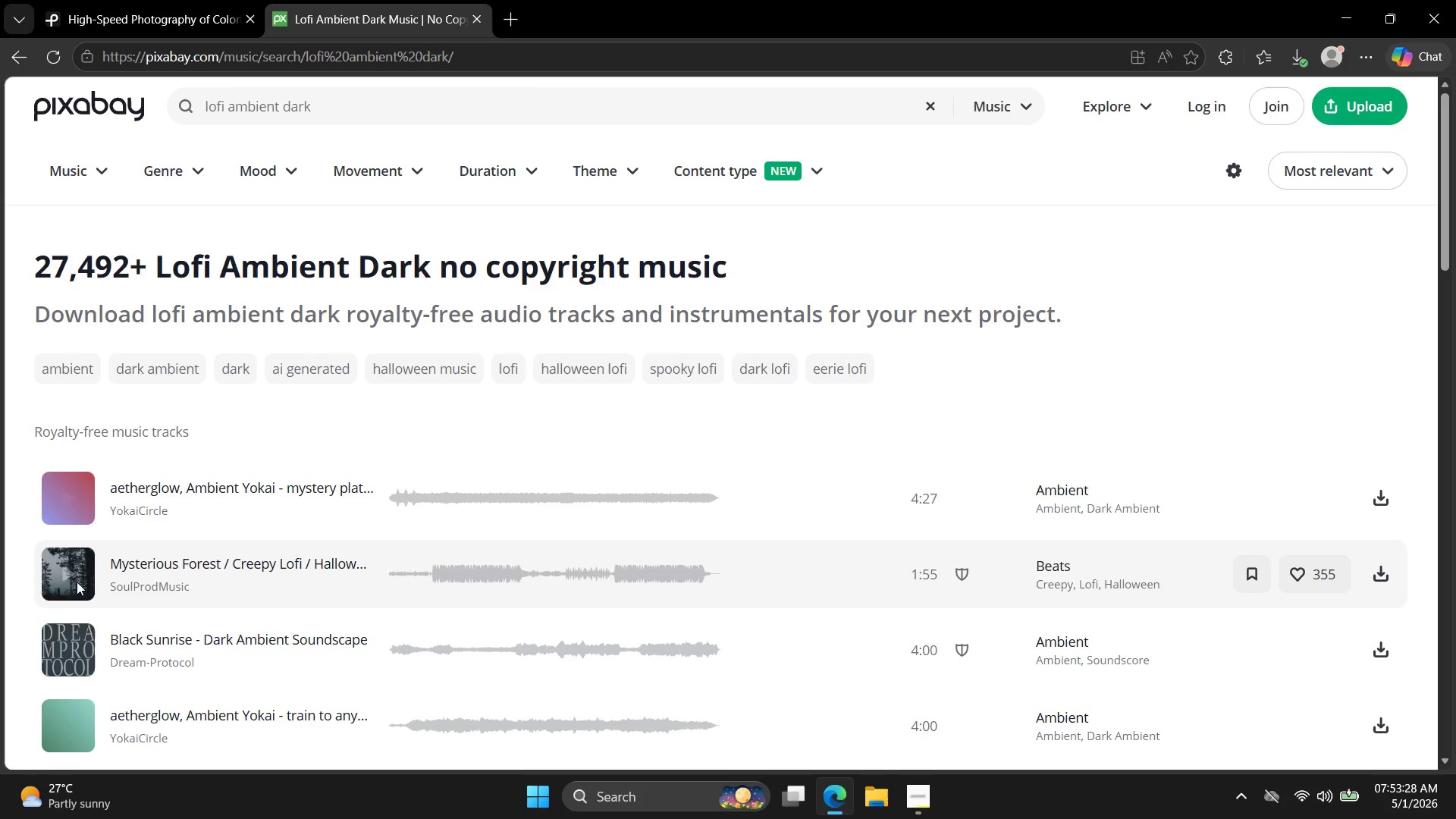 
left_click([73, 577])
 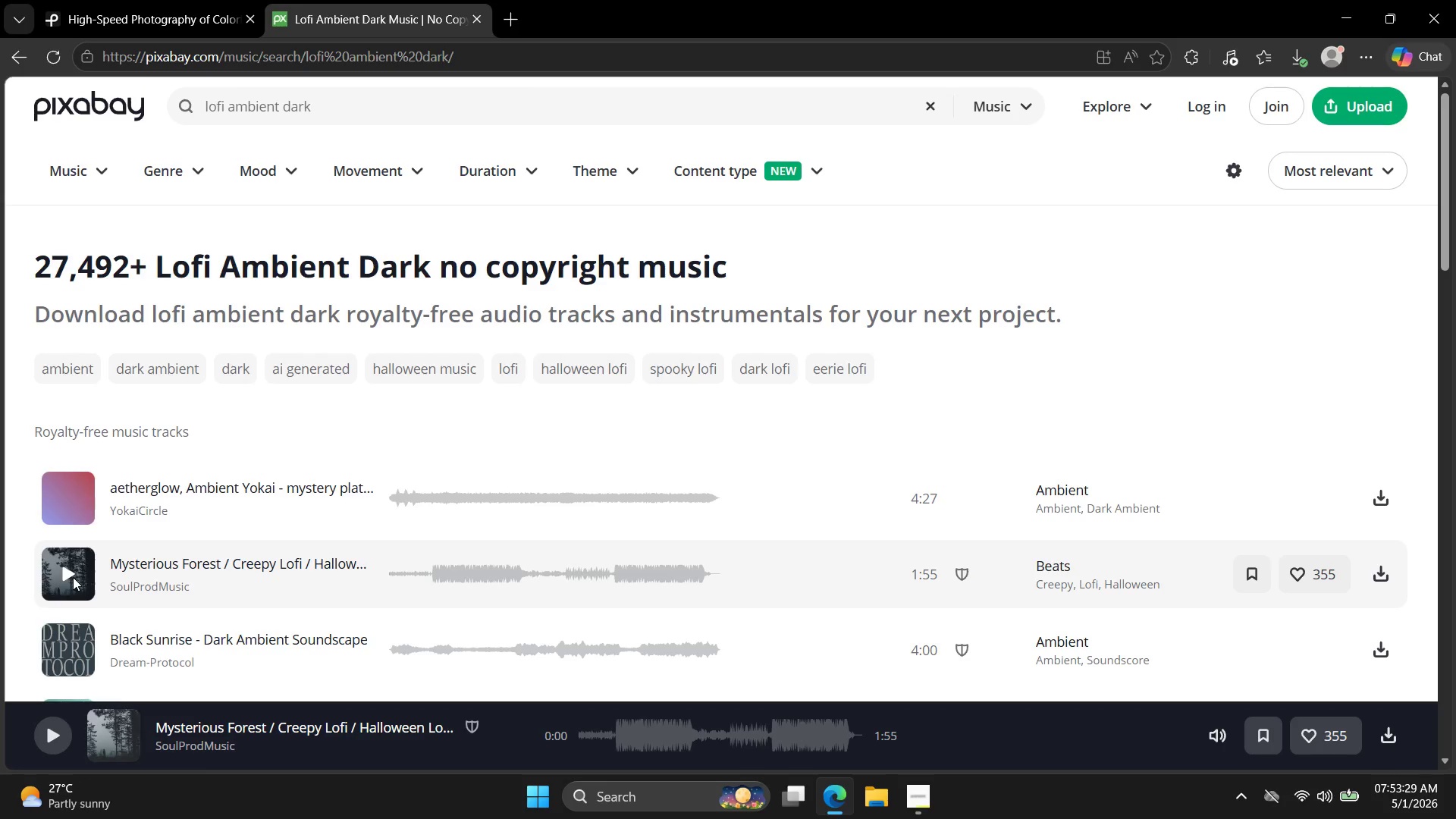 
left_click([73, 577])
 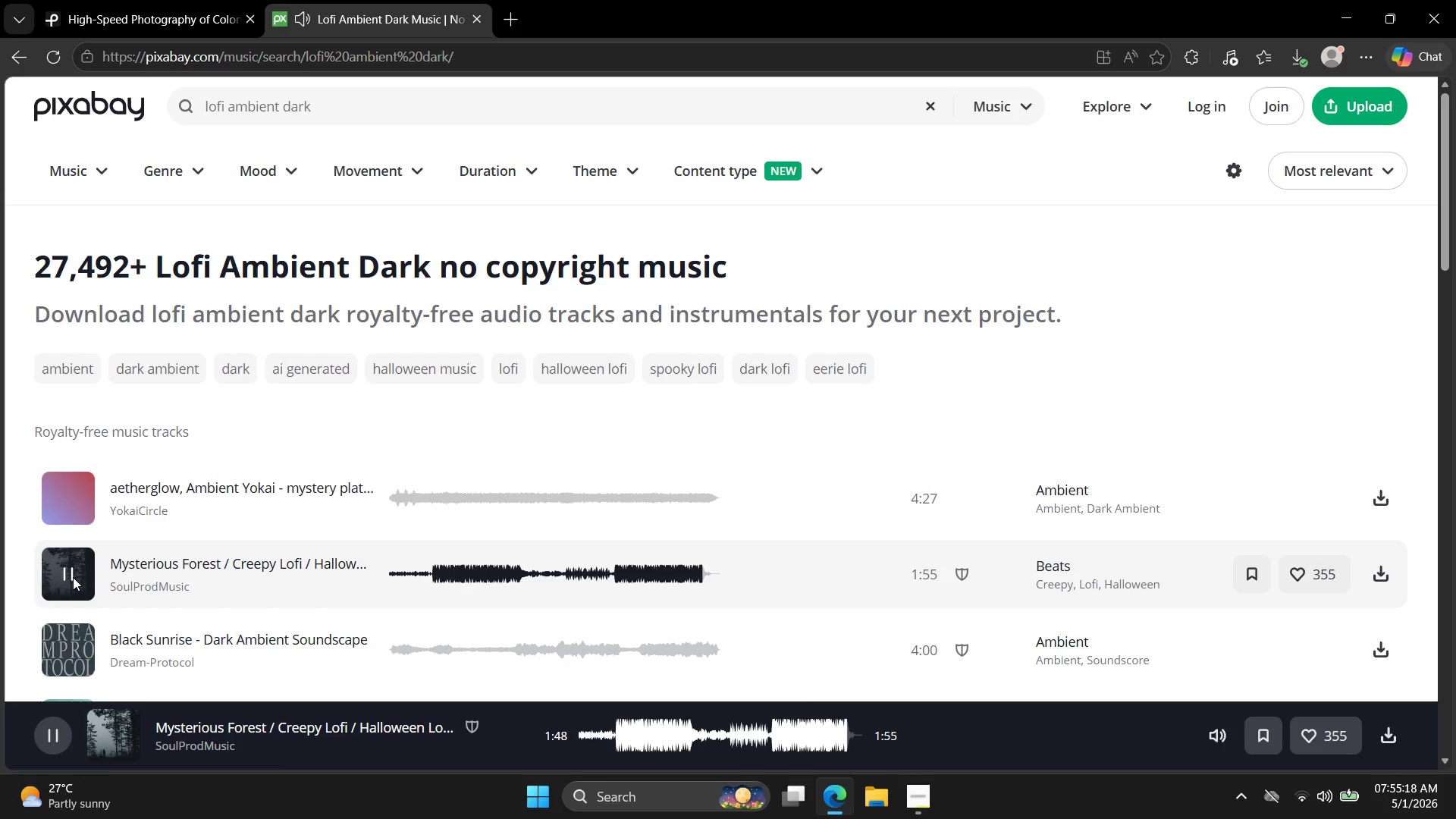 
wait(114.16)
 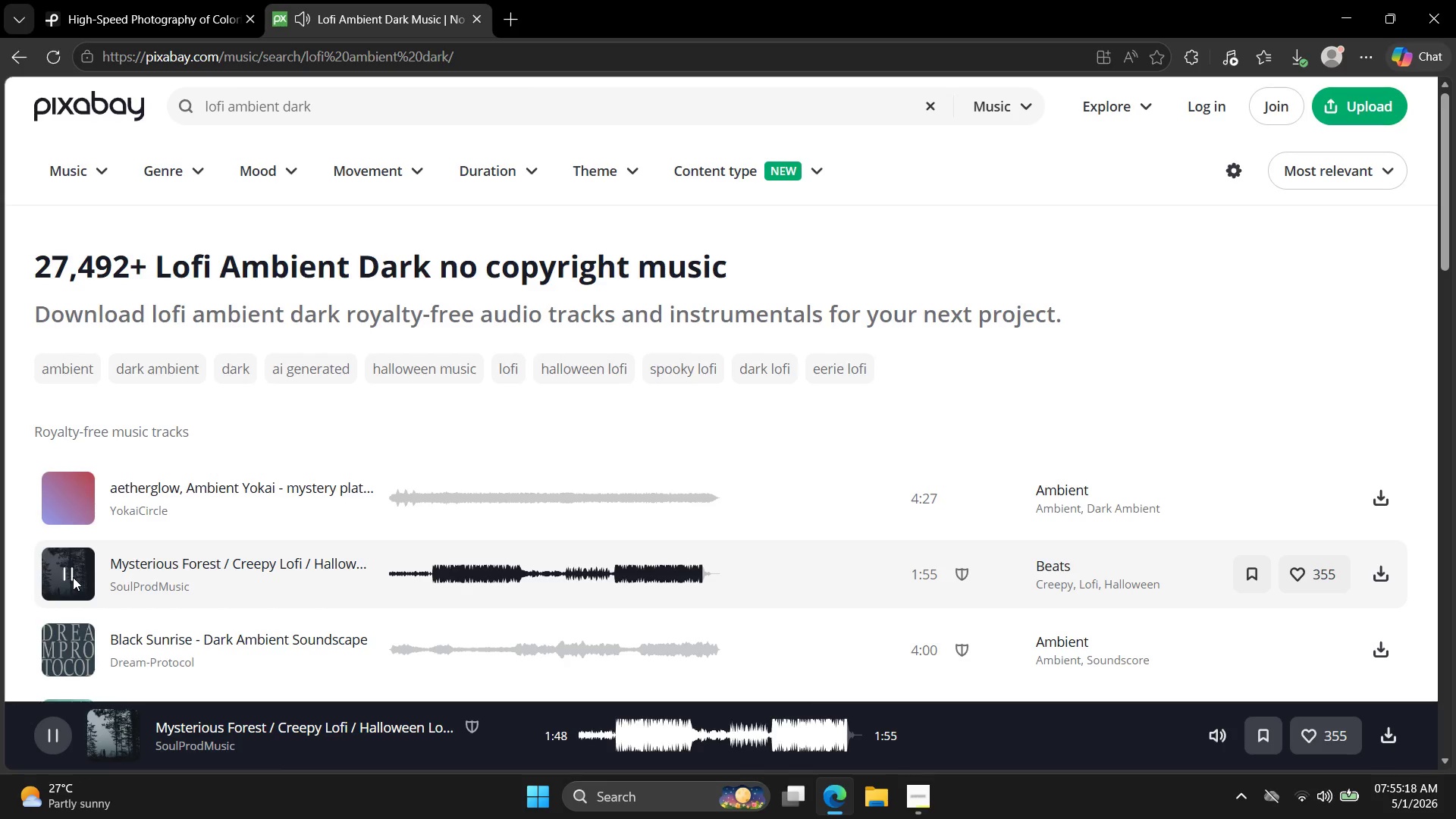 
scroll: coordinate [108, 557], scroll_direction: down, amount: 1.0
 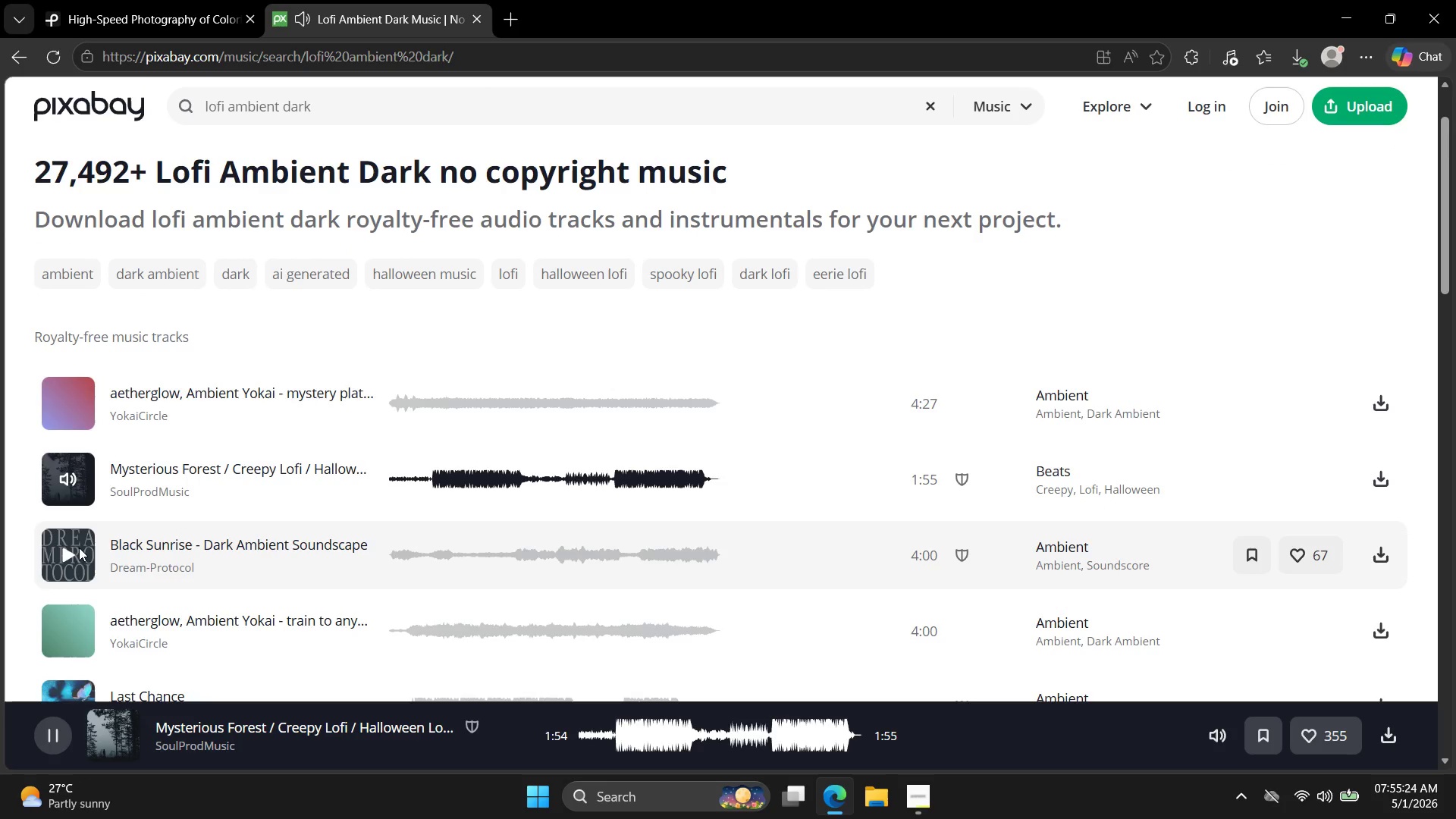 
left_click([74, 555])
 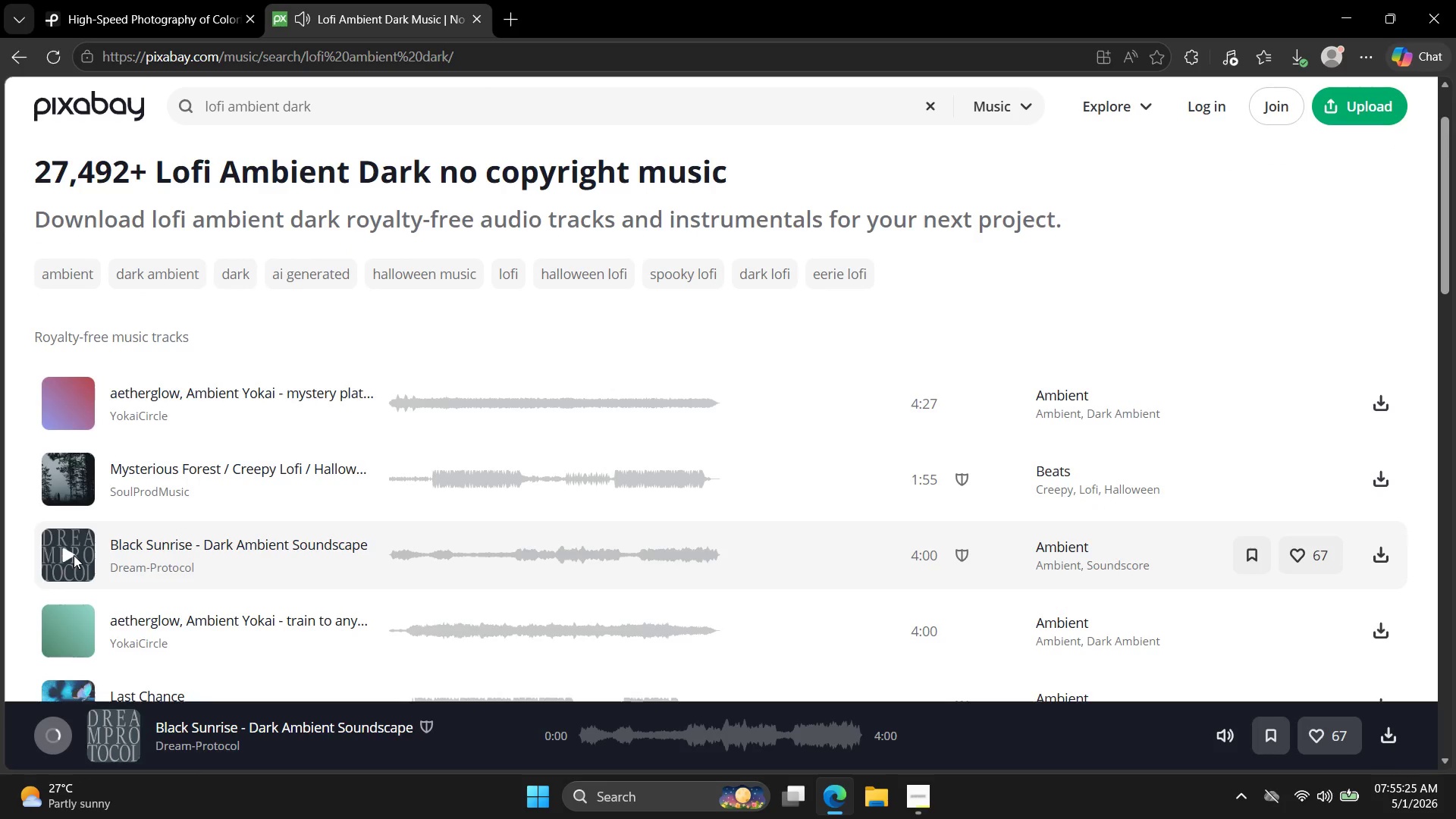 
left_click([74, 555])
 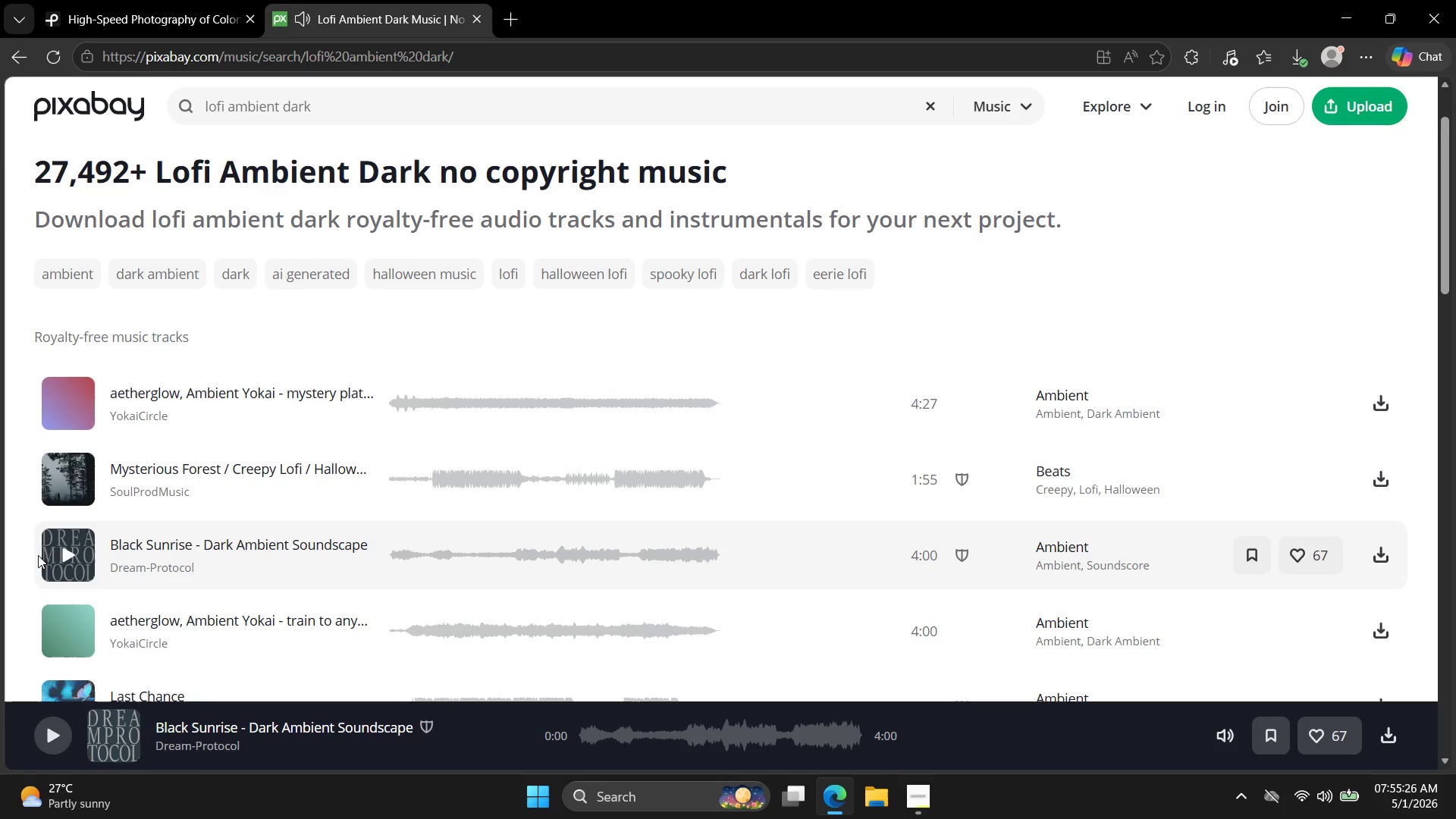 
left_click([54, 549])
 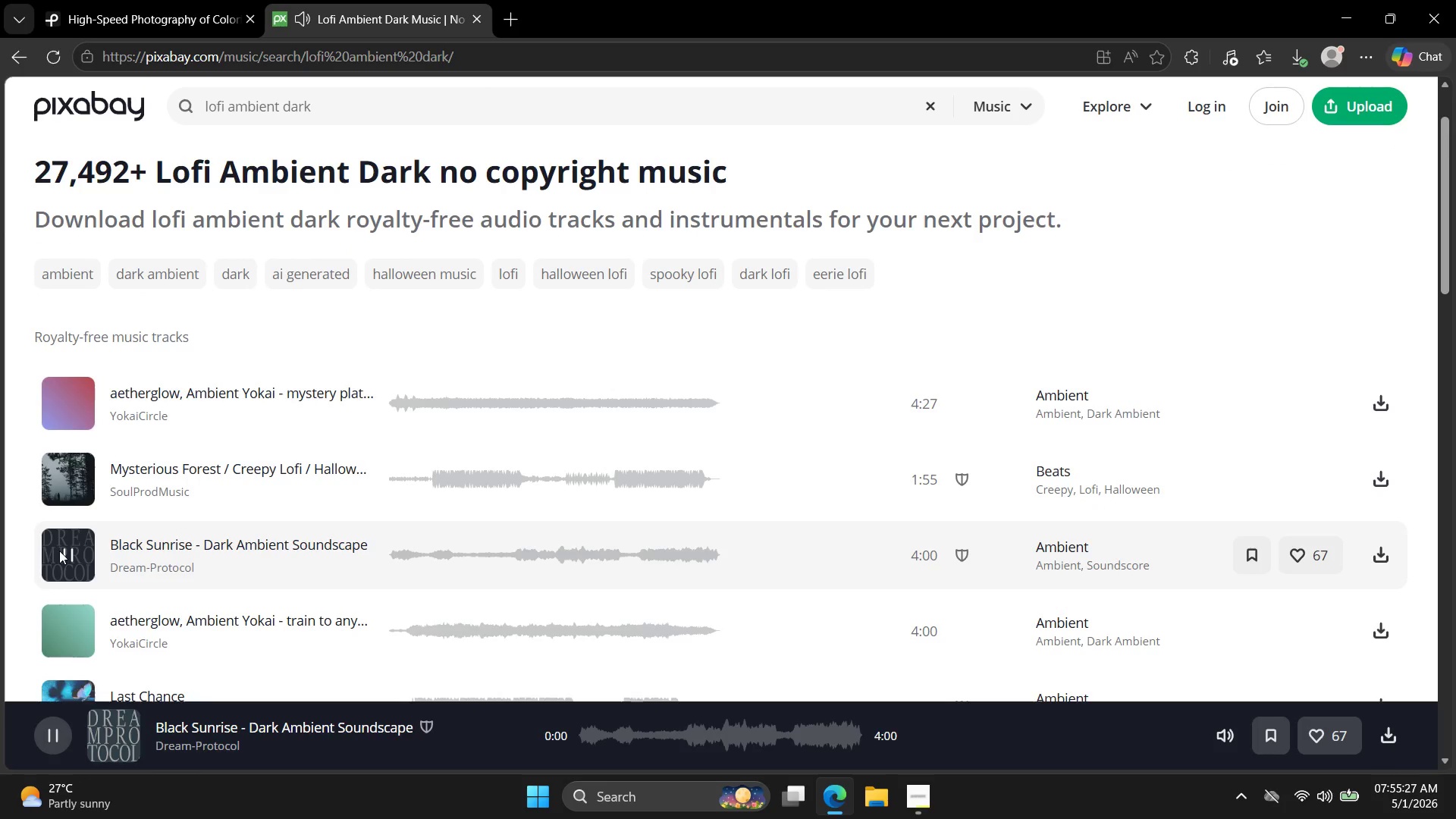 
scroll: coordinate [59, 552], scroll_direction: down, amount: 2.0
 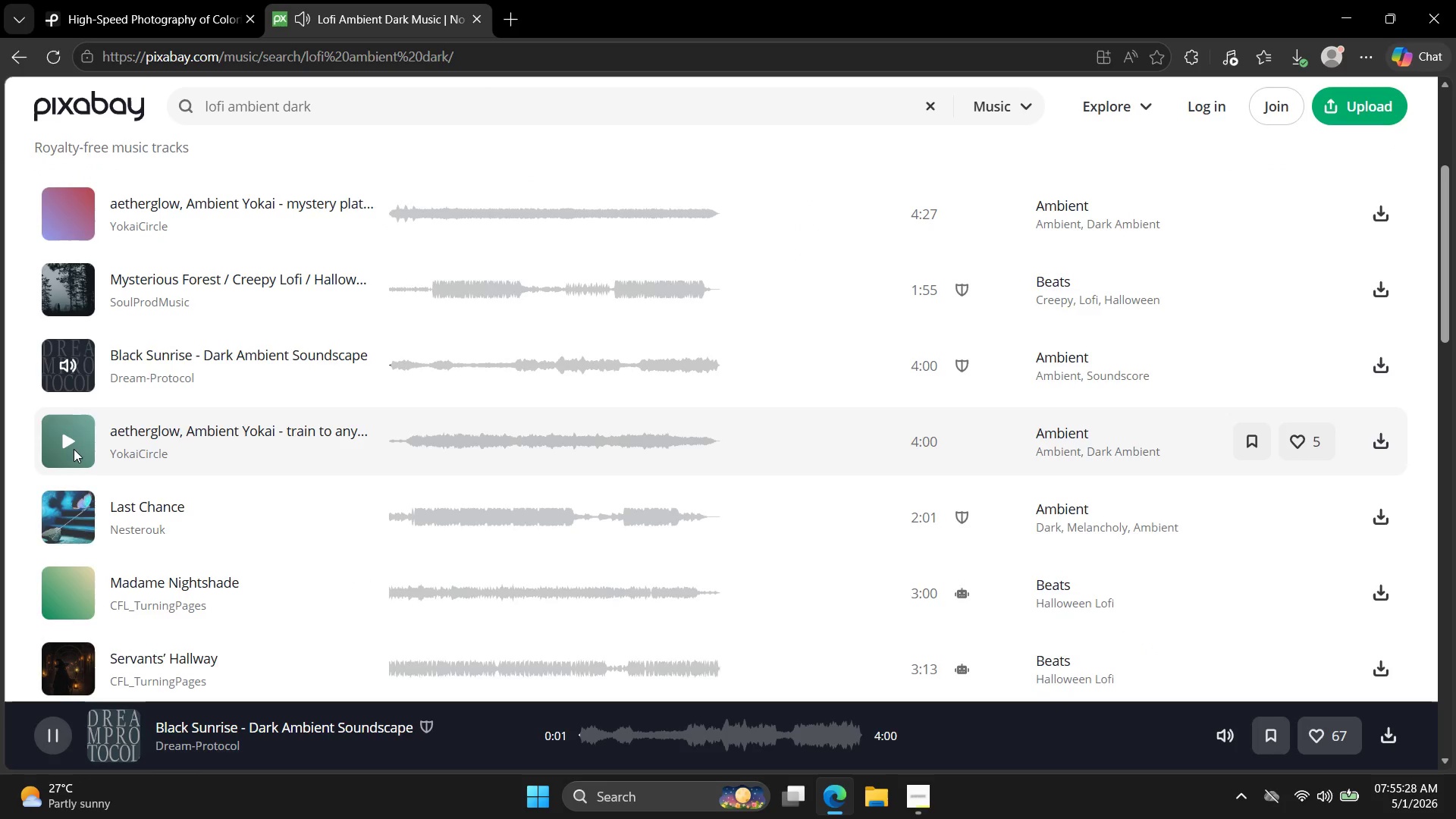 
left_click([74, 449])
 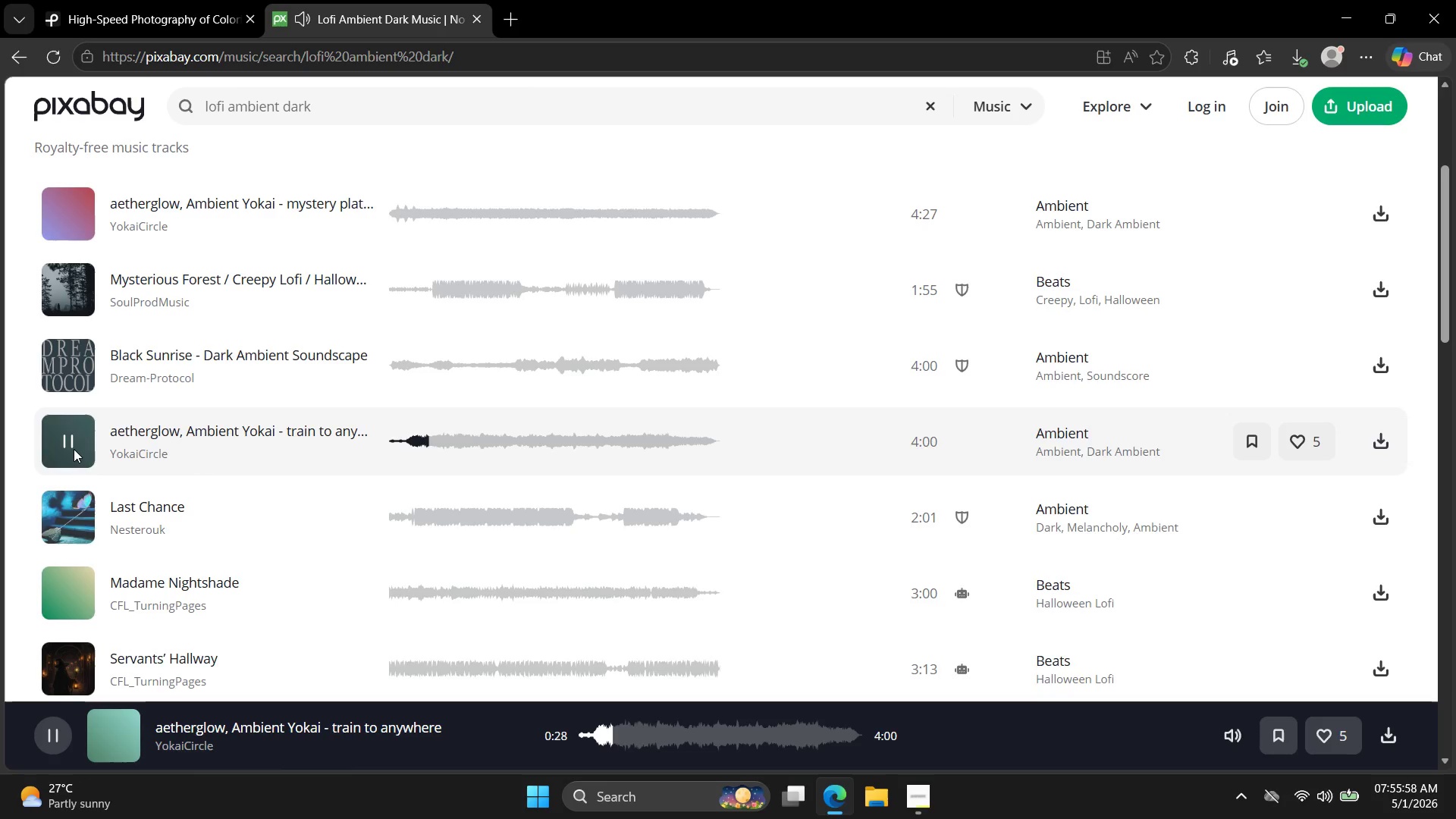 
wait(34.52)
 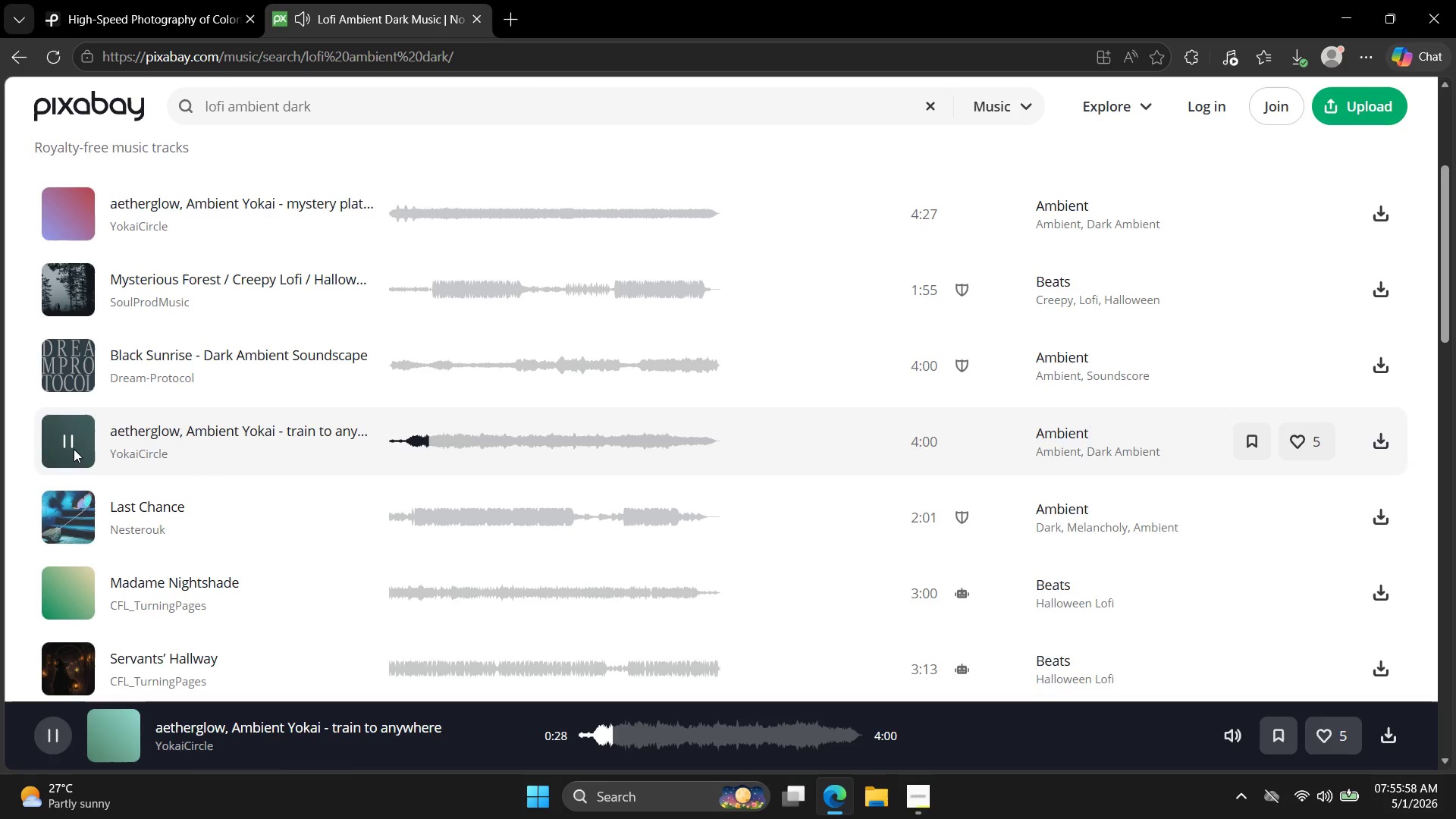 
left_click([71, 513])
 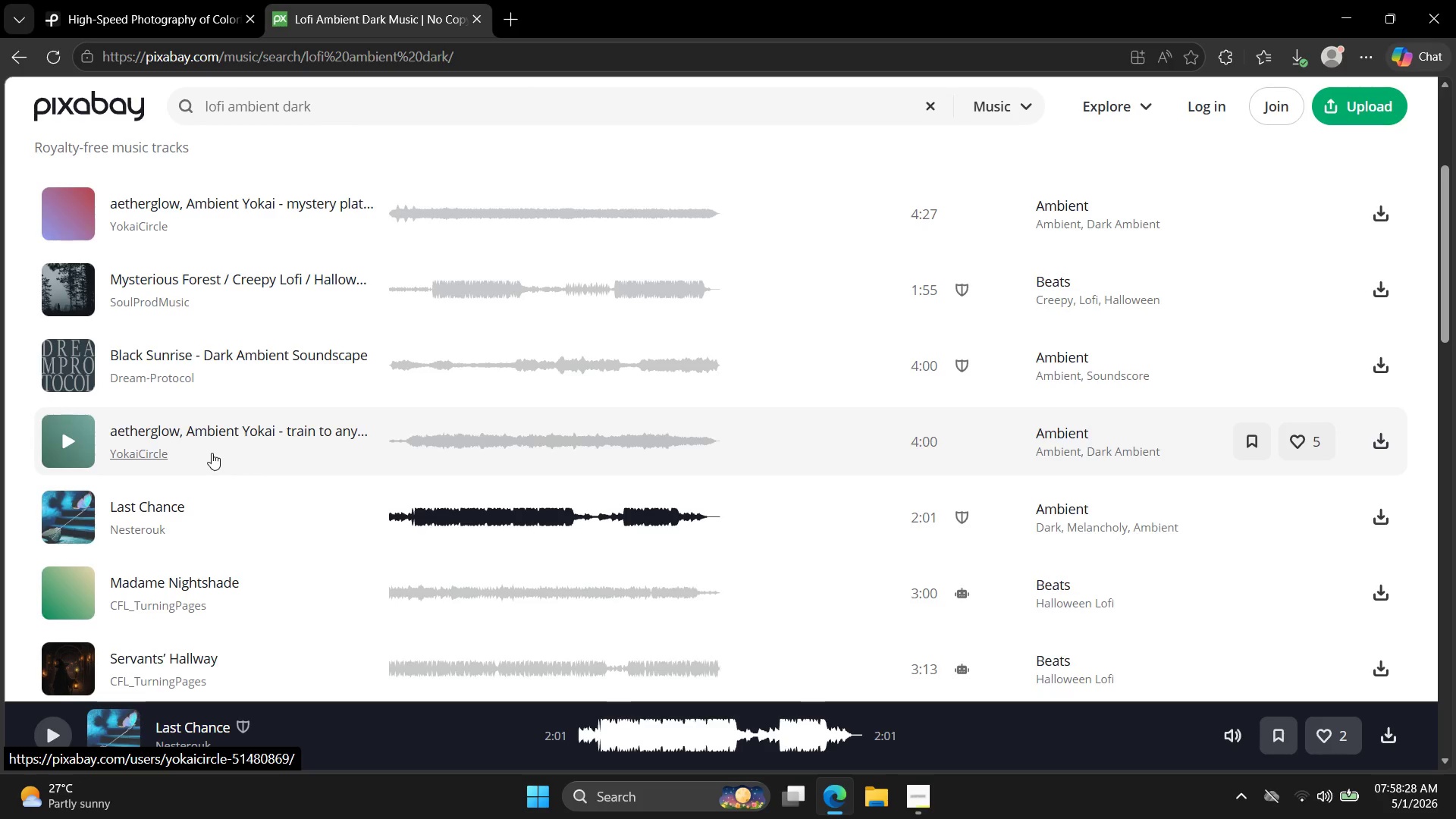 
wait(150.09)
 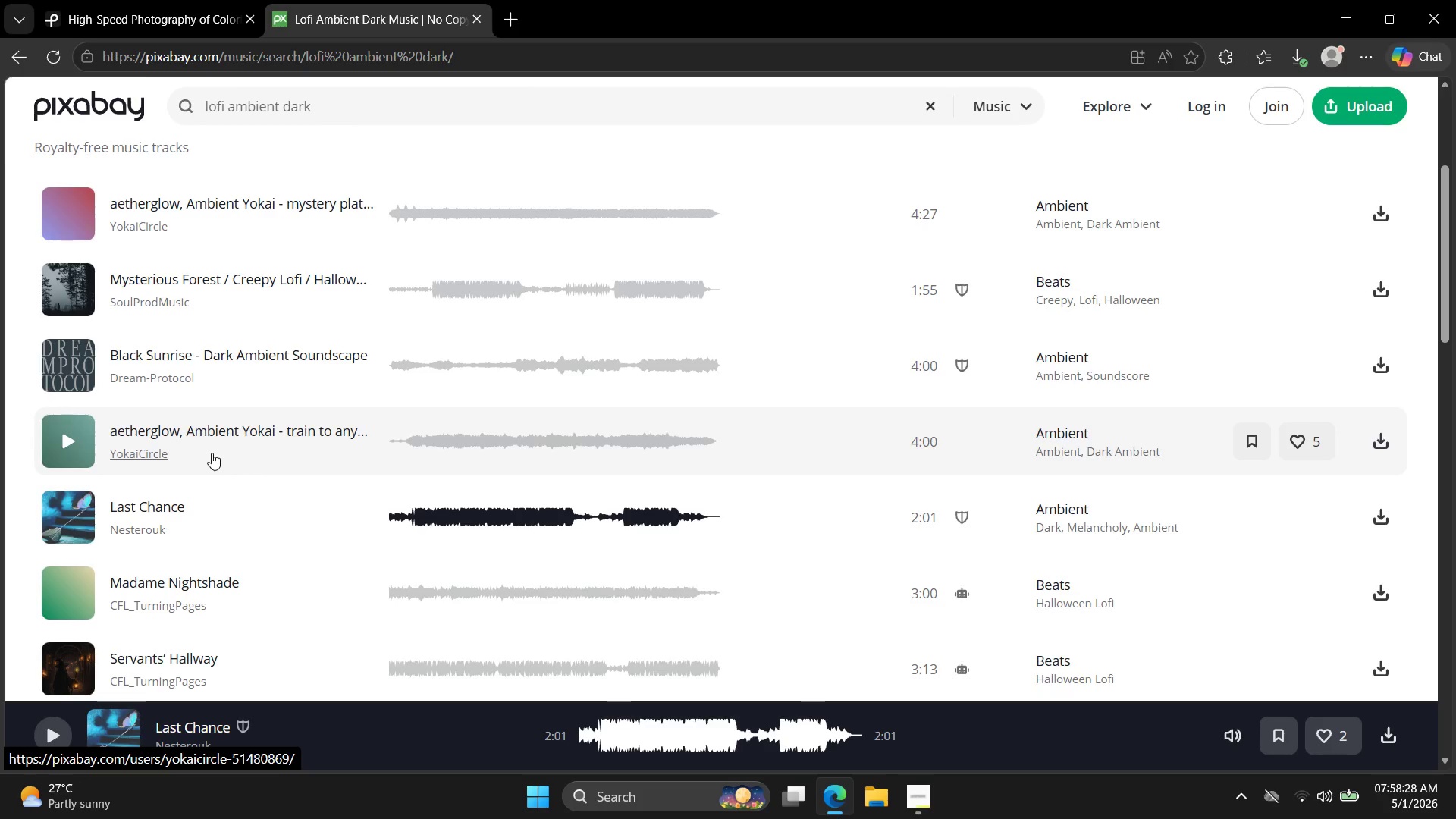 
left_click([72, 596])
 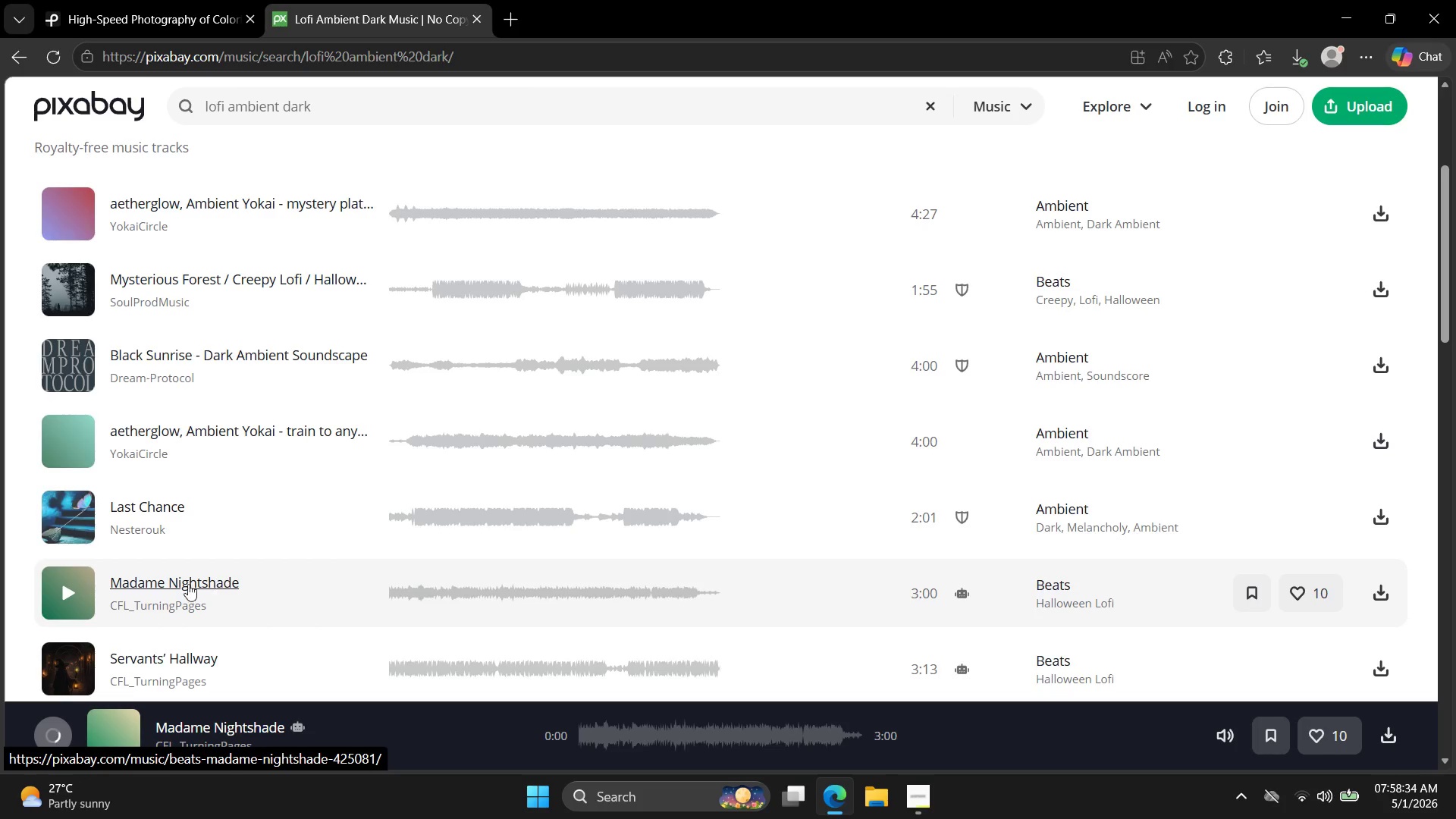 
left_click([69, 604])
 